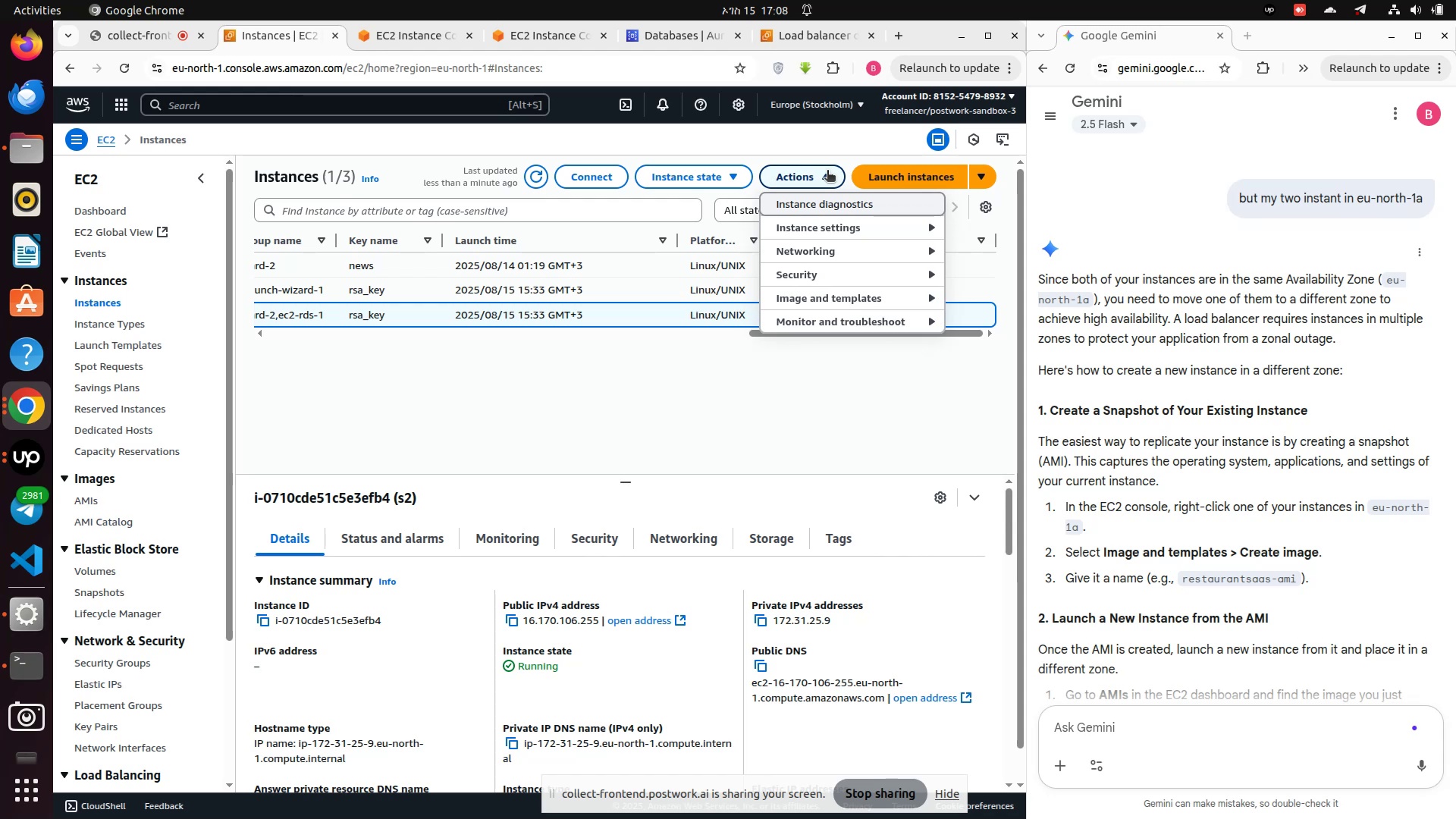 
mouse_move([837, 223])
 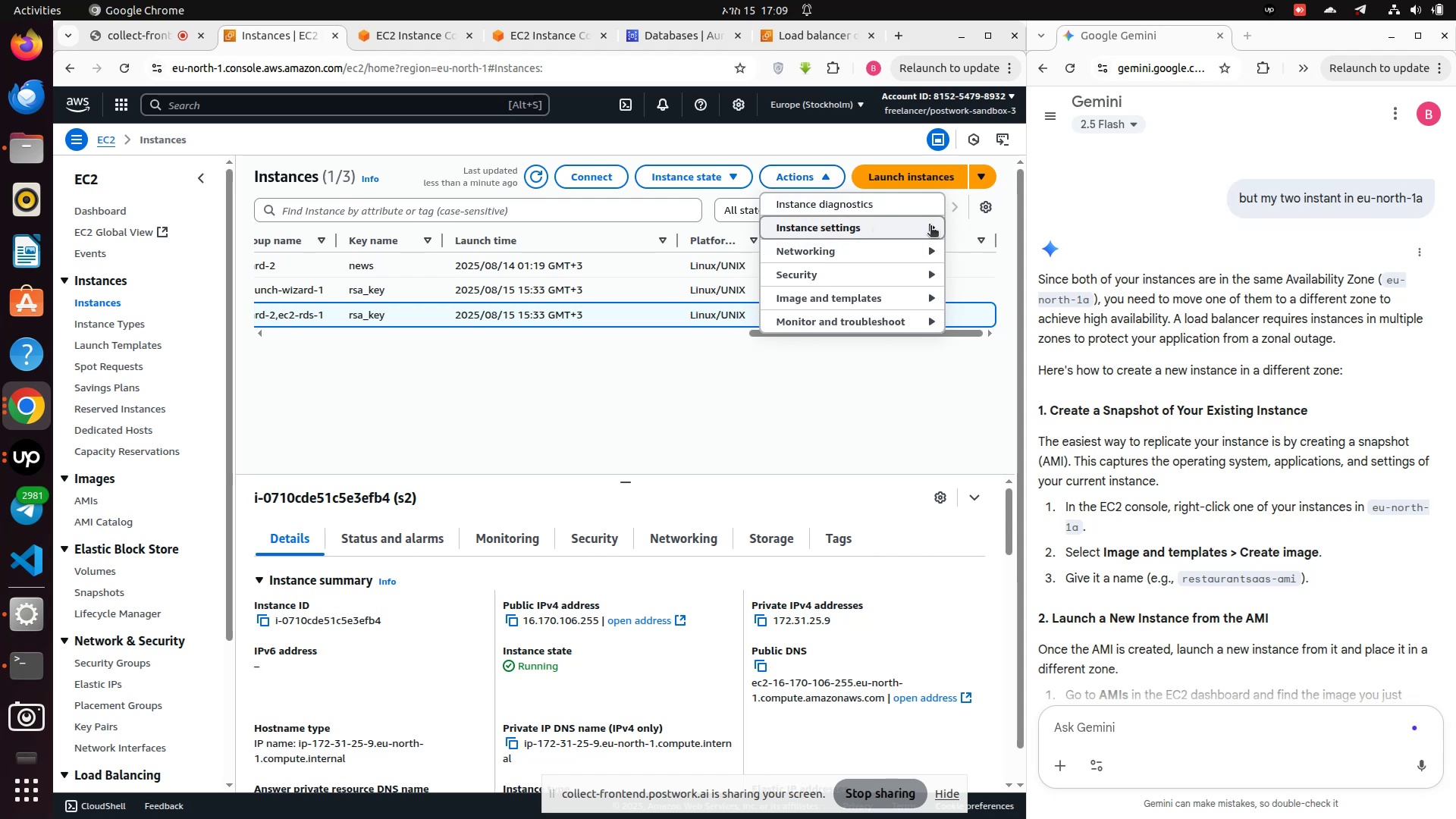 
left_click([930, 227])
 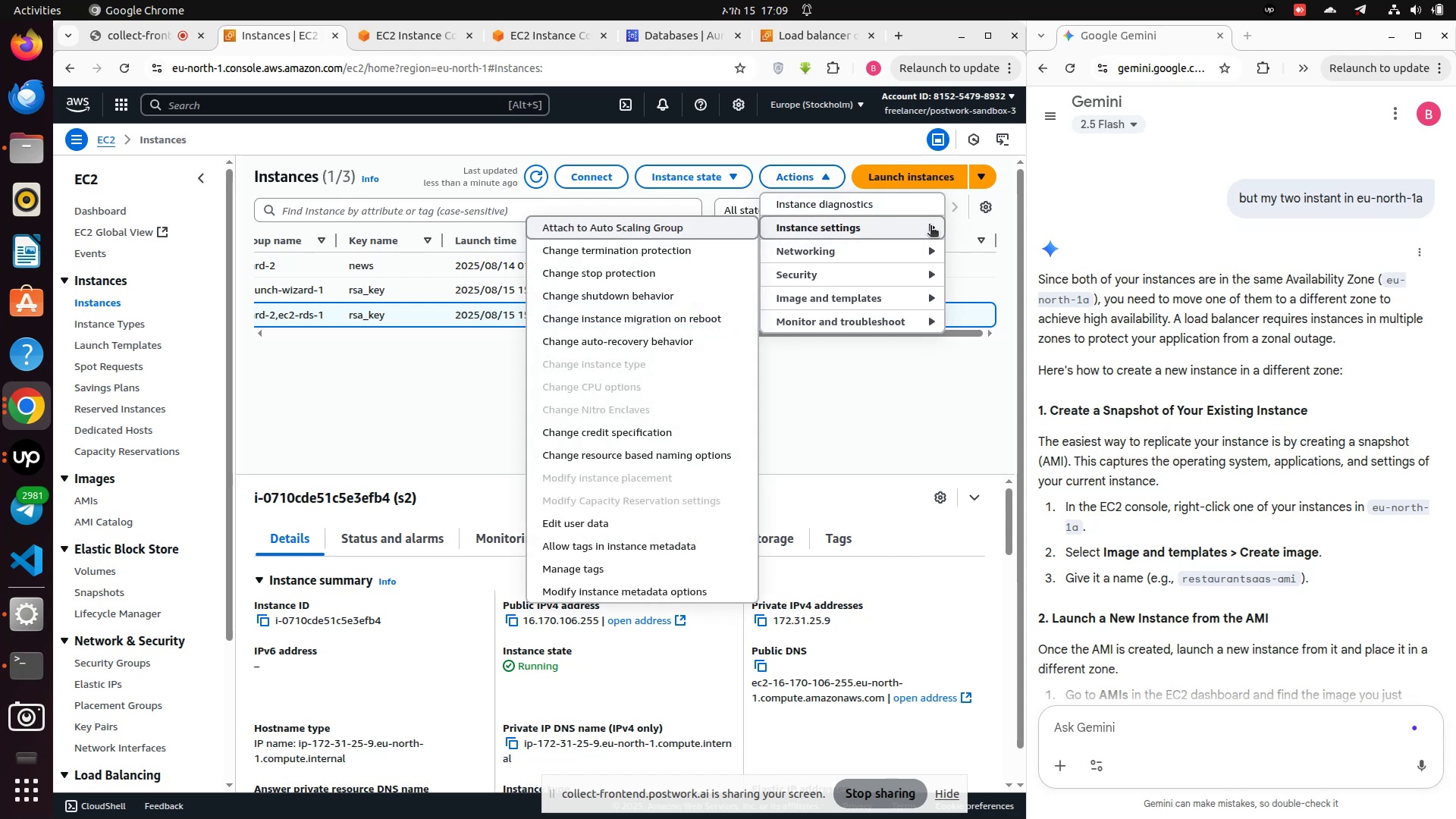 
wait(6.98)
 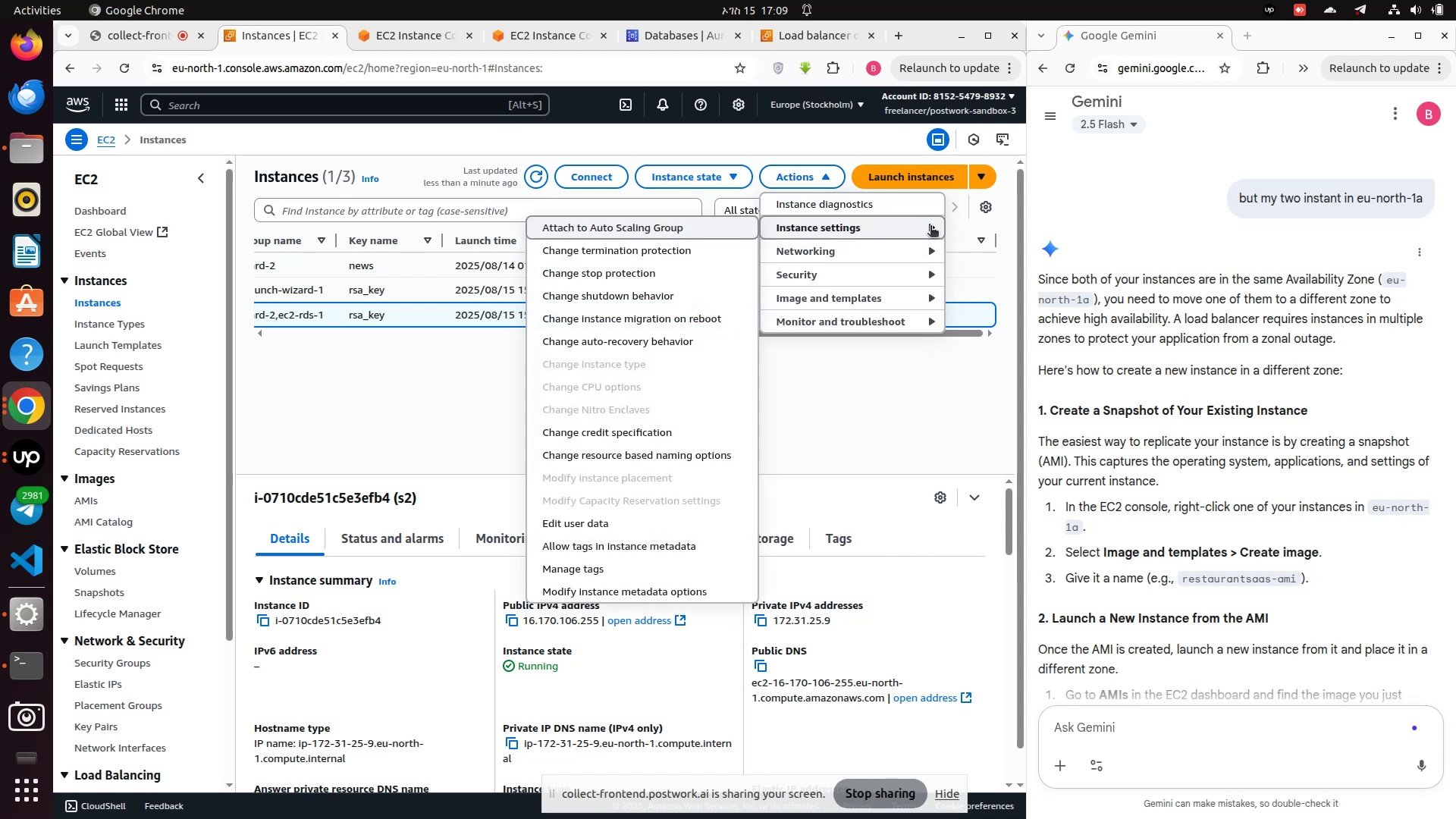 
left_click([952, 477])
 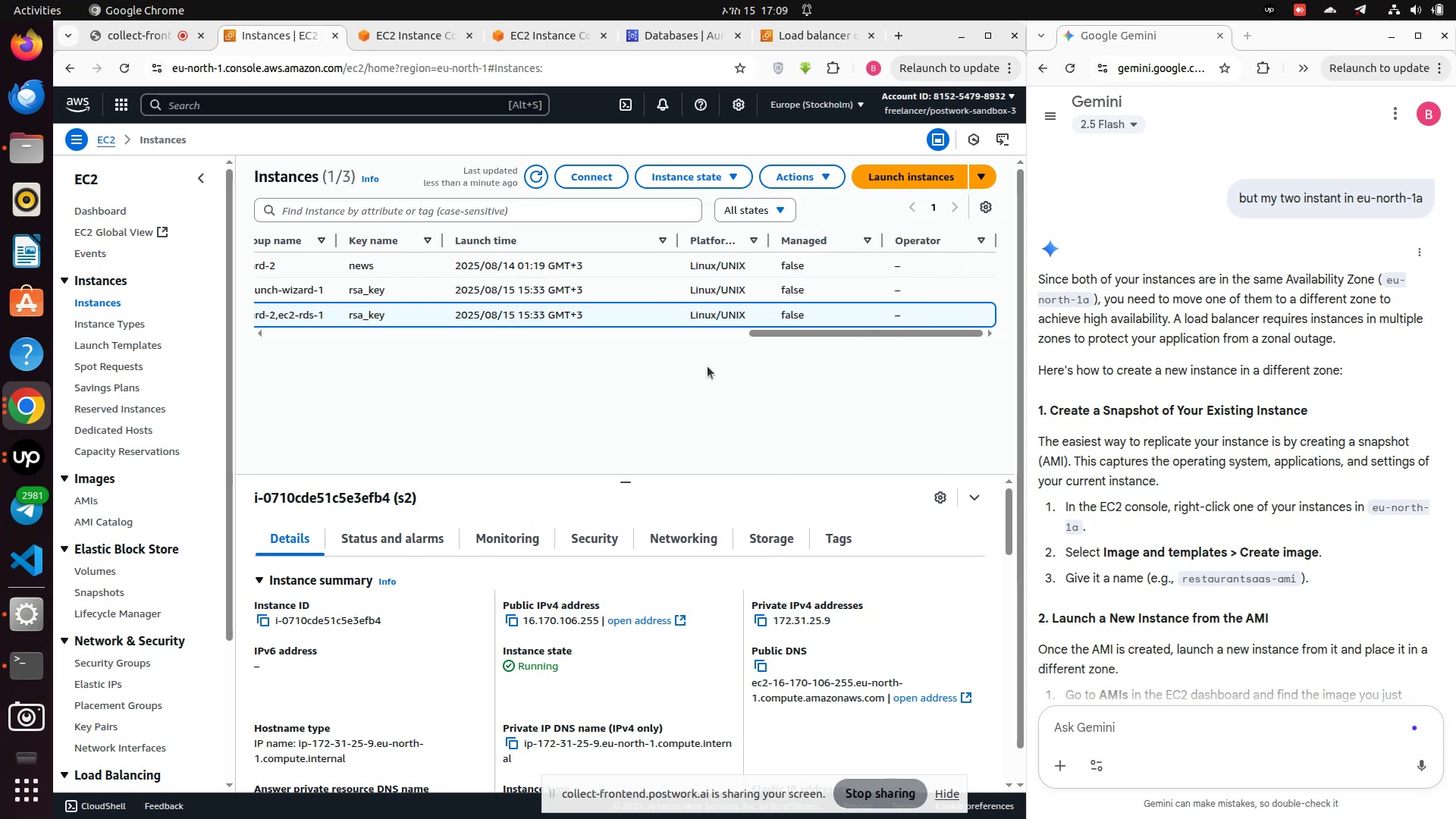 
left_click_drag(start_coordinate=[796, 334], to_coordinate=[291, 409])
 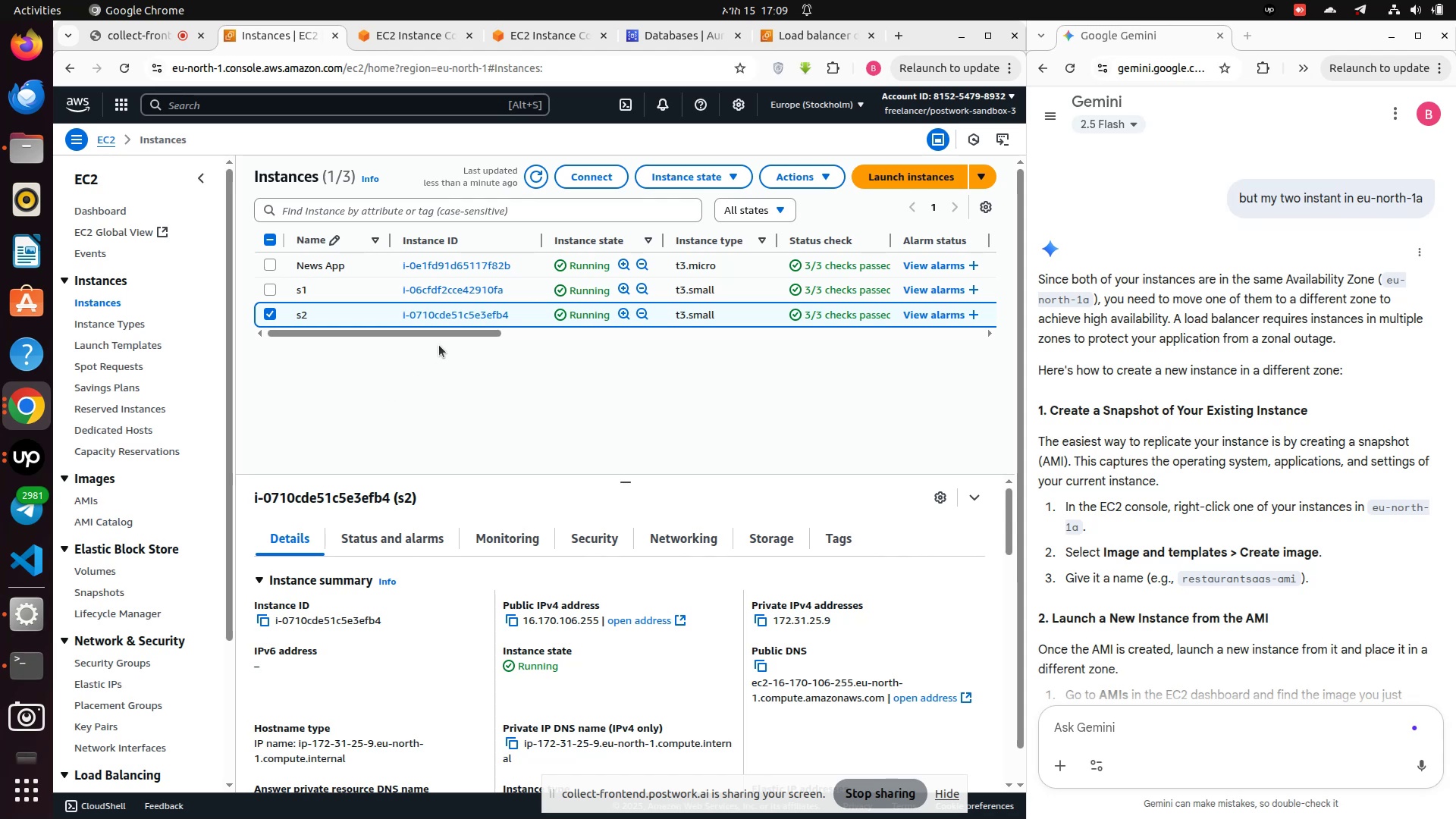 
left_click_drag(start_coordinate=[441, 331], to_coordinate=[708, 340])
 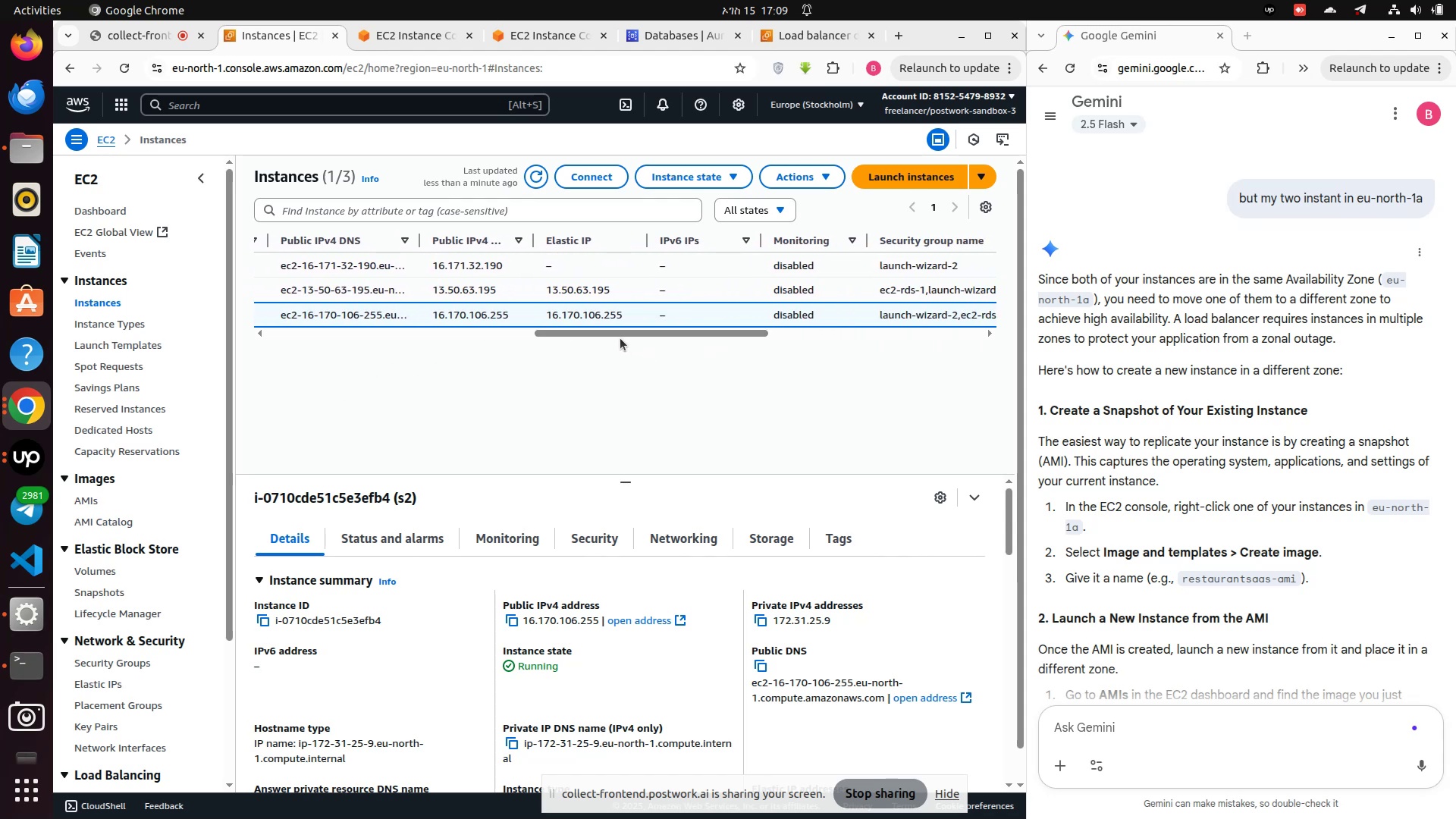 
left_click_drag(start_coordinate=[617, 337], to_coordinate=[512, 340])
 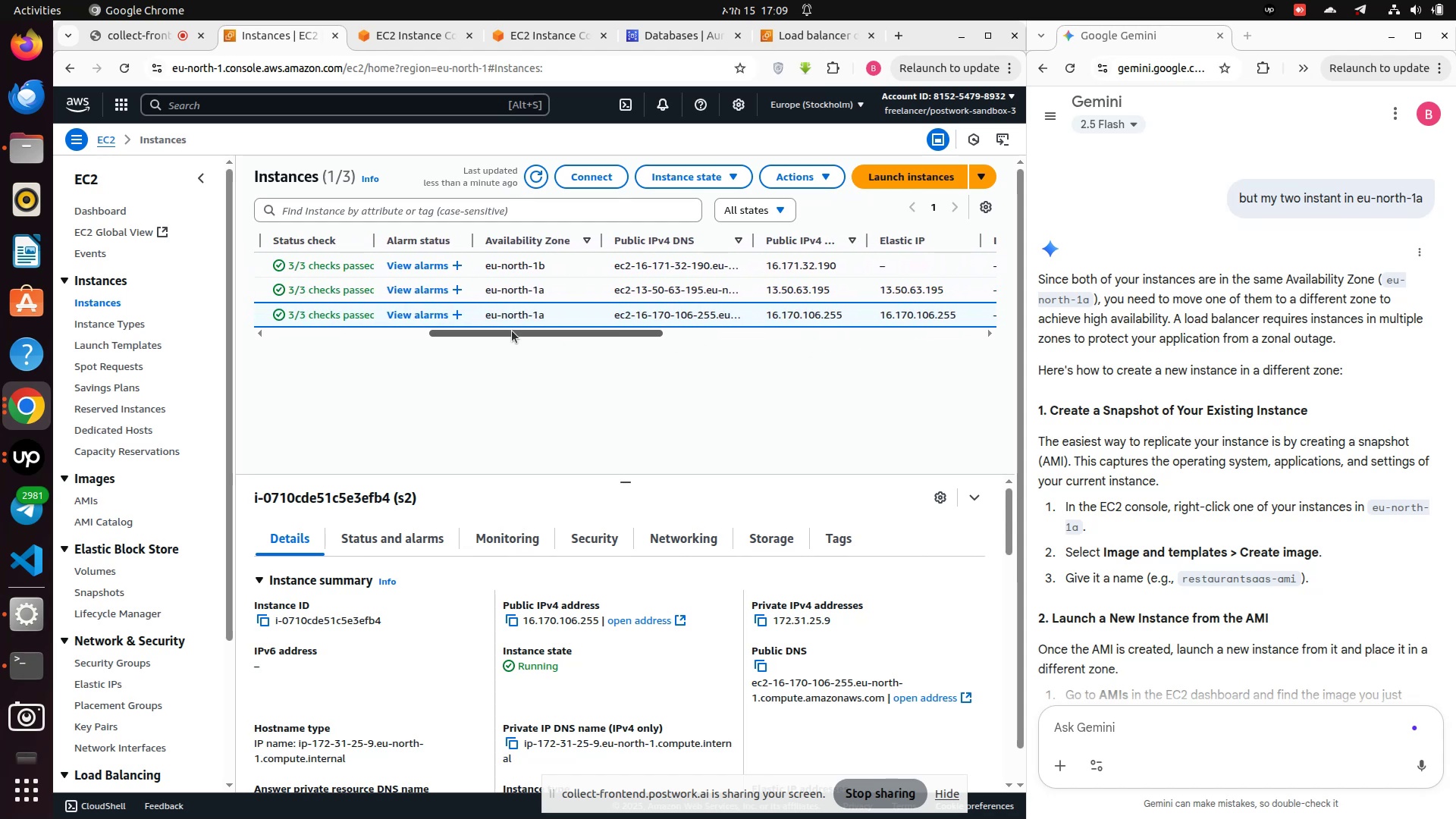 
mouse_move([539, 319])
 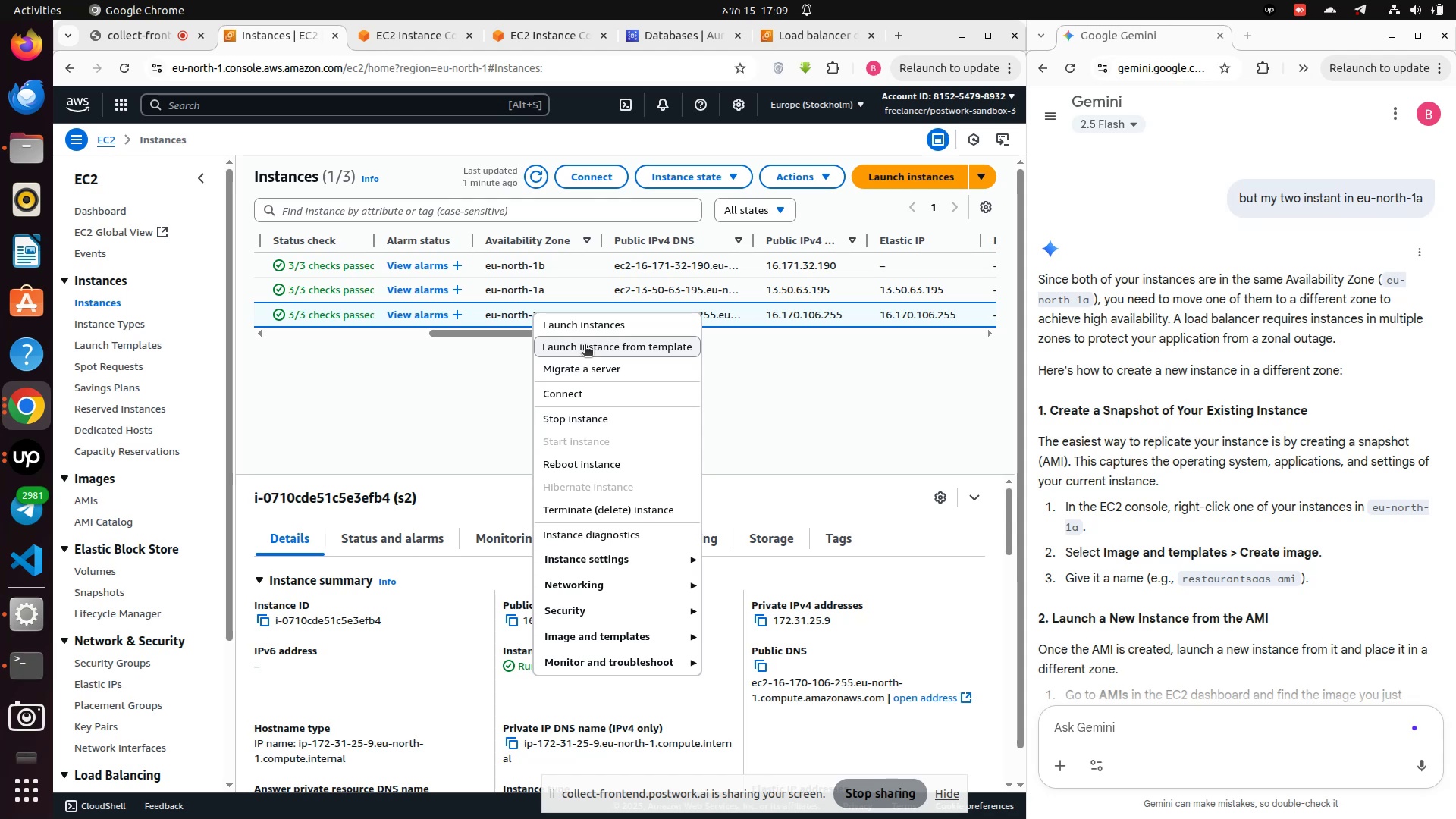 
wait(11.97)
 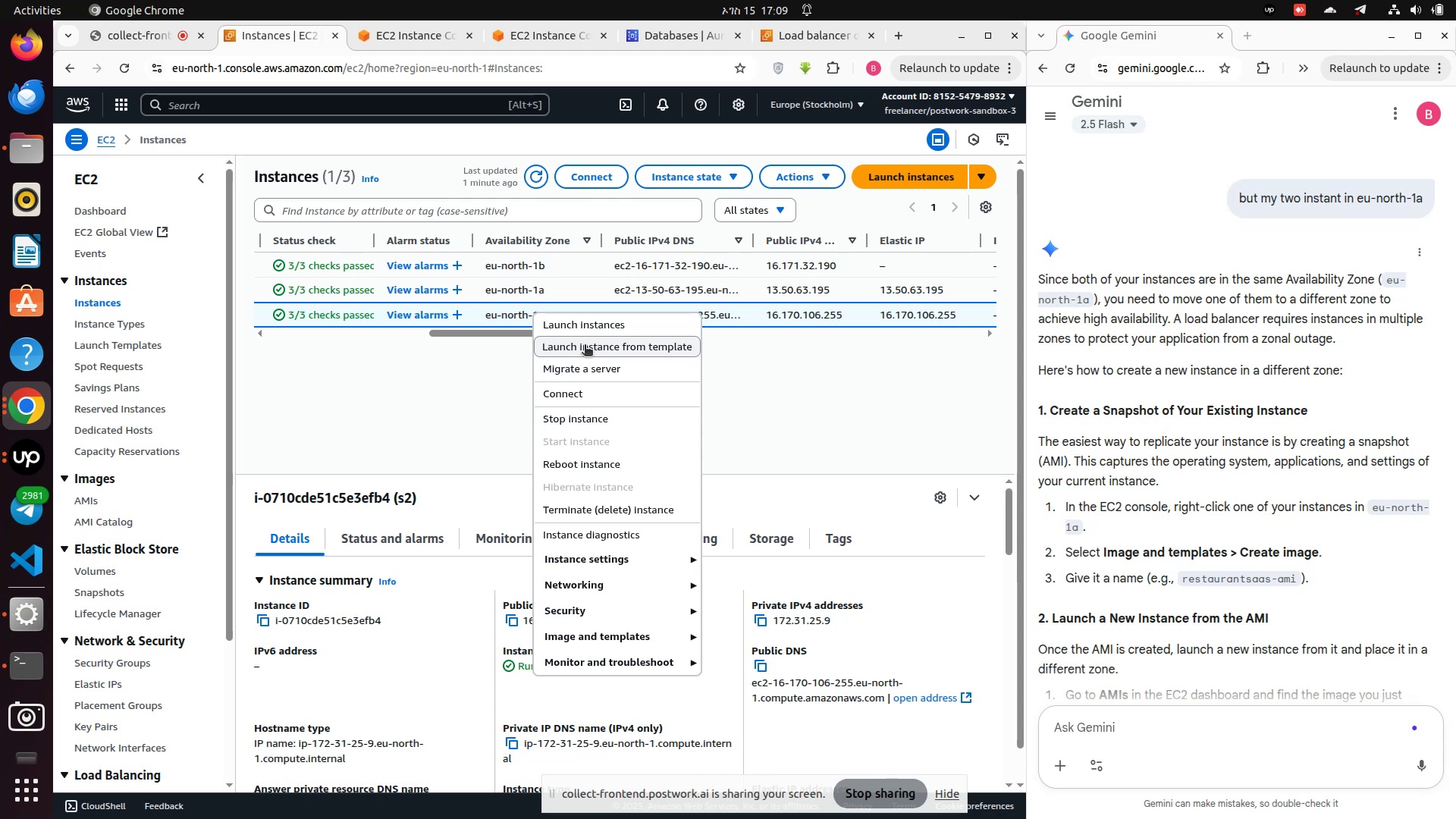 
left_click([742, 645])
 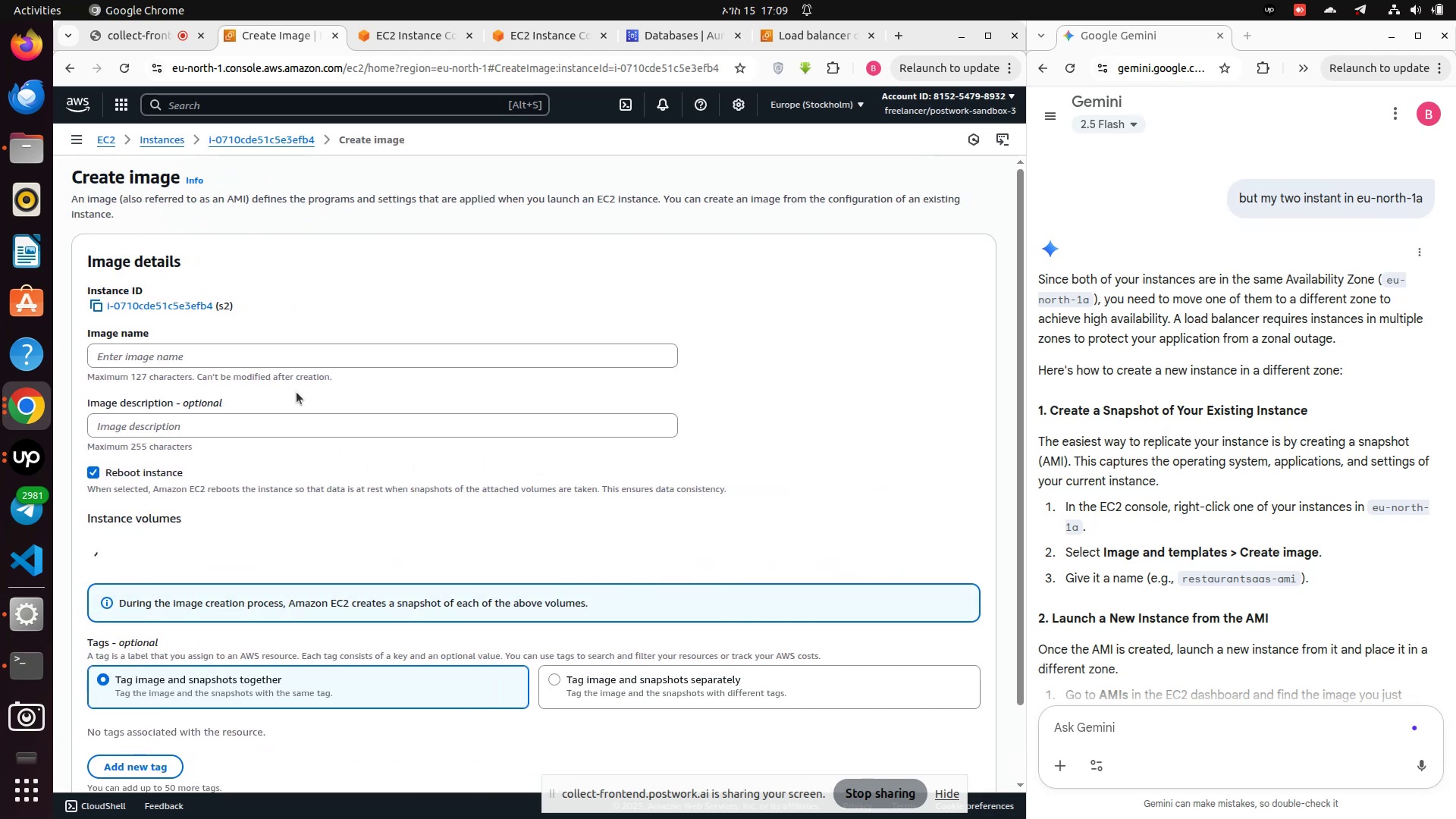 
left_click([205, 347])
 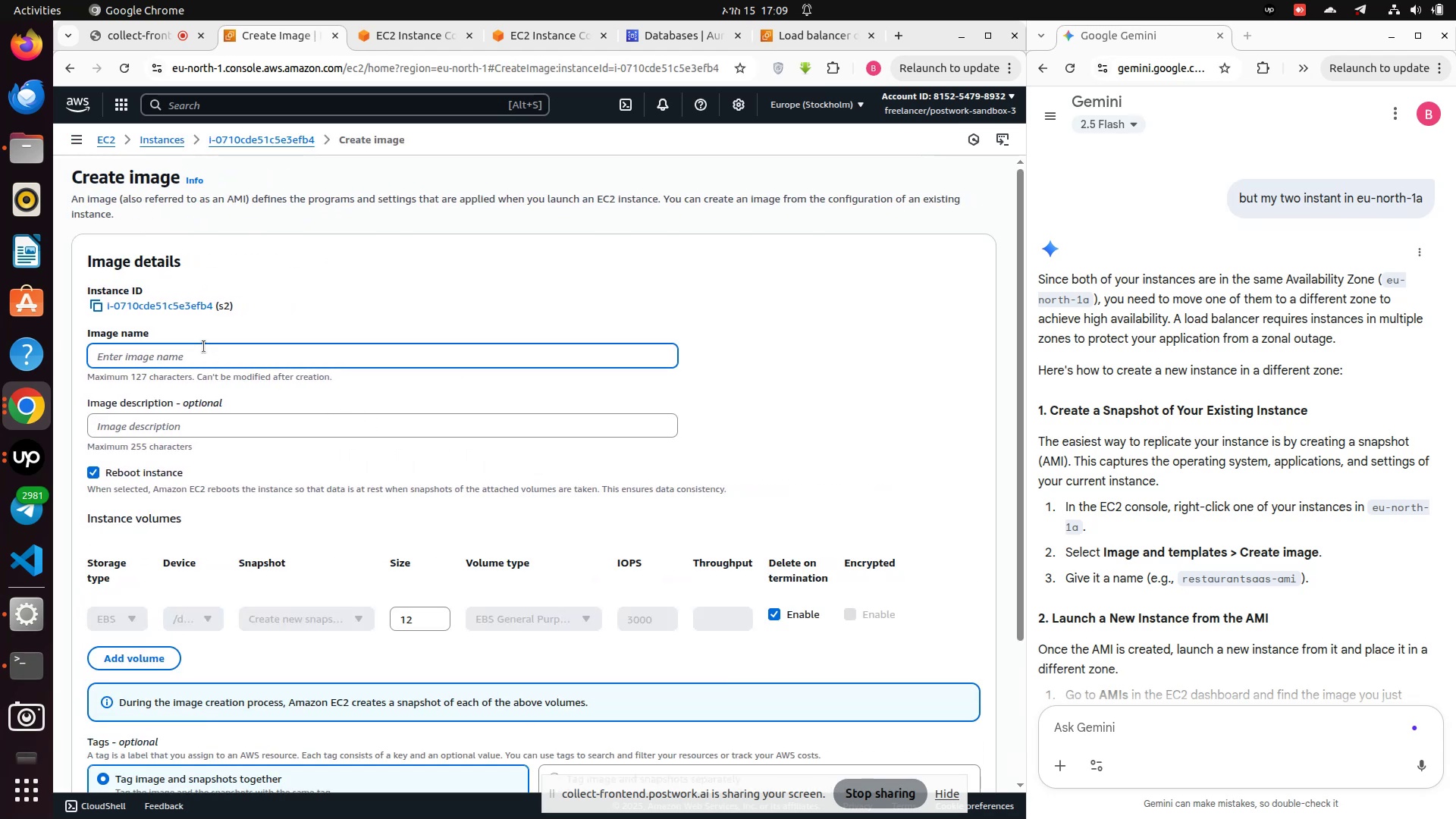 
type(restaurantsaas-ami)
 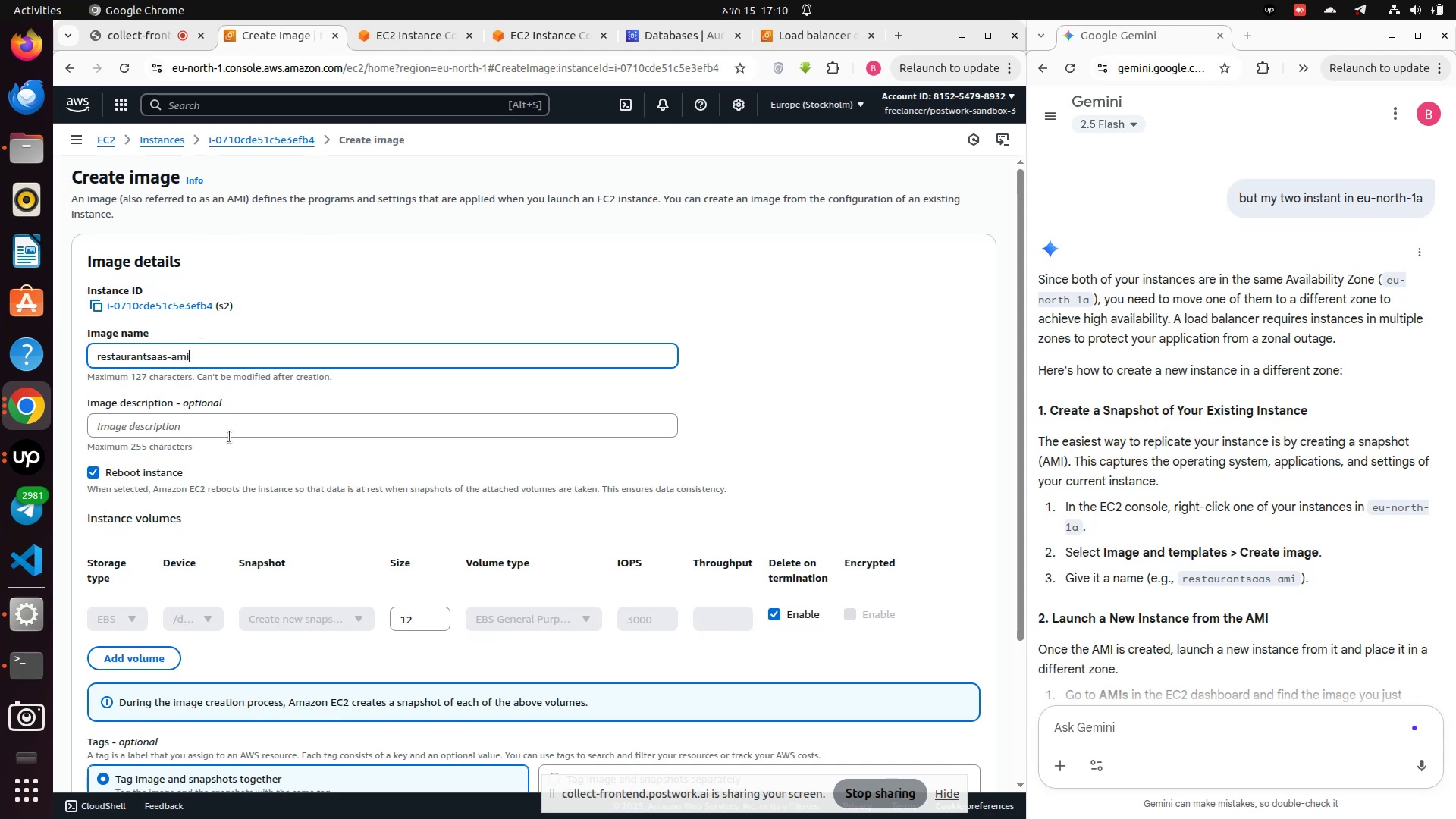 
scroll: coordinate [234, 441], scroll_direction: down, amount: 3.0
 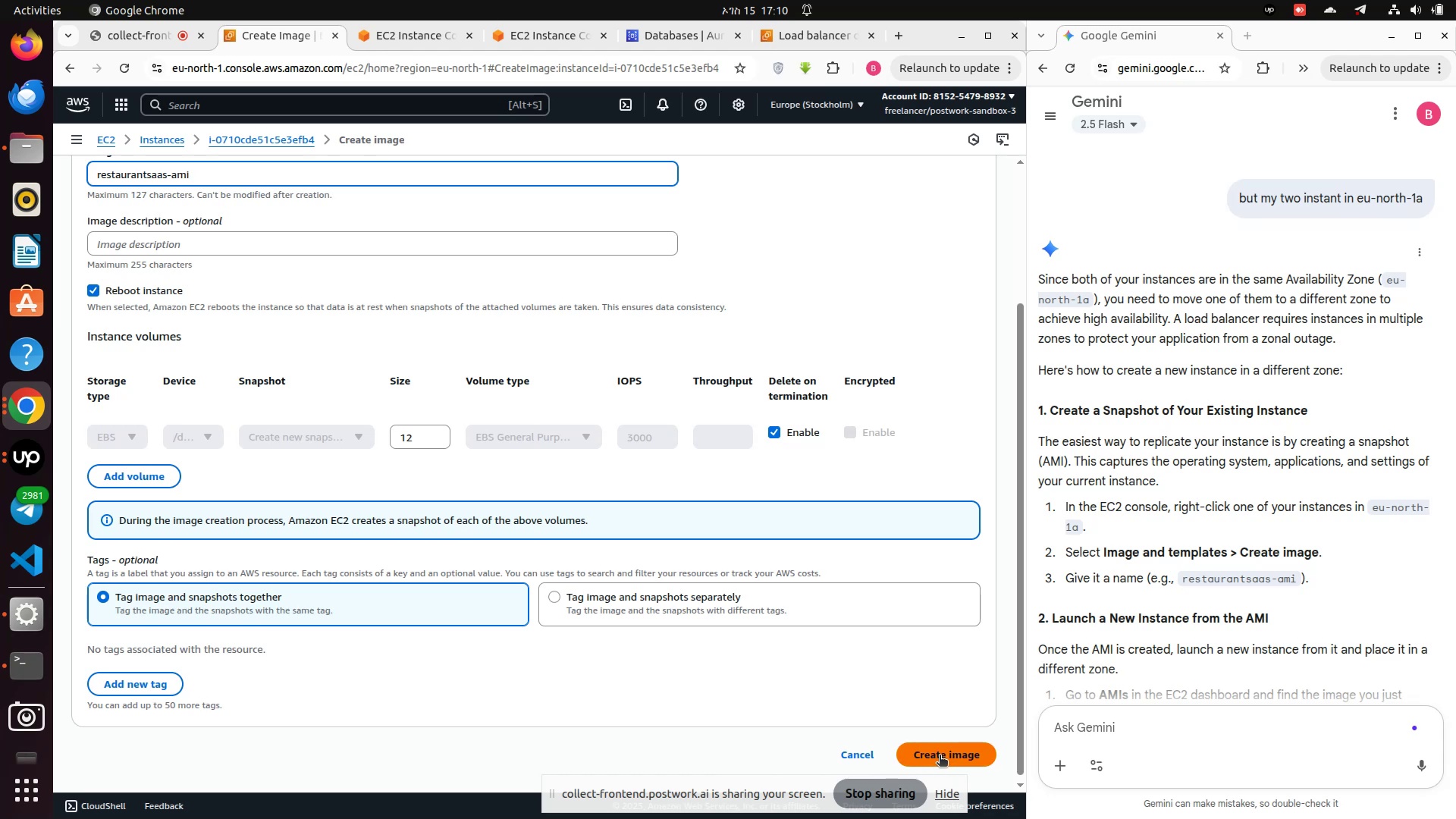 
wait(13.19)
 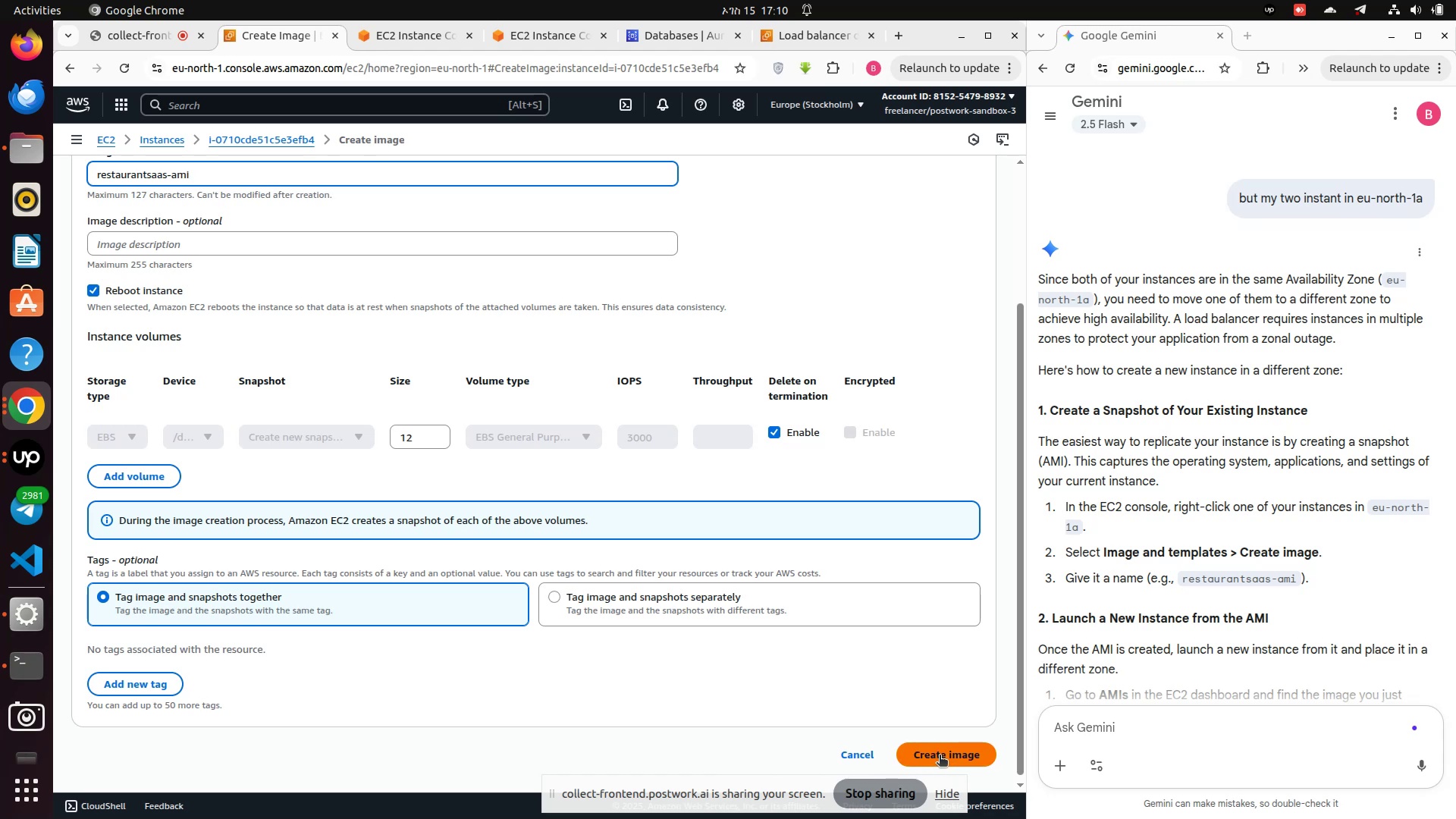 
left_click([940, 756])
 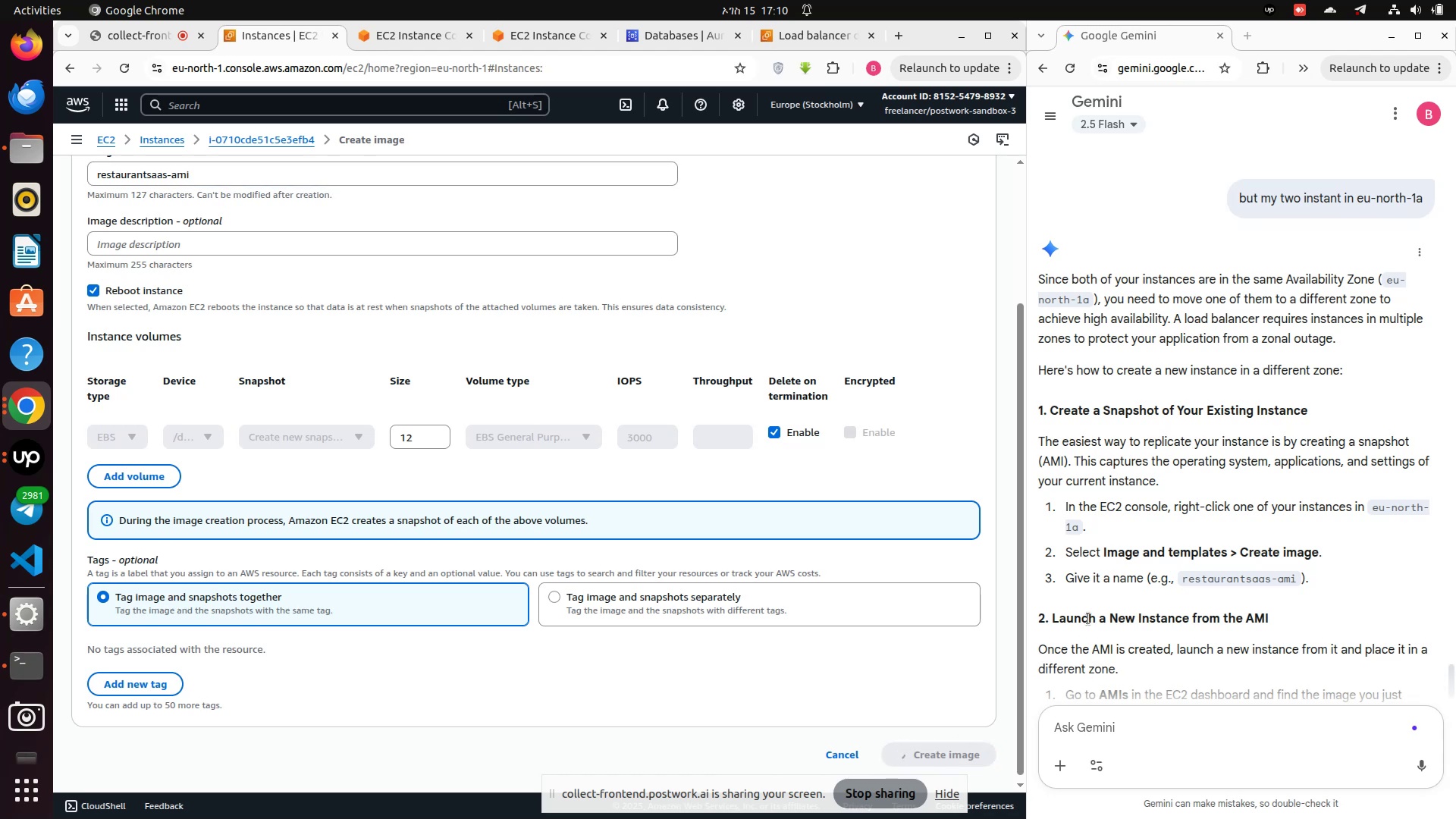 
scroll: coordinate [1089, 618], scroll_direction: down, amount: 2.0
 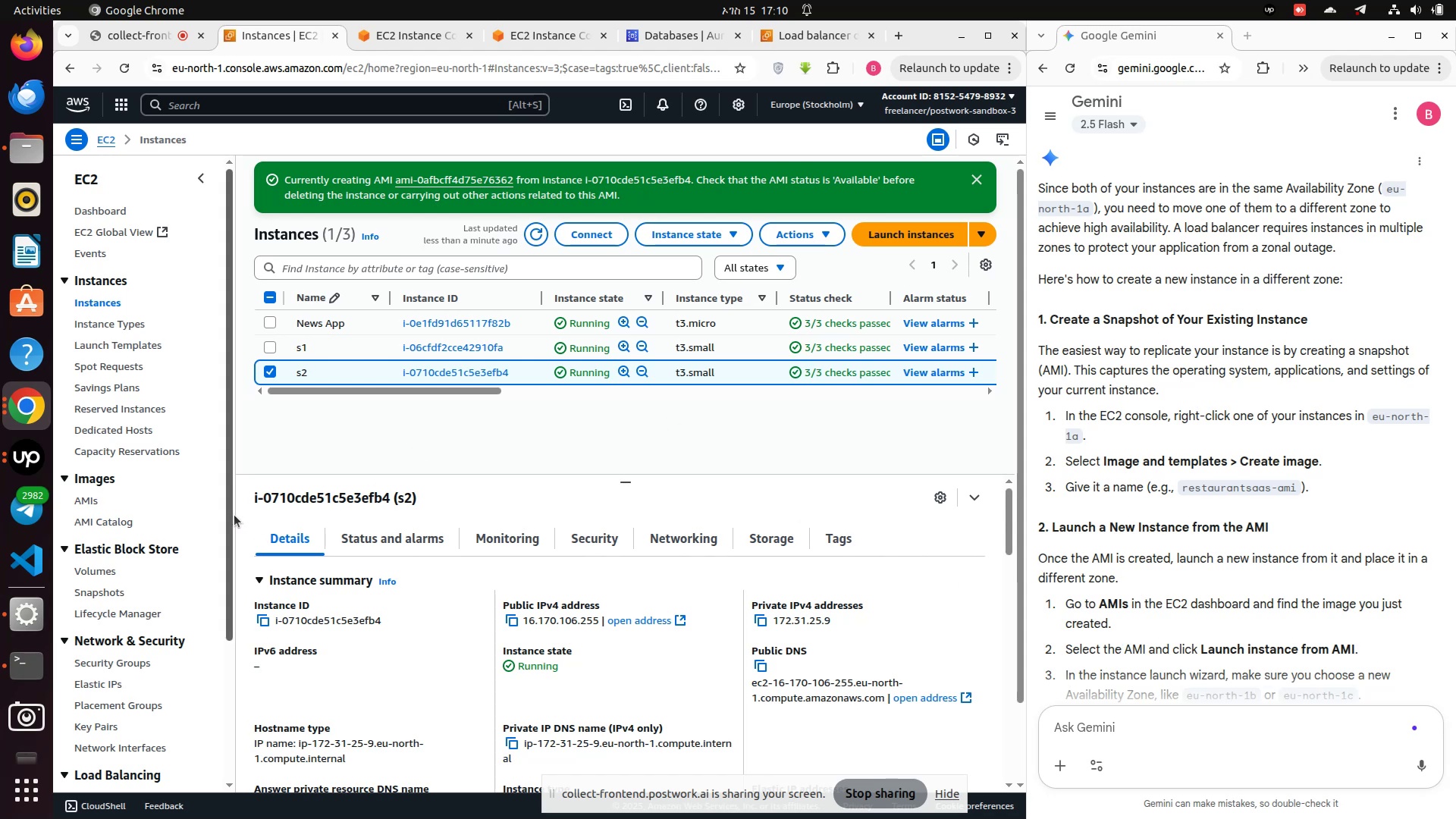 
wait(20.05)
 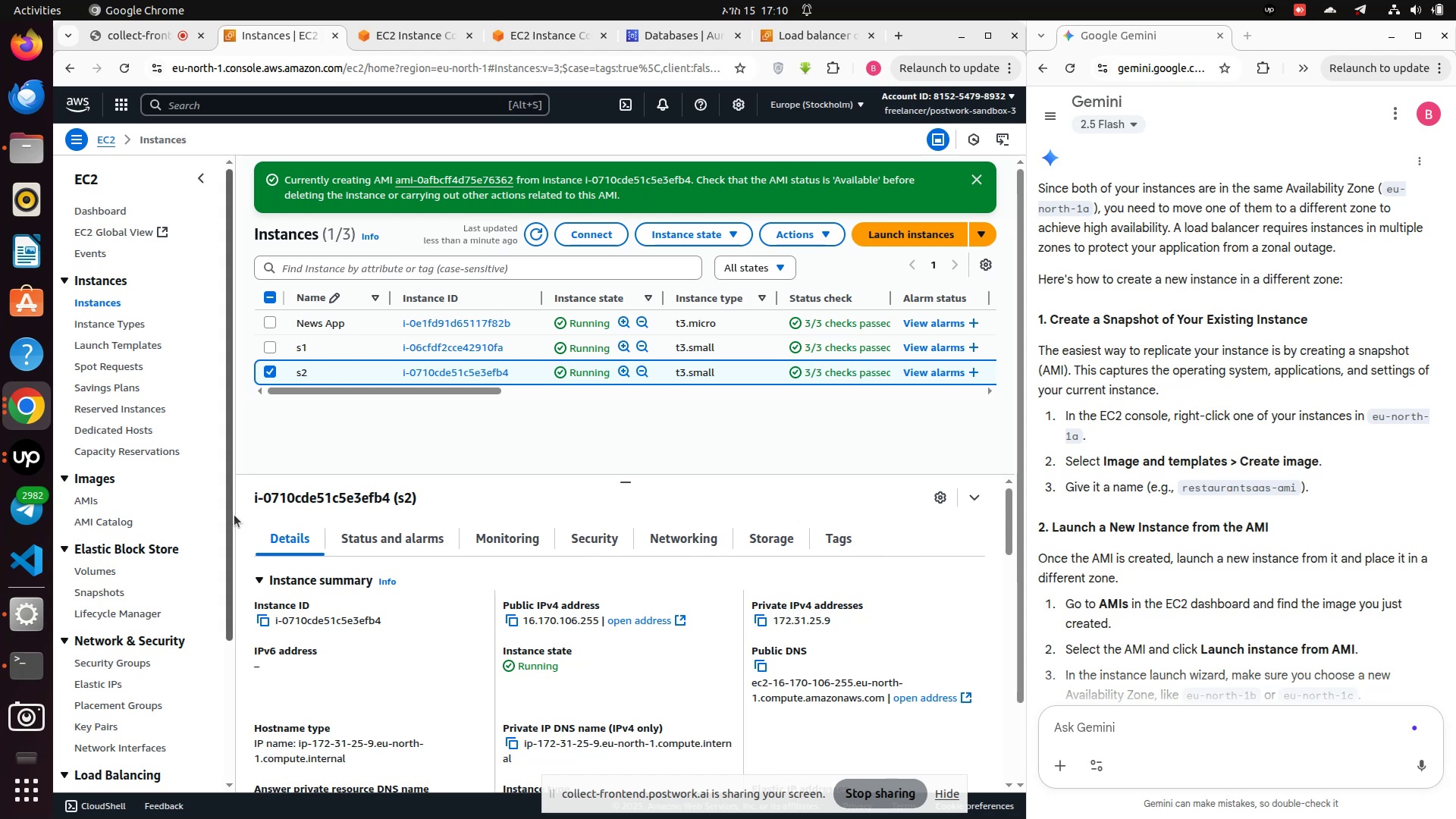 
left_click([93, 503])
 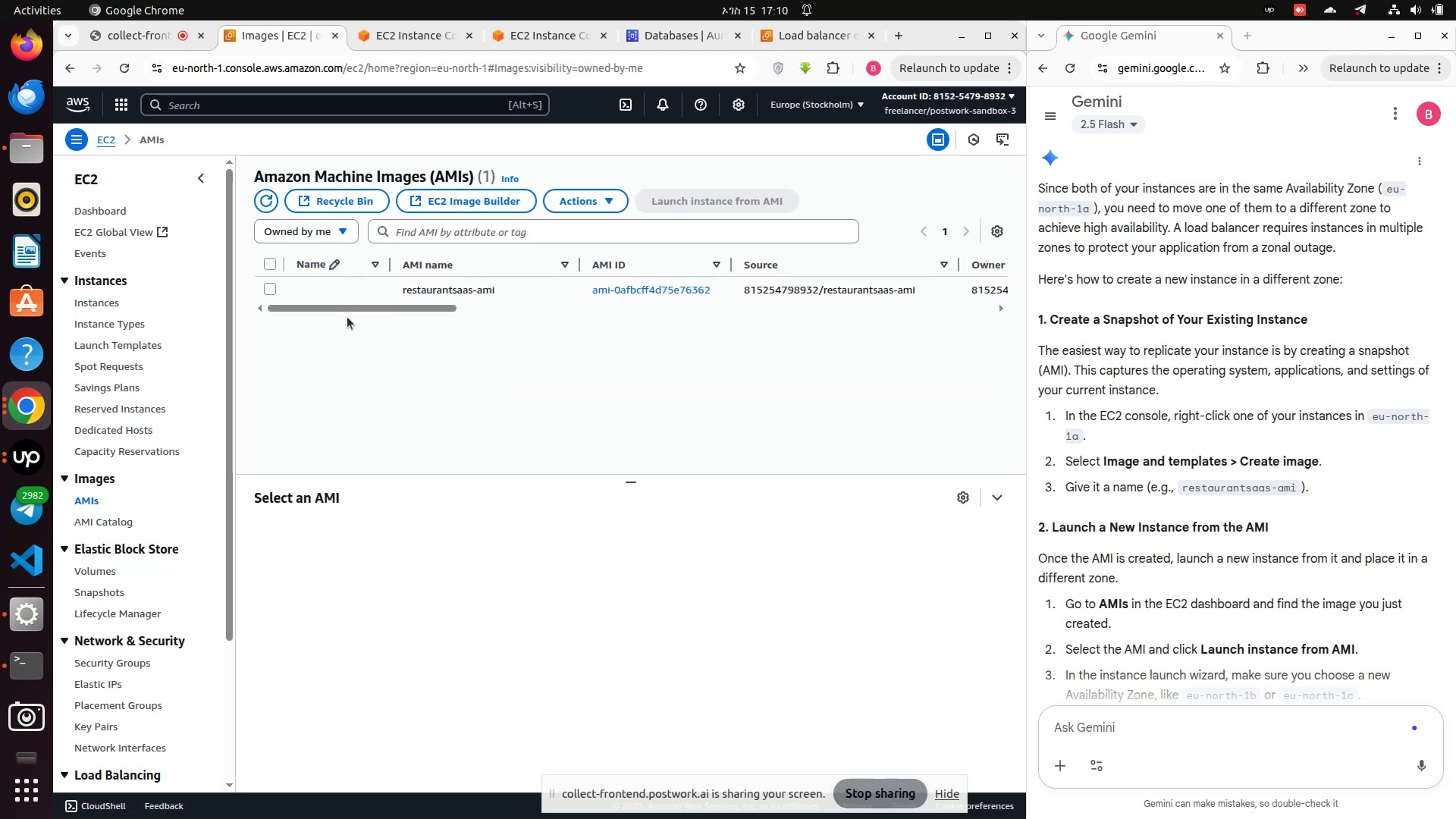 
left_click_drag(start_coordinate=[354, 308], to_coordinate=[949, 311])
 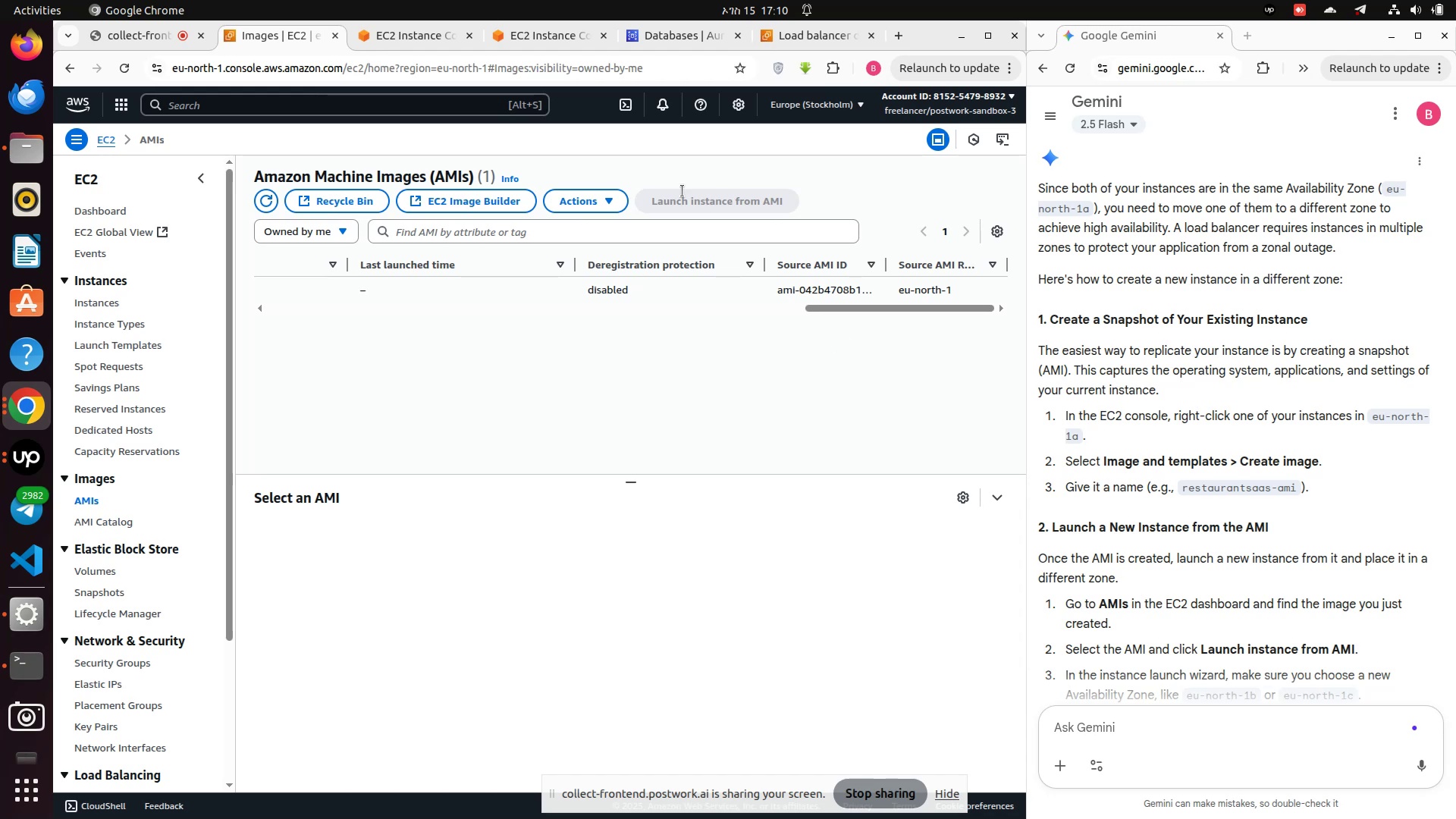 
left_click([105, 300])
 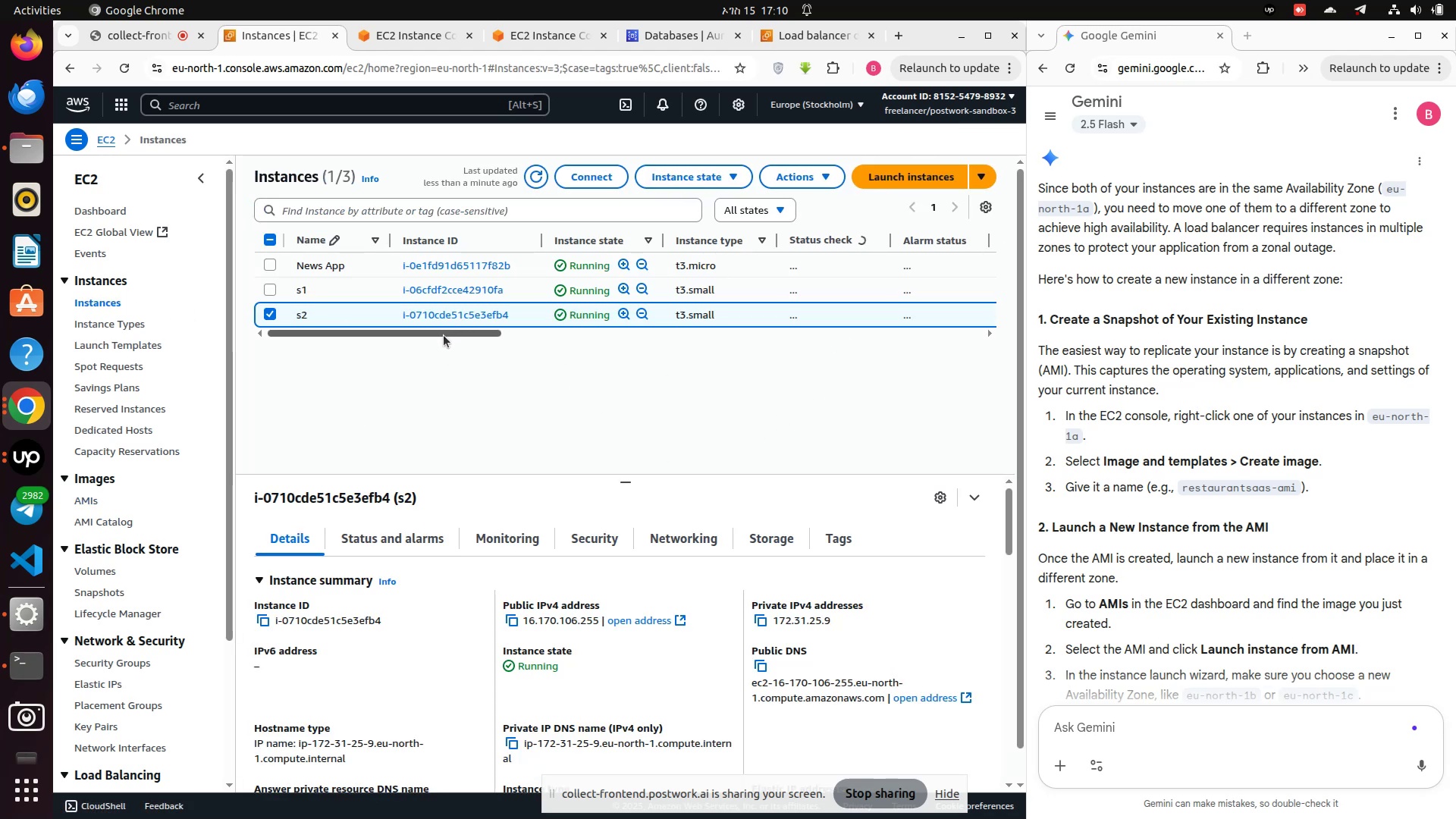 
left_click_drag(start_coordinate=[441, 337], to_coordinate=[482, 337])
 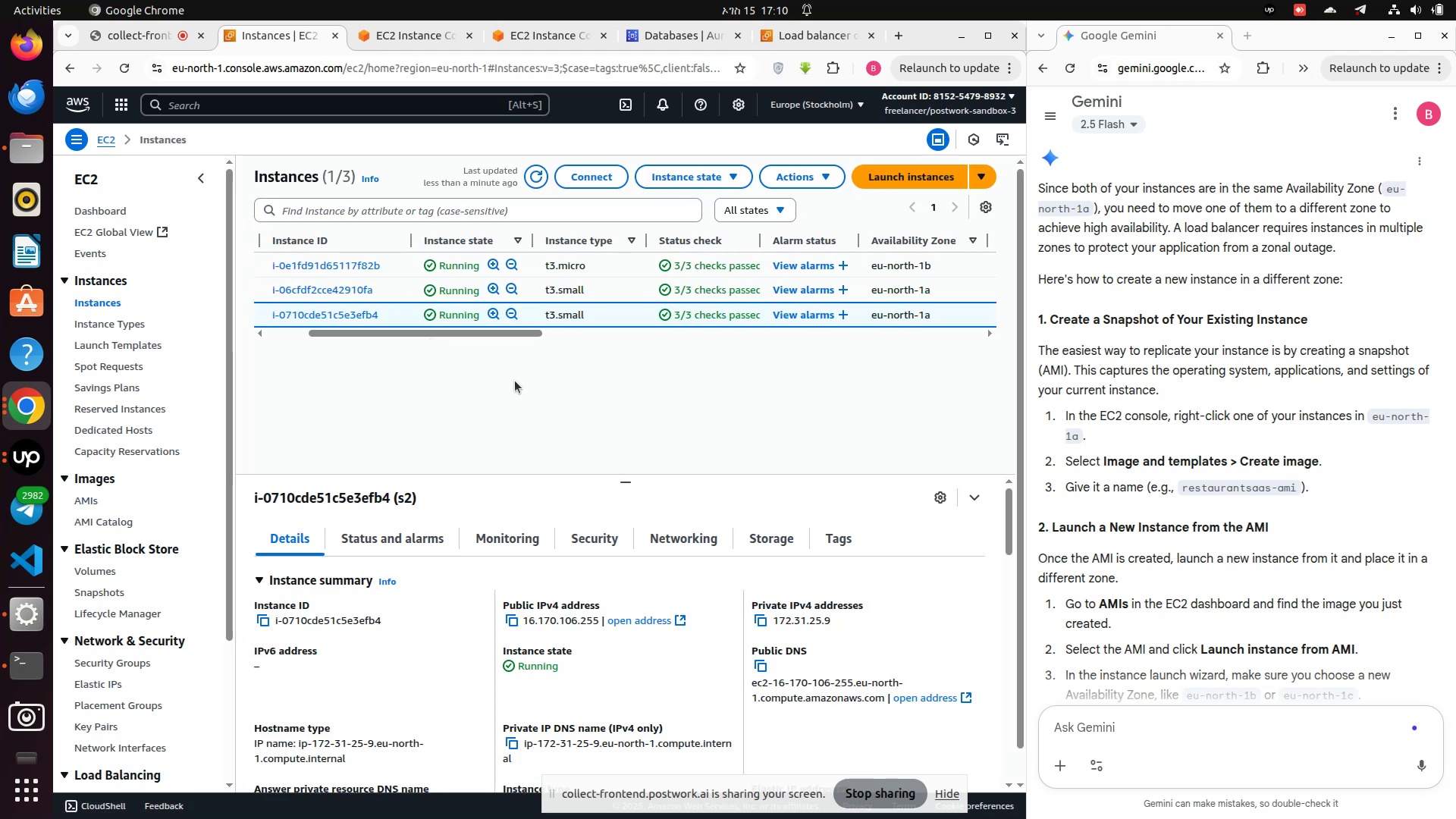 
left_click_drag(start_coordinate=[482, 334], to_coordinate=[308, 355])
 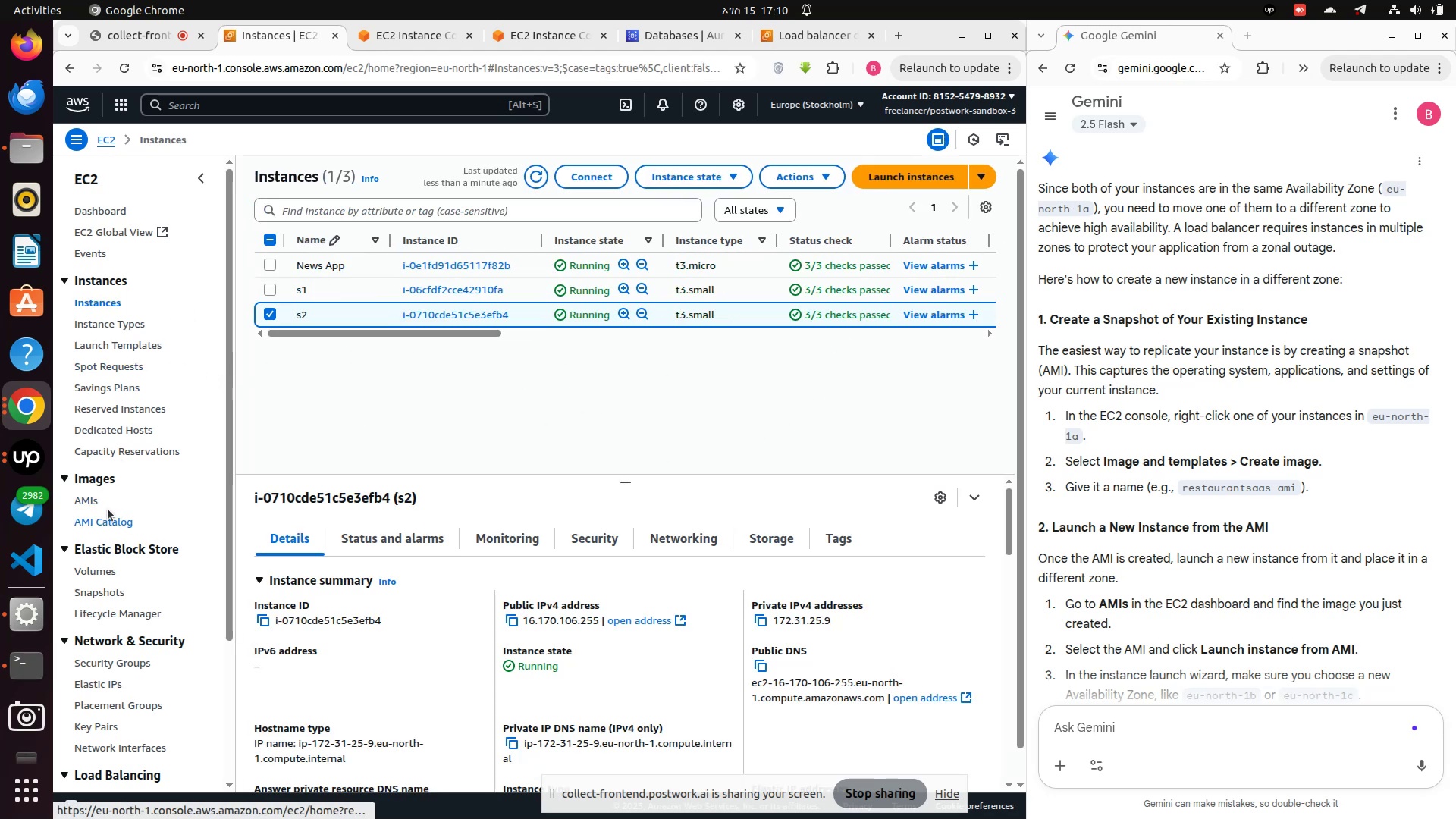 
left_click([87, 500])
 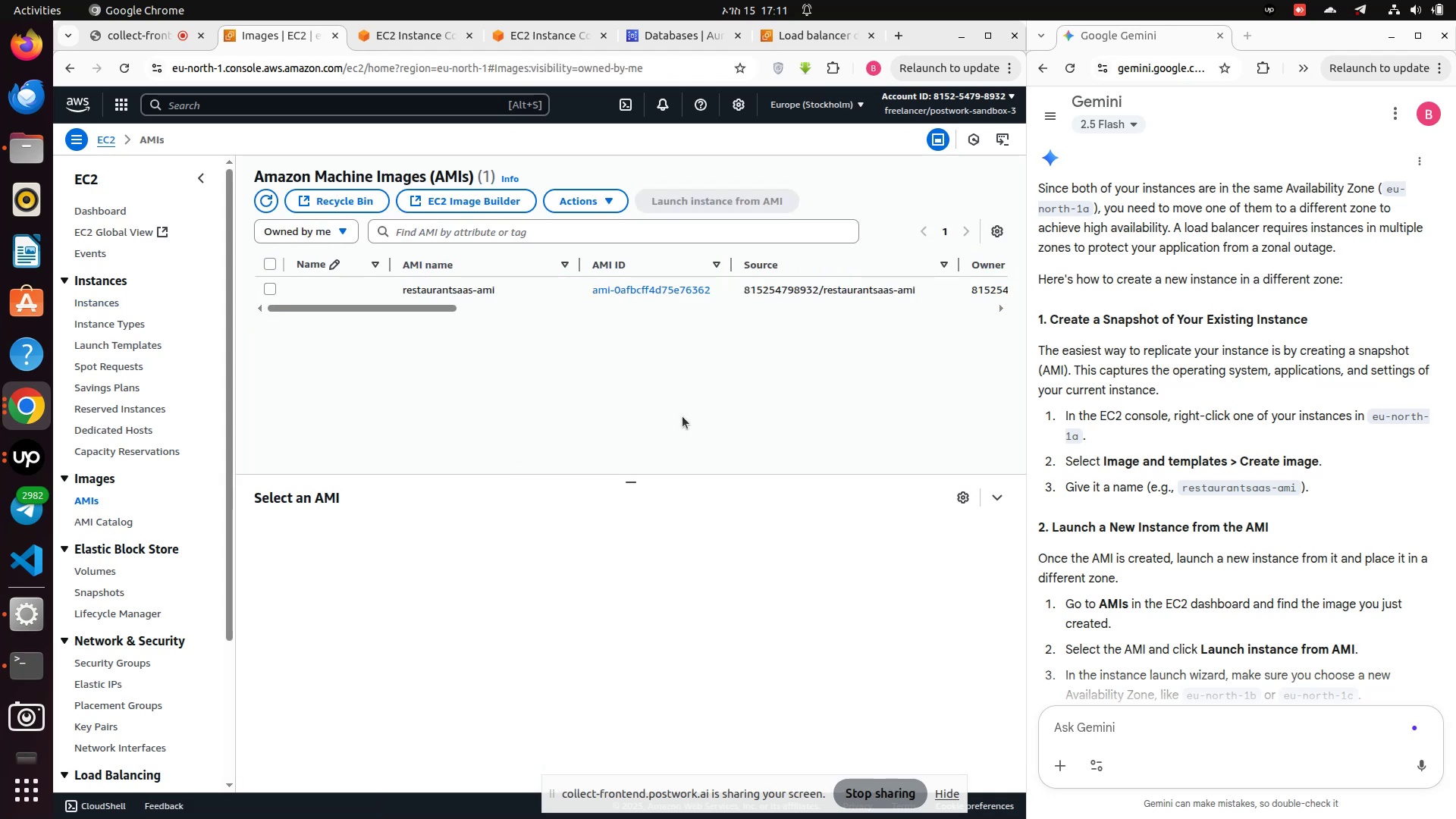 
wait(7.79)
 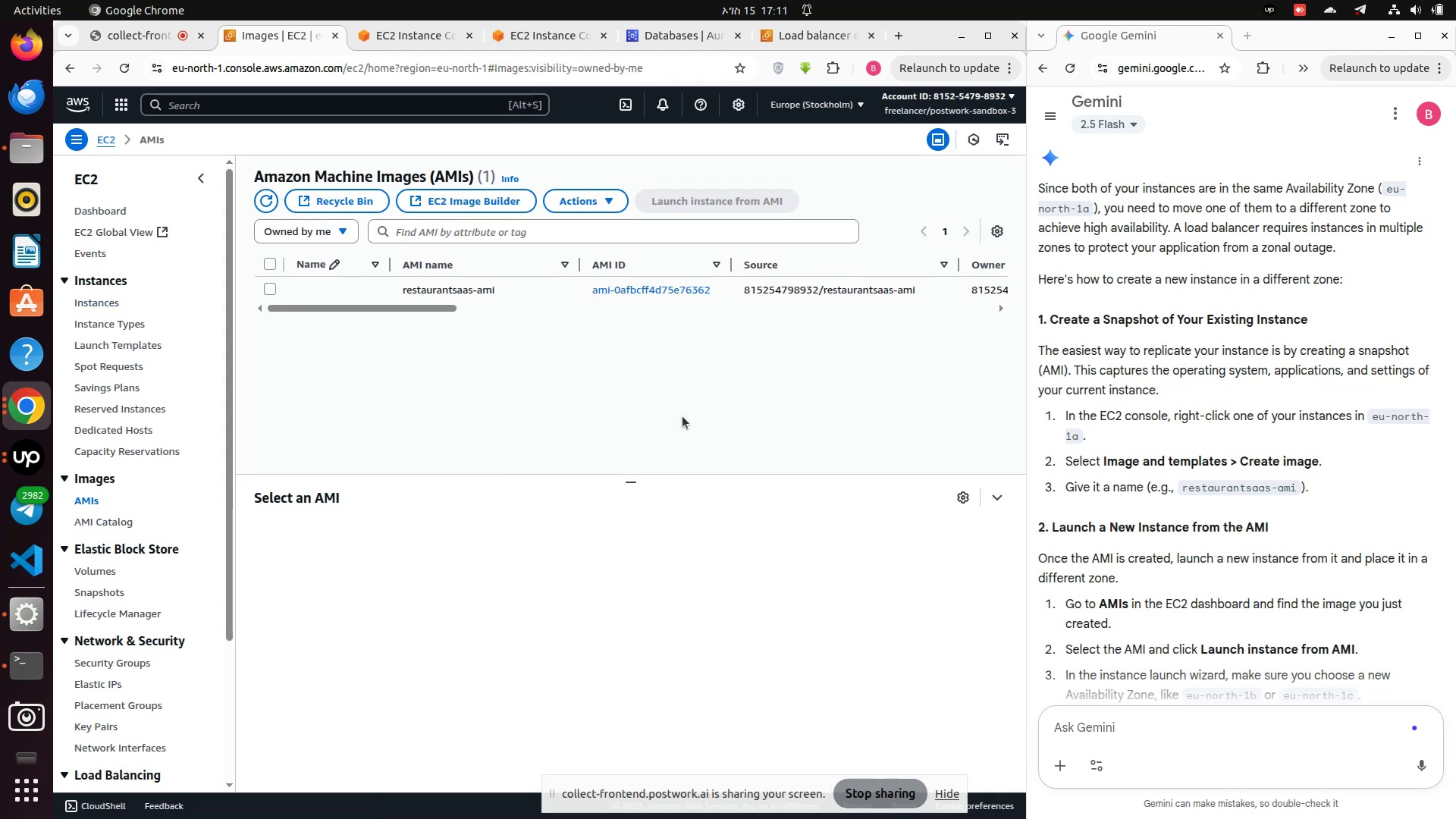 
scroll: coordinate [1212, 522], scroll_direction: down, amount: 1.0
 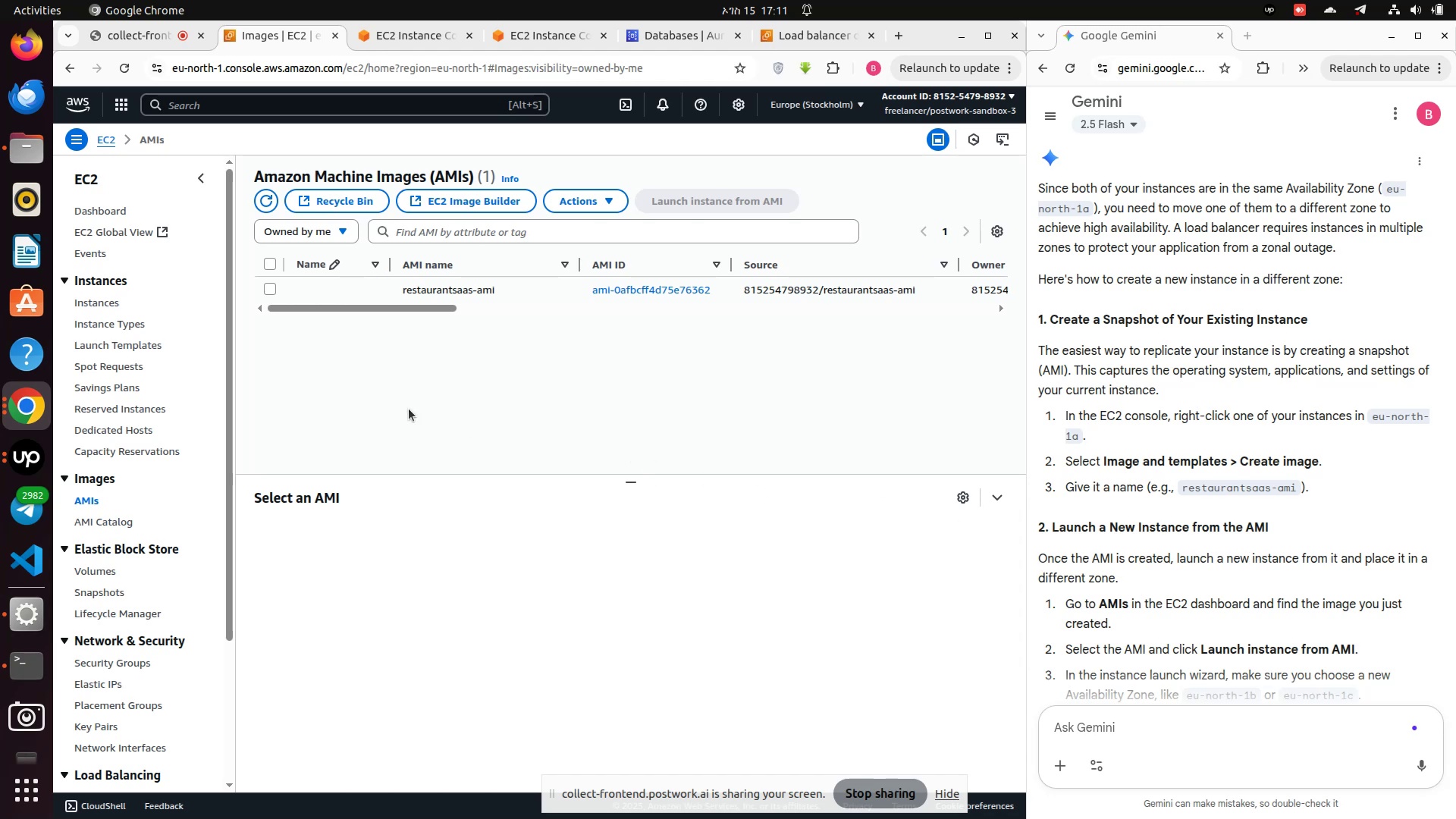 
wait(7.69)
 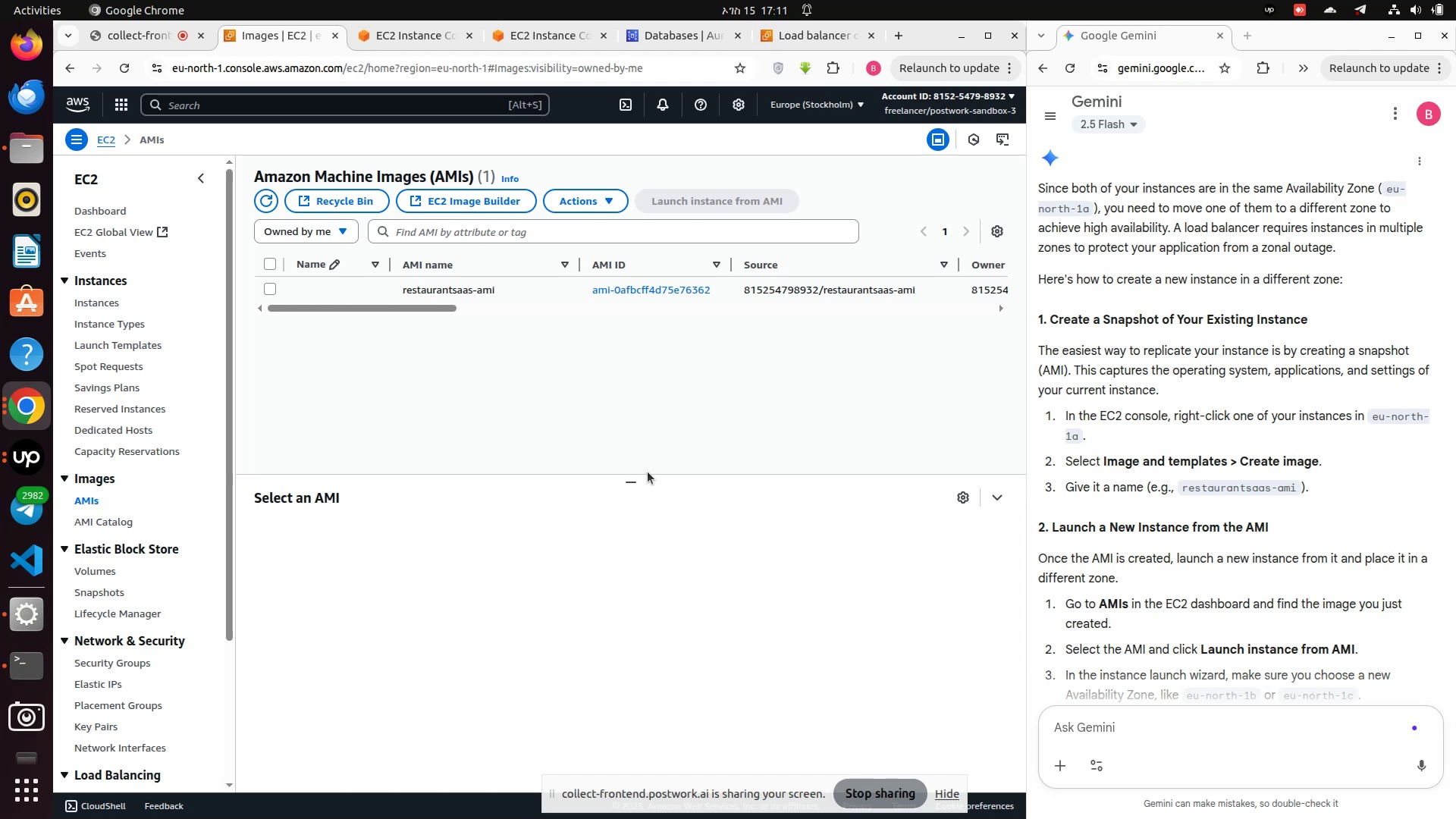 
left_click([268, 284])
 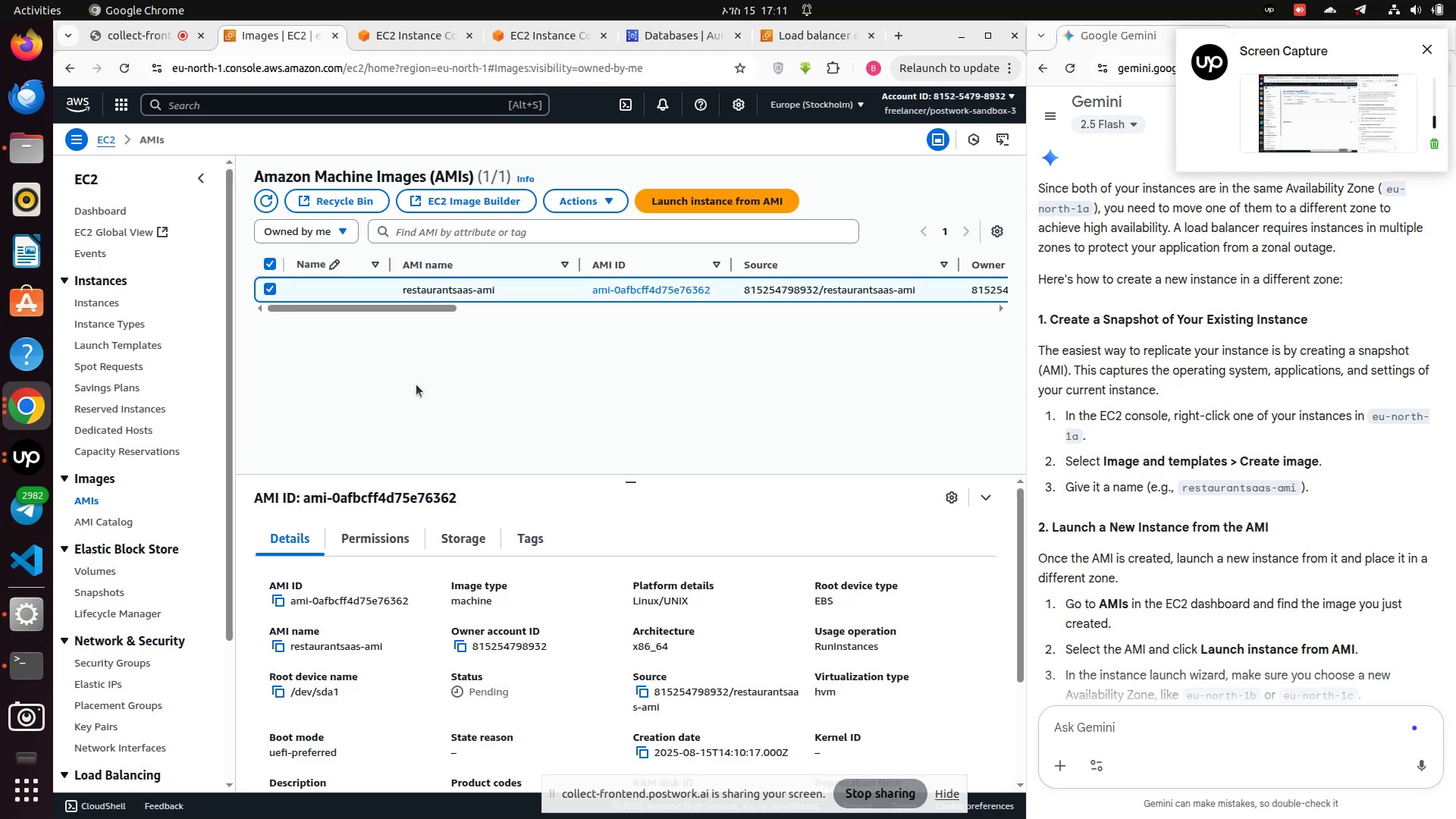 
scroll: coordinate [1275, 483], scroll_direction: down, amount: 4.0
 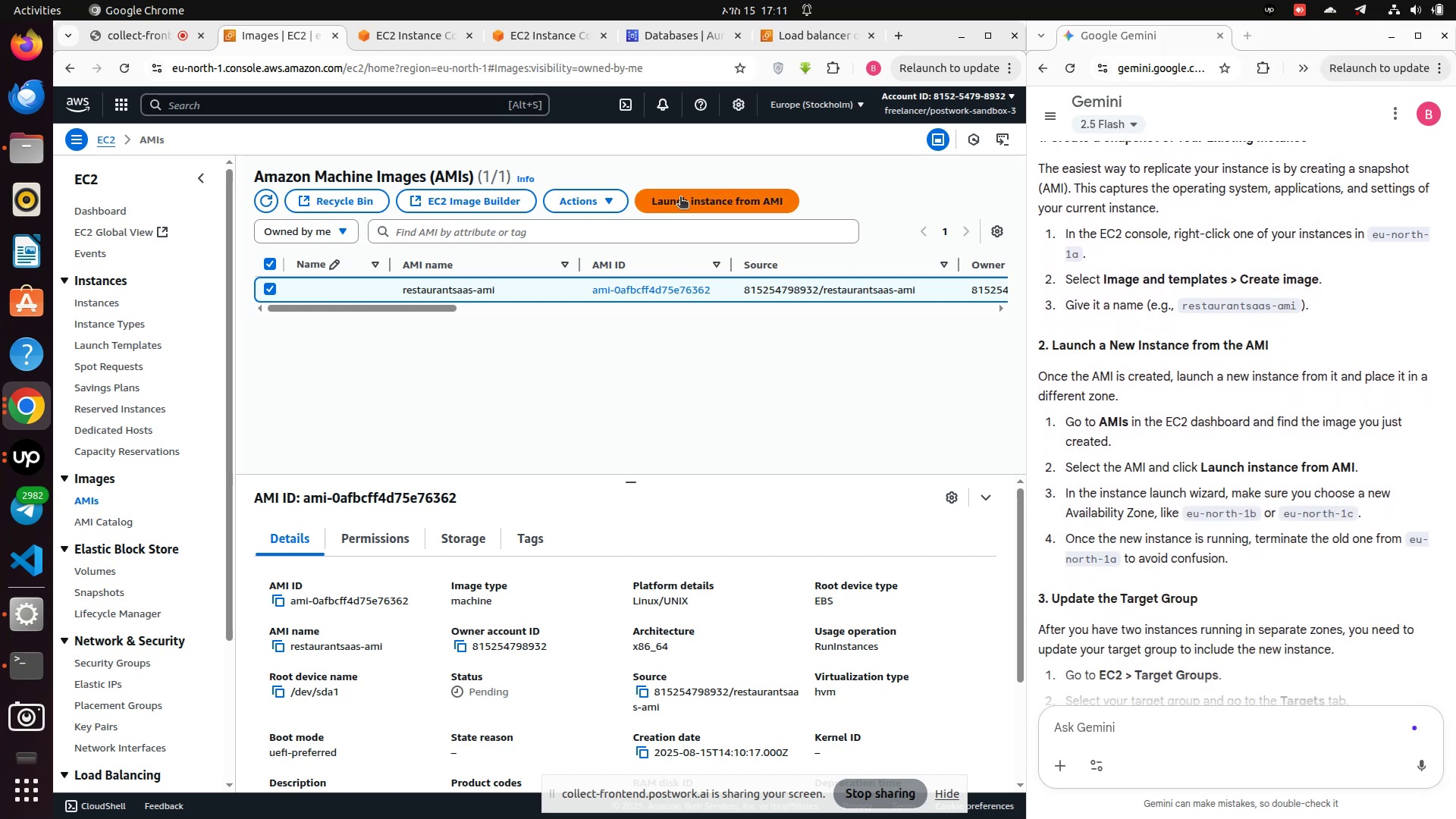 
left_click([680, 198])
 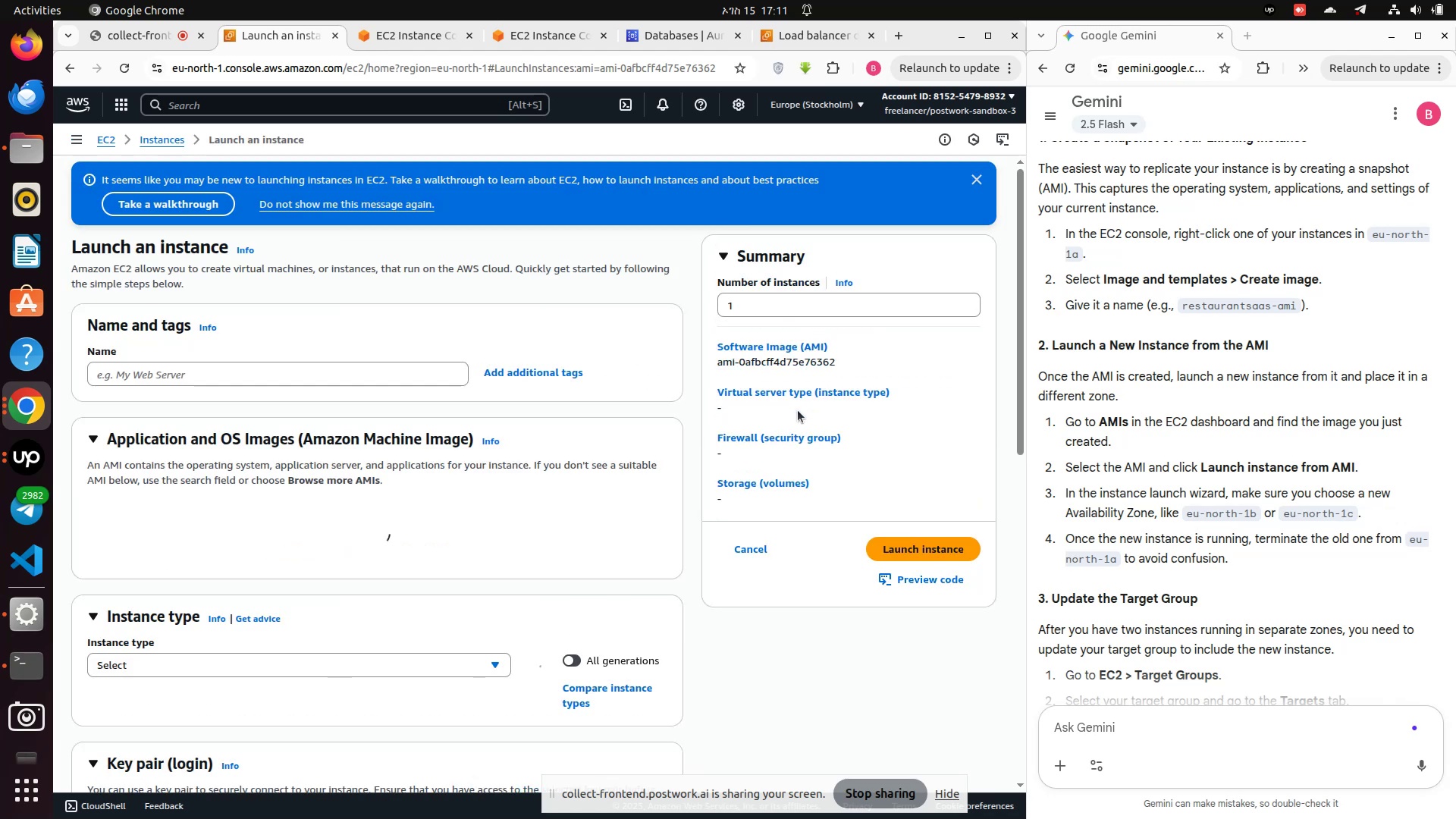 
wait(16.46)
 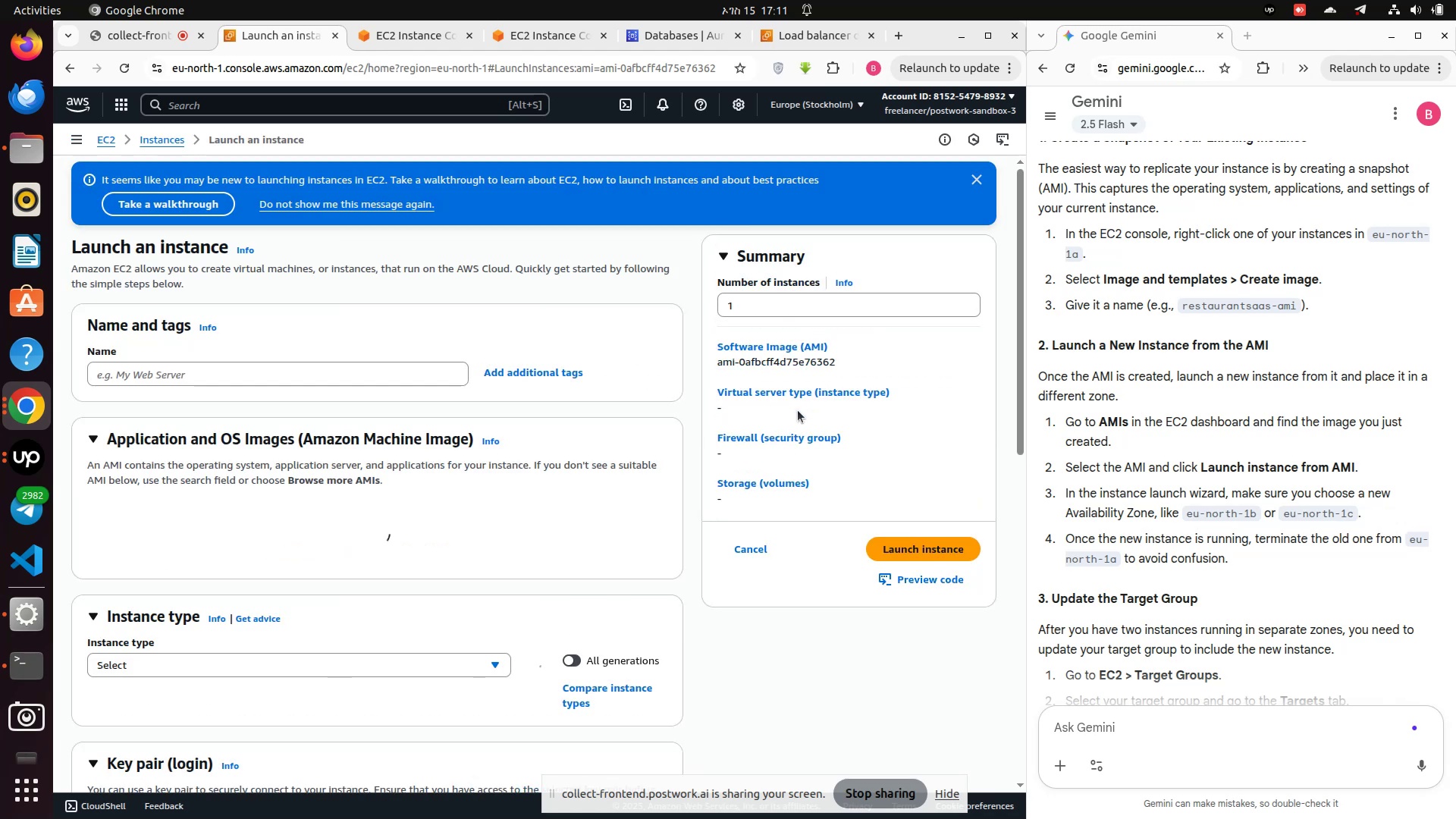 
left_click([216, 377])
 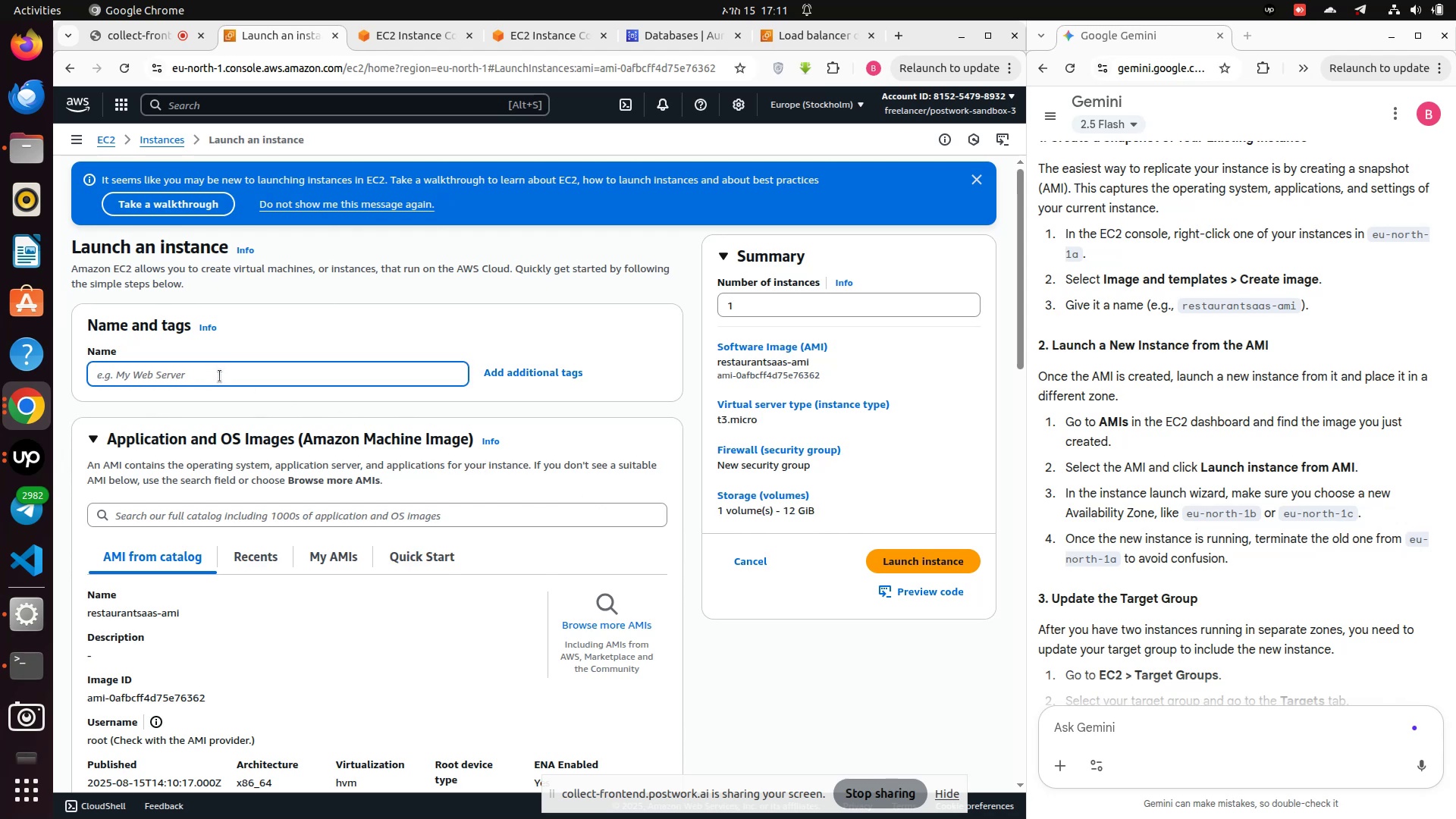 
type(second ser)
key(Backspace)
key(Backspace)
key(Backspace)
 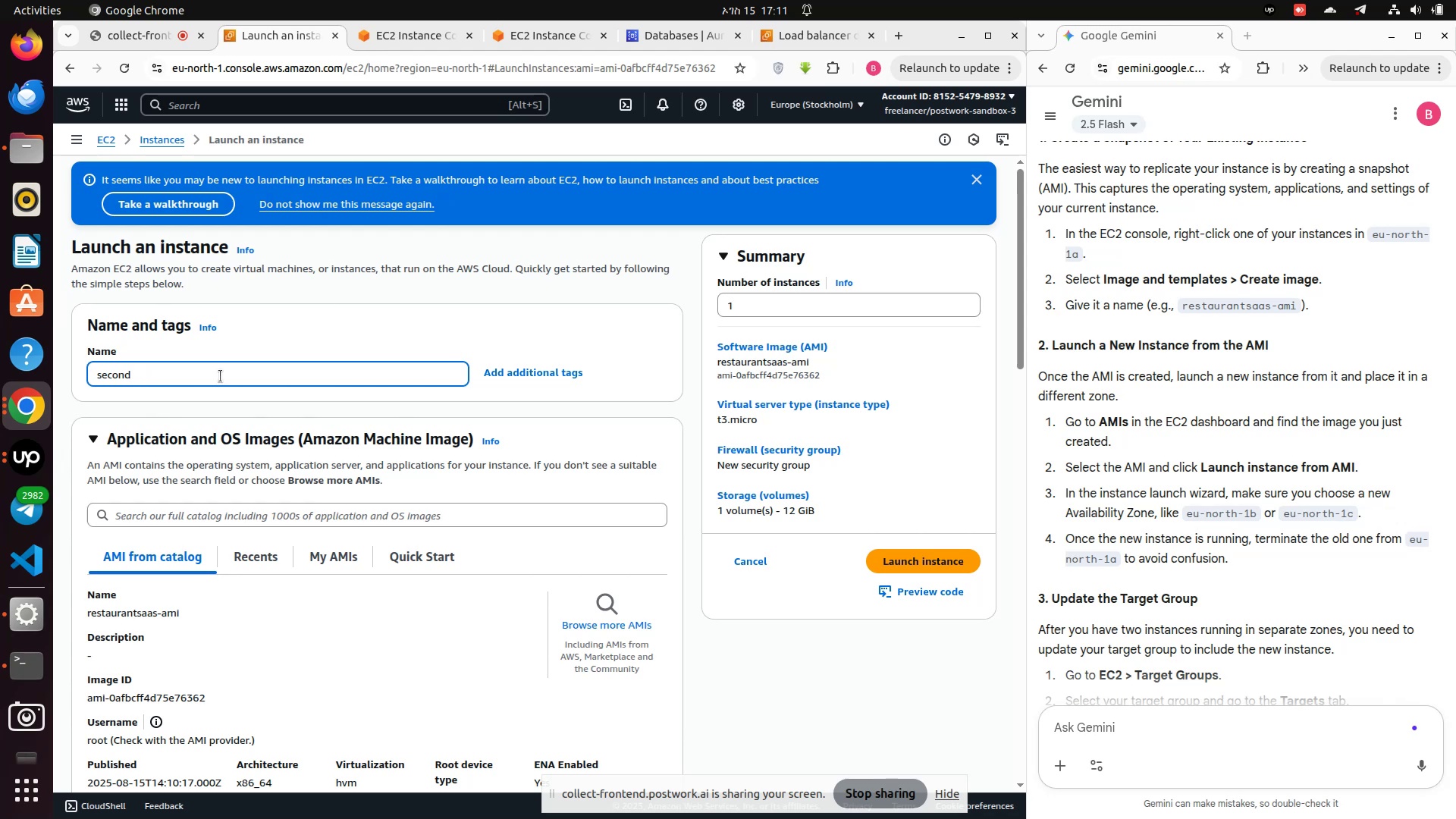 
hold_key(key=Backspace, duration=0.92)
 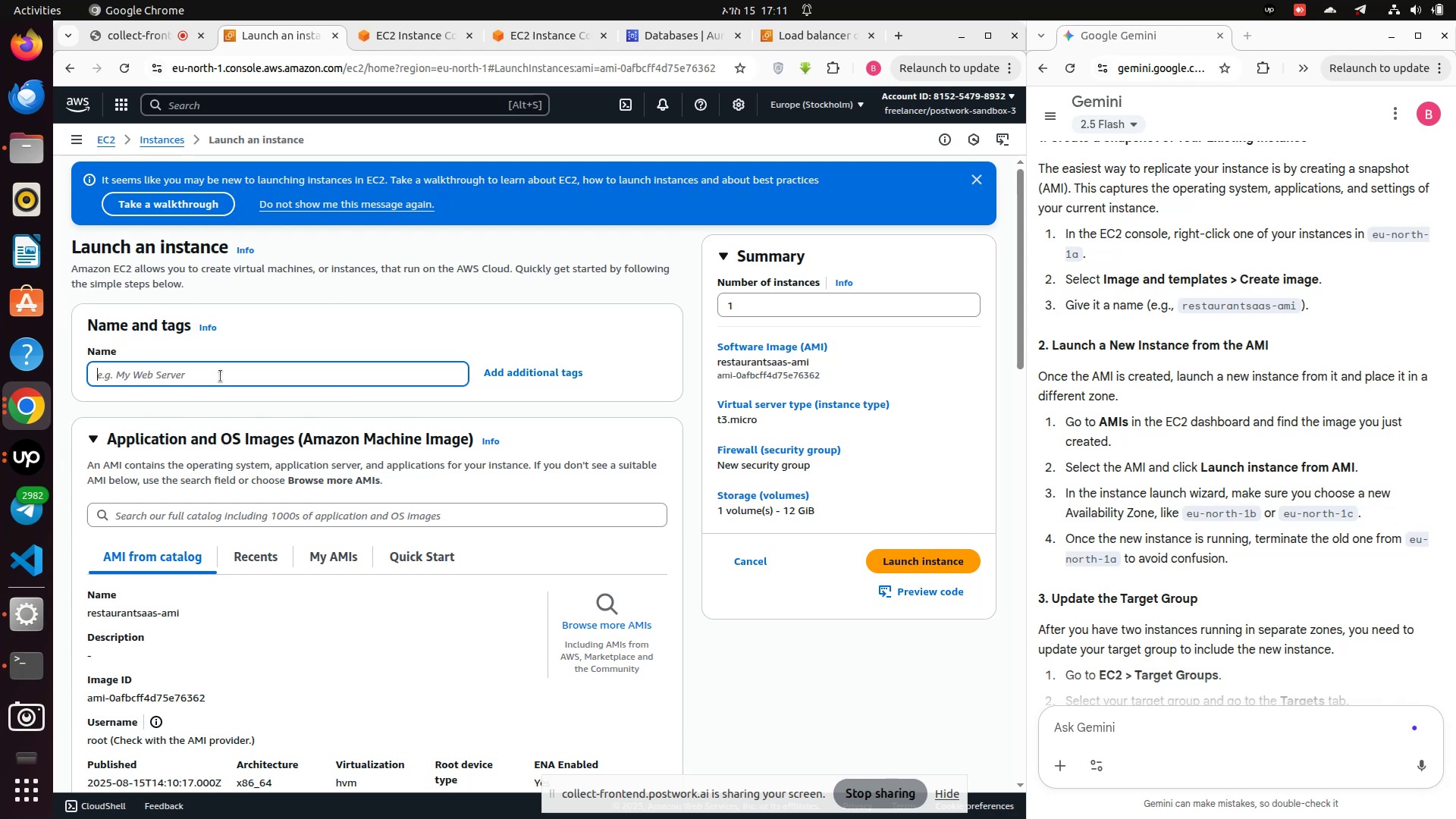 
type(restaurantsaas-2)
 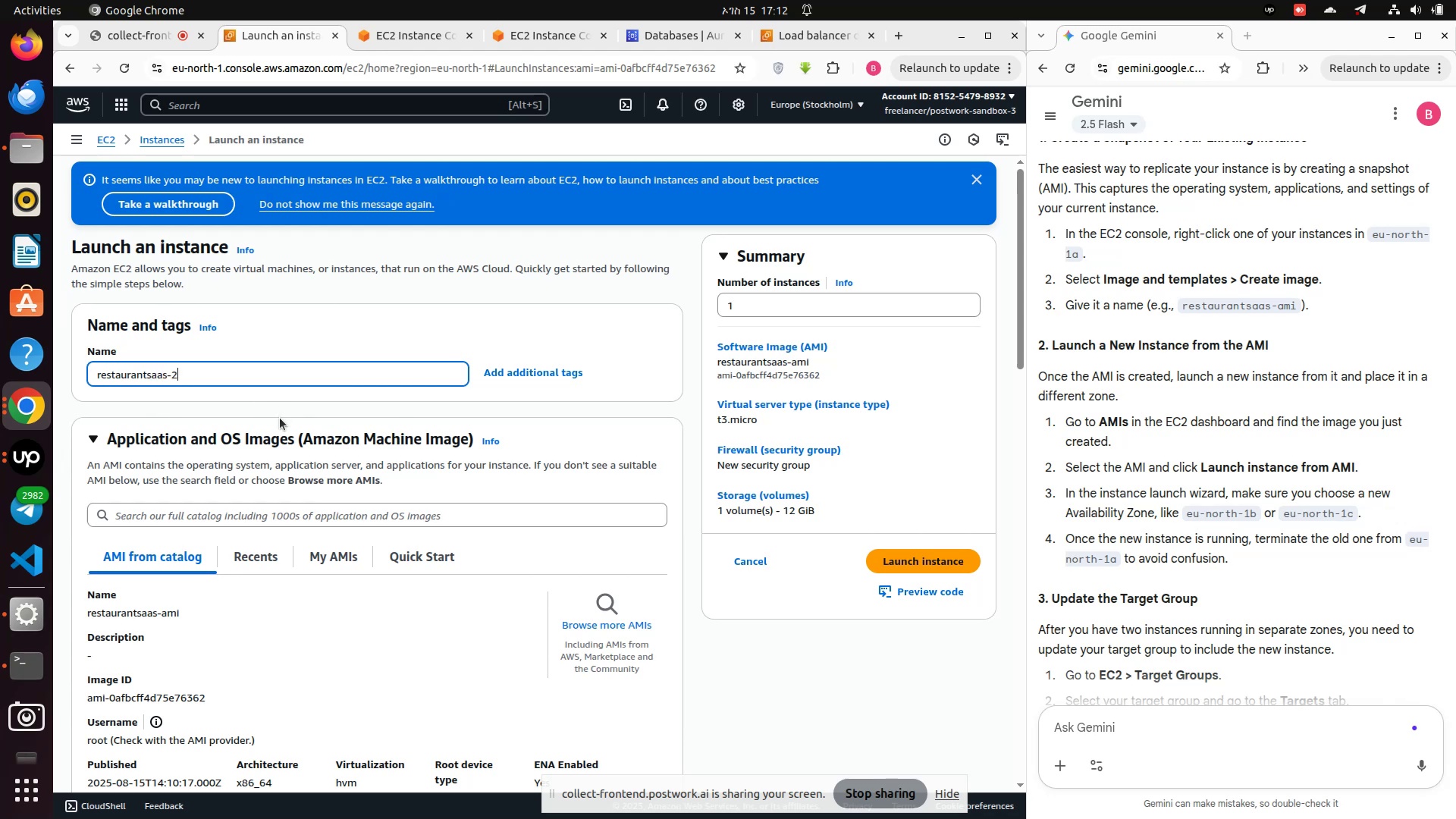 
scroll: coordinate [308, 479], scroll_direction: down, amount: 6.0
 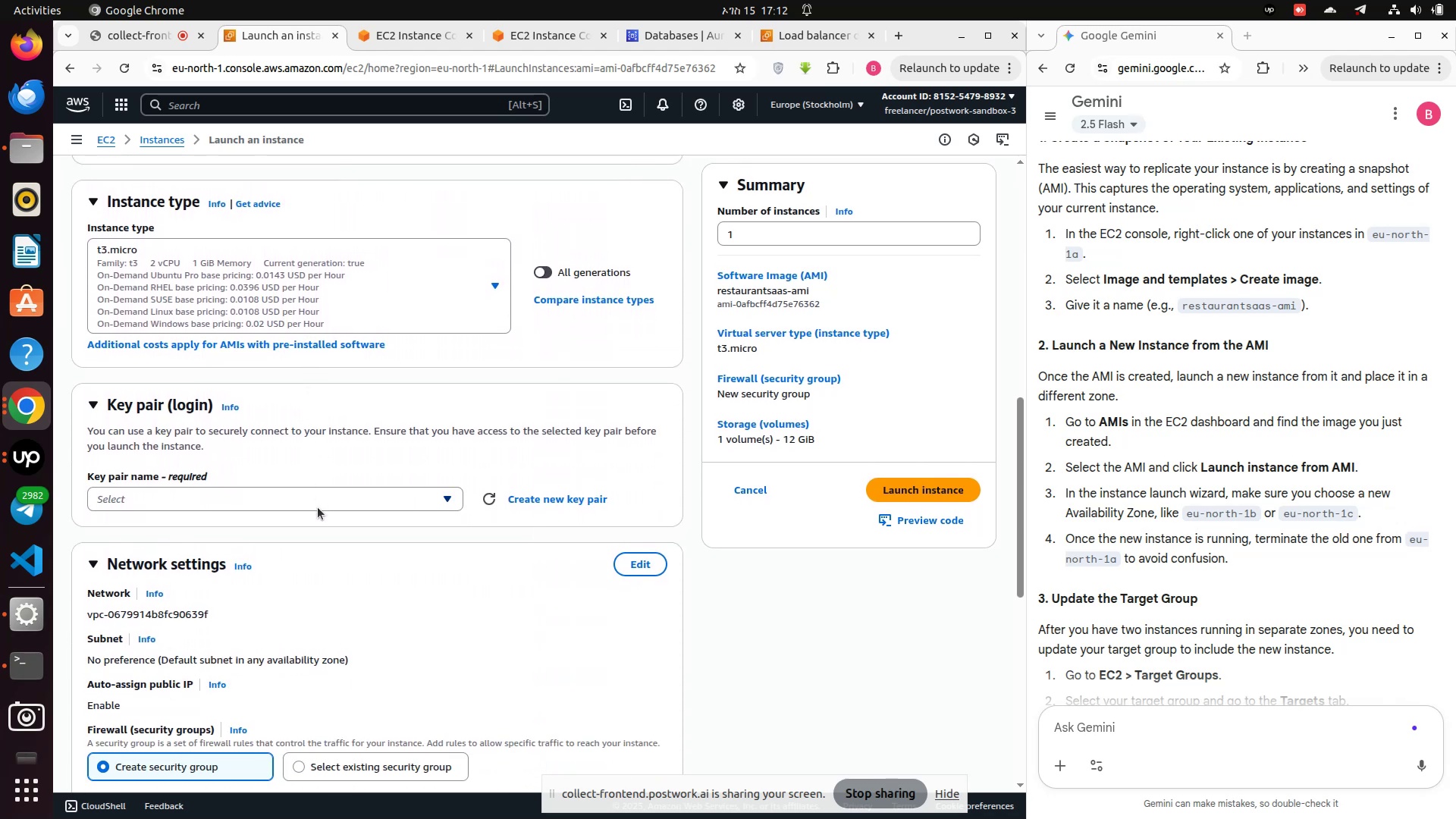 
left_click([318, 507])
 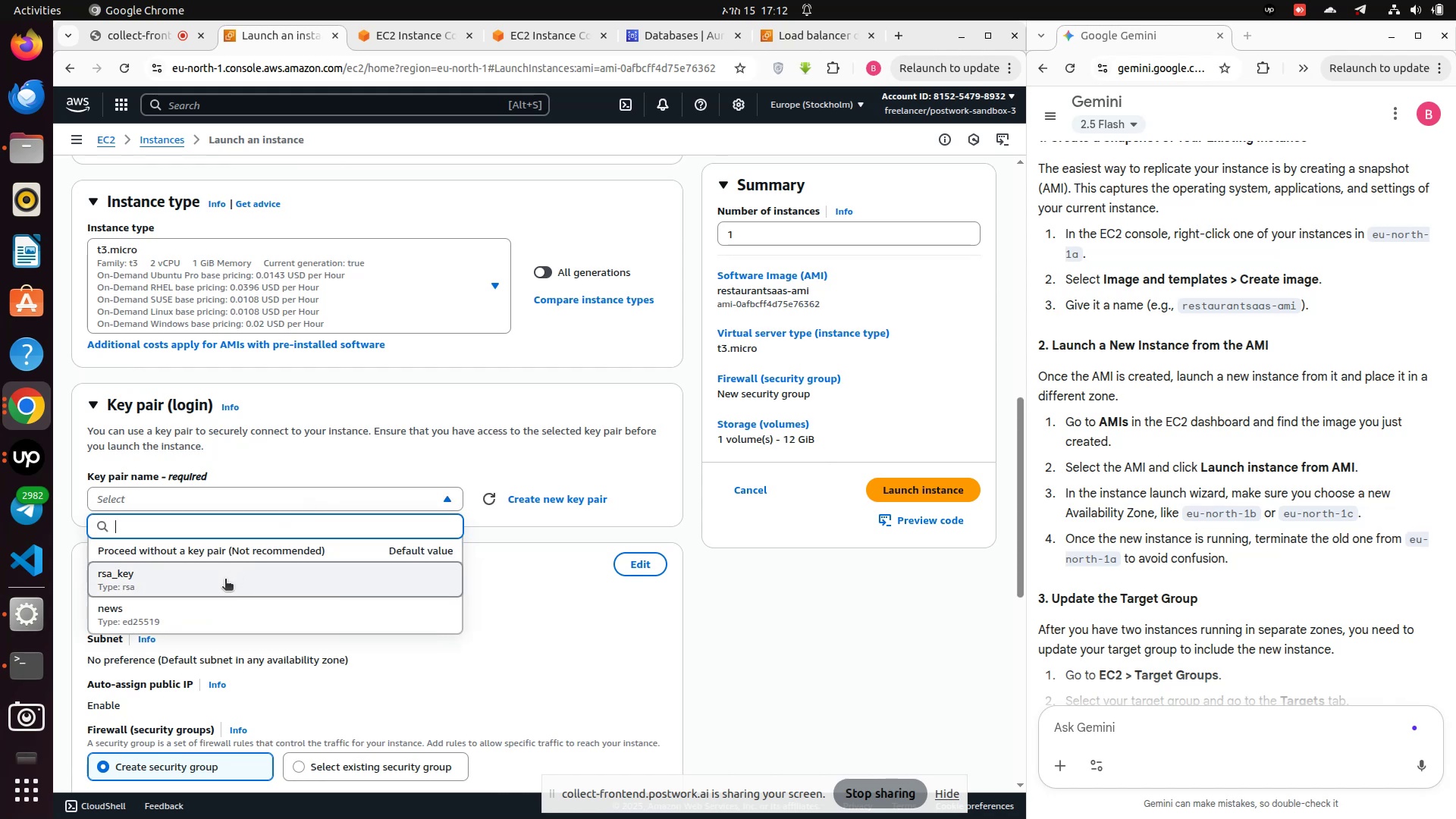 
left_click([225, 580])
 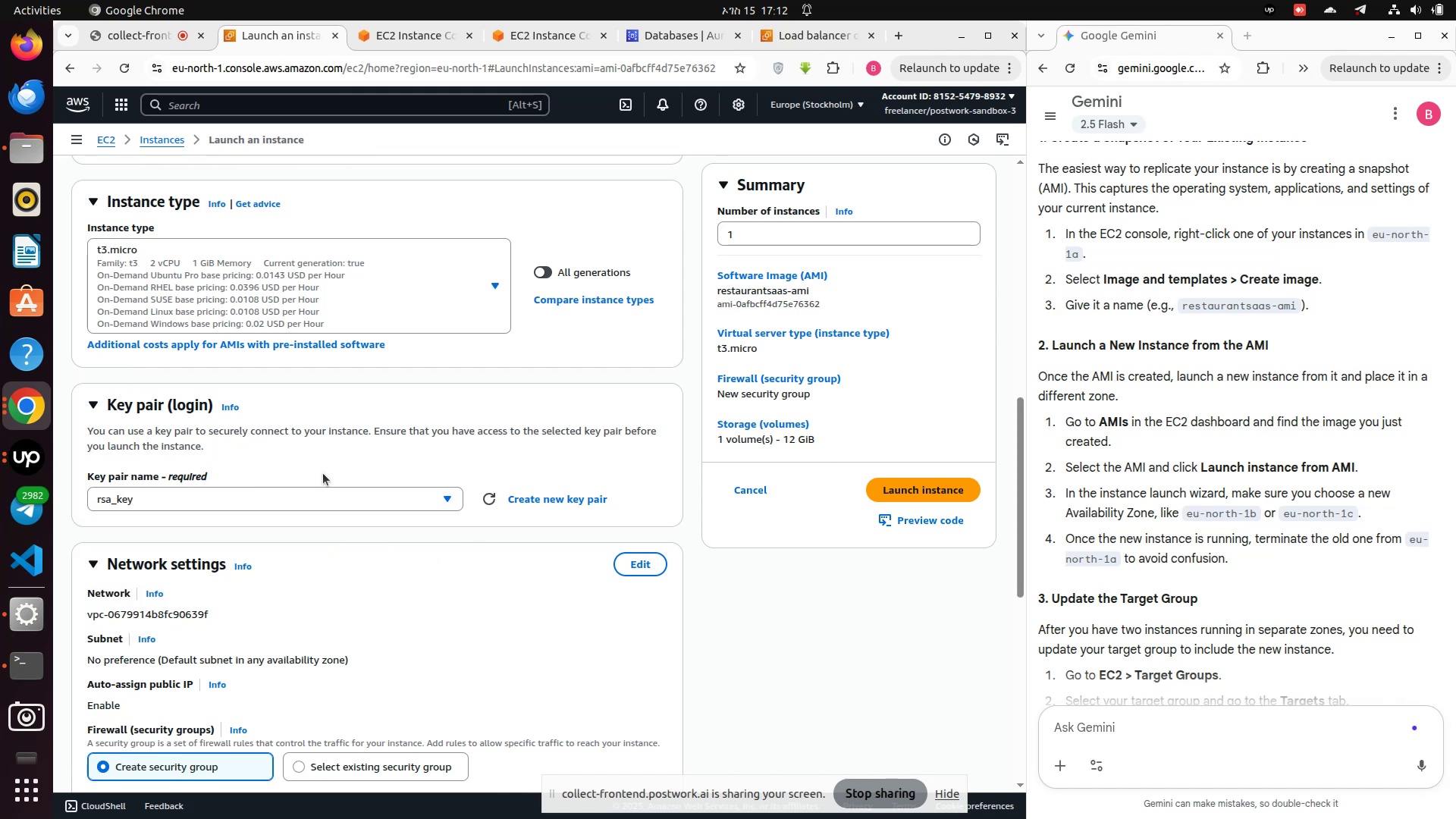 
scroll: coordinate [322, 472], scroll_direction: down, amount: 3.0
 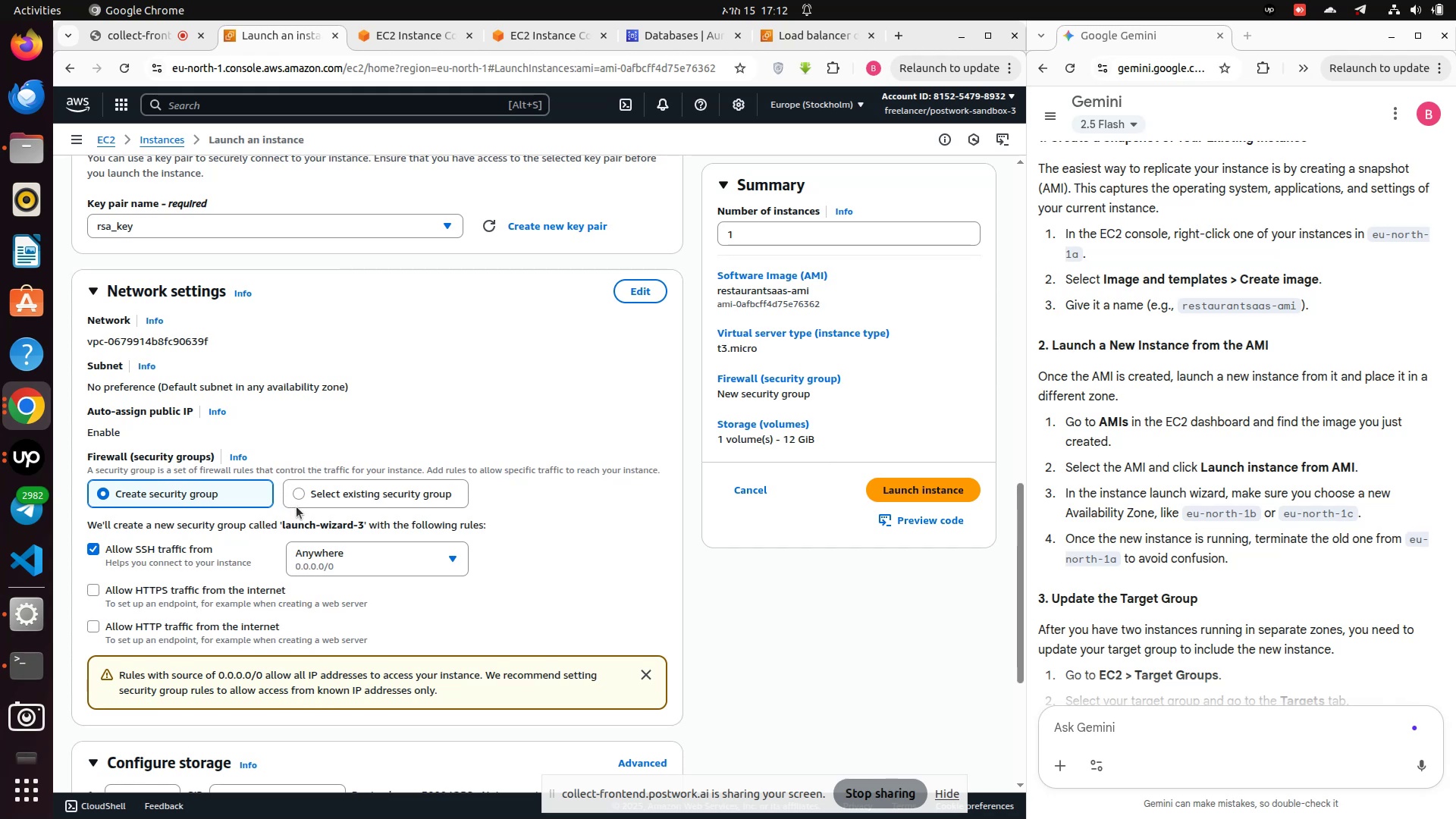 
left_click([300, 498])
 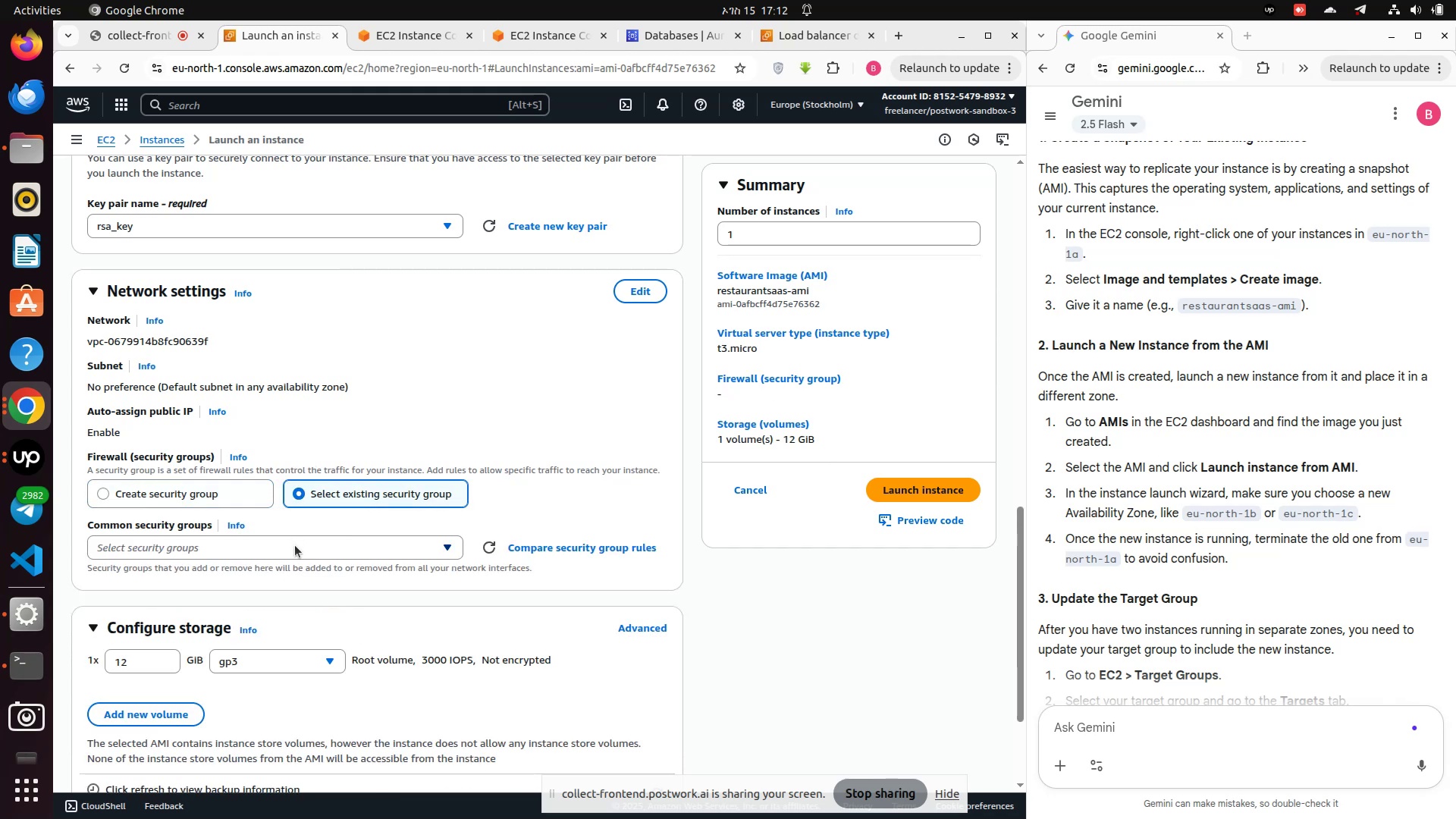 
left_click([297, 551])
 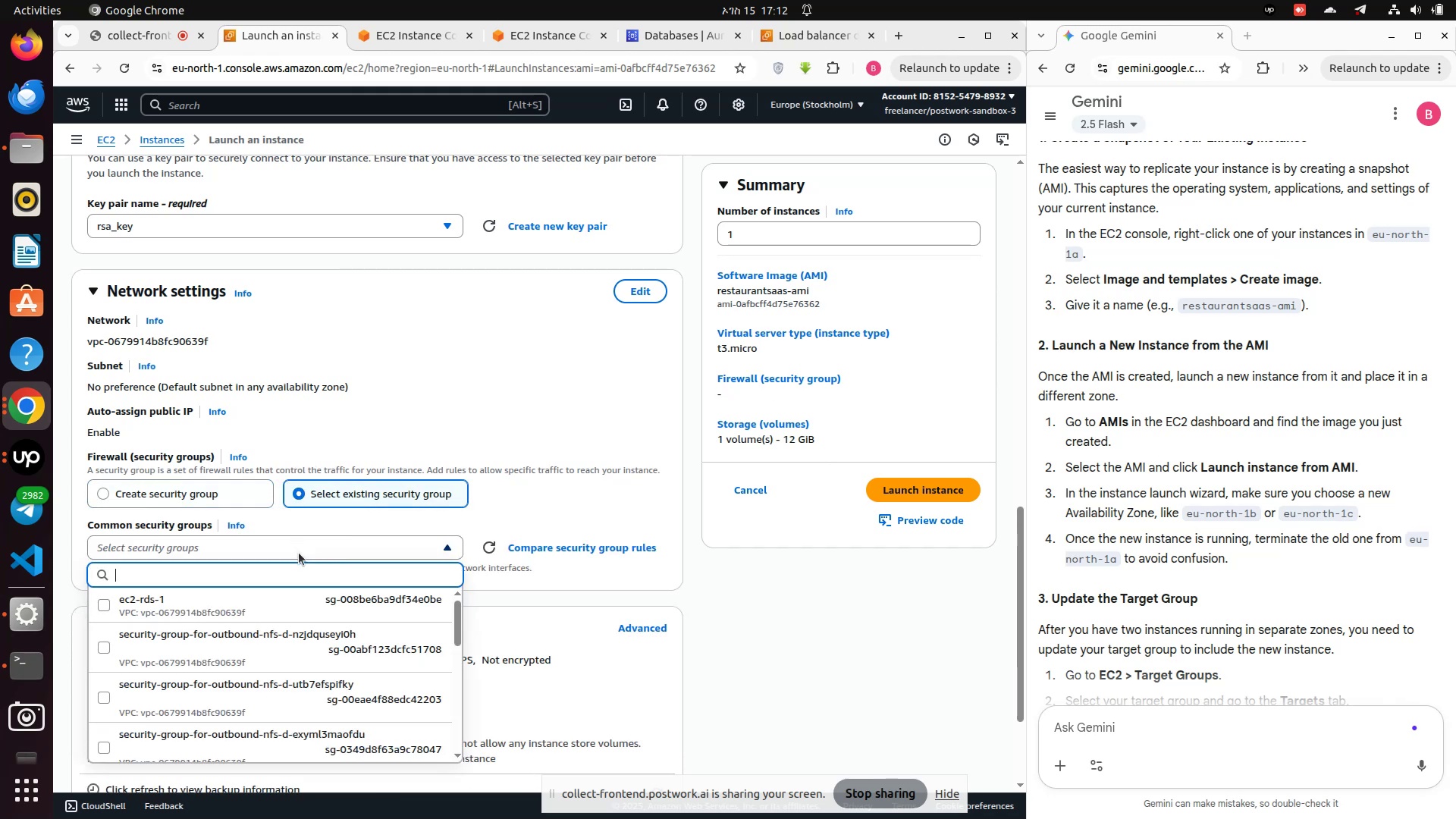 
scroll: coordinate [228, 607], scroll_direction: down, amount: 2.0
 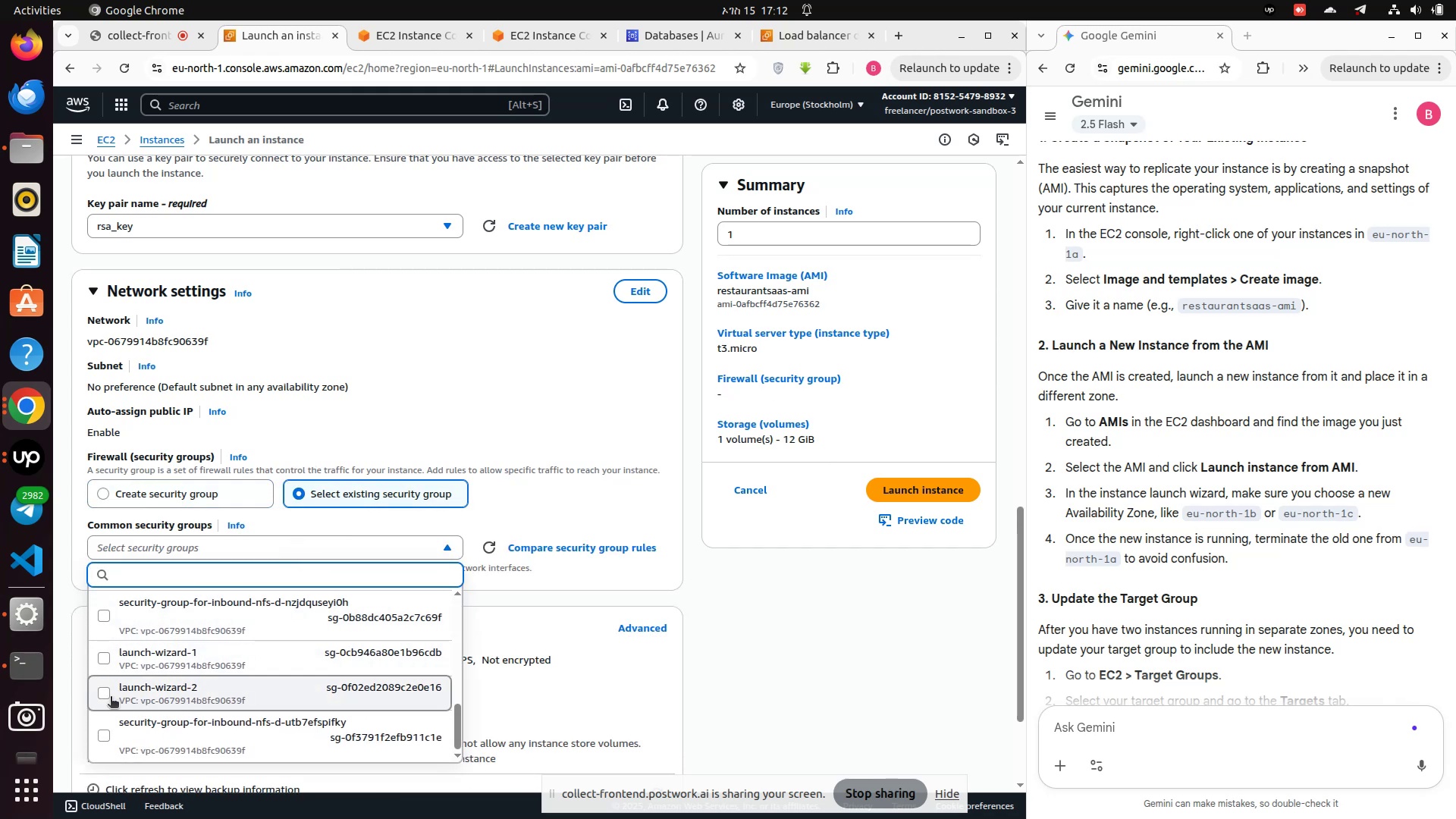 
left_click([111, 698])
 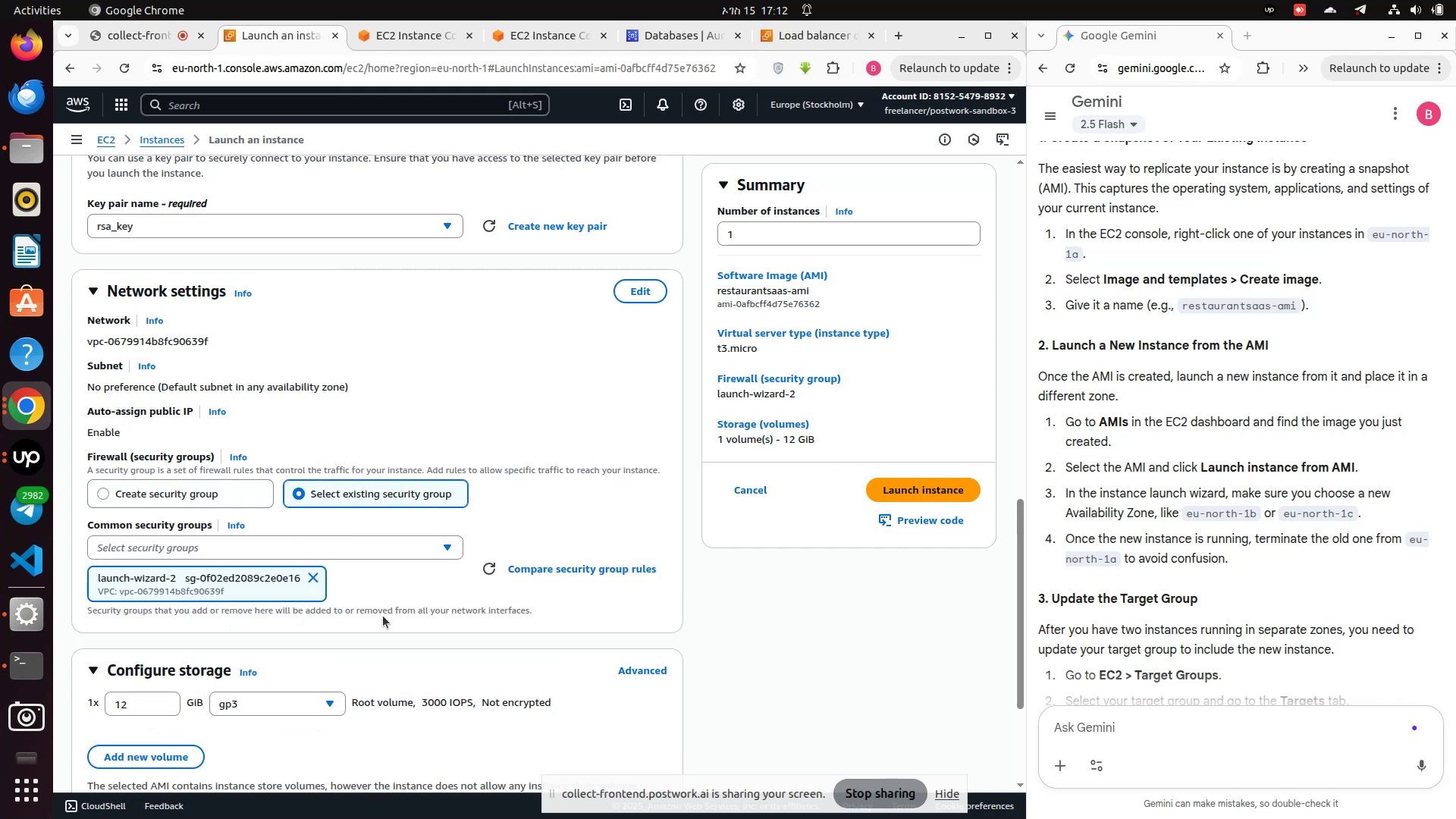 
scroll: coordinate [392, 609], scroll_direction: down, amount: 3.0
 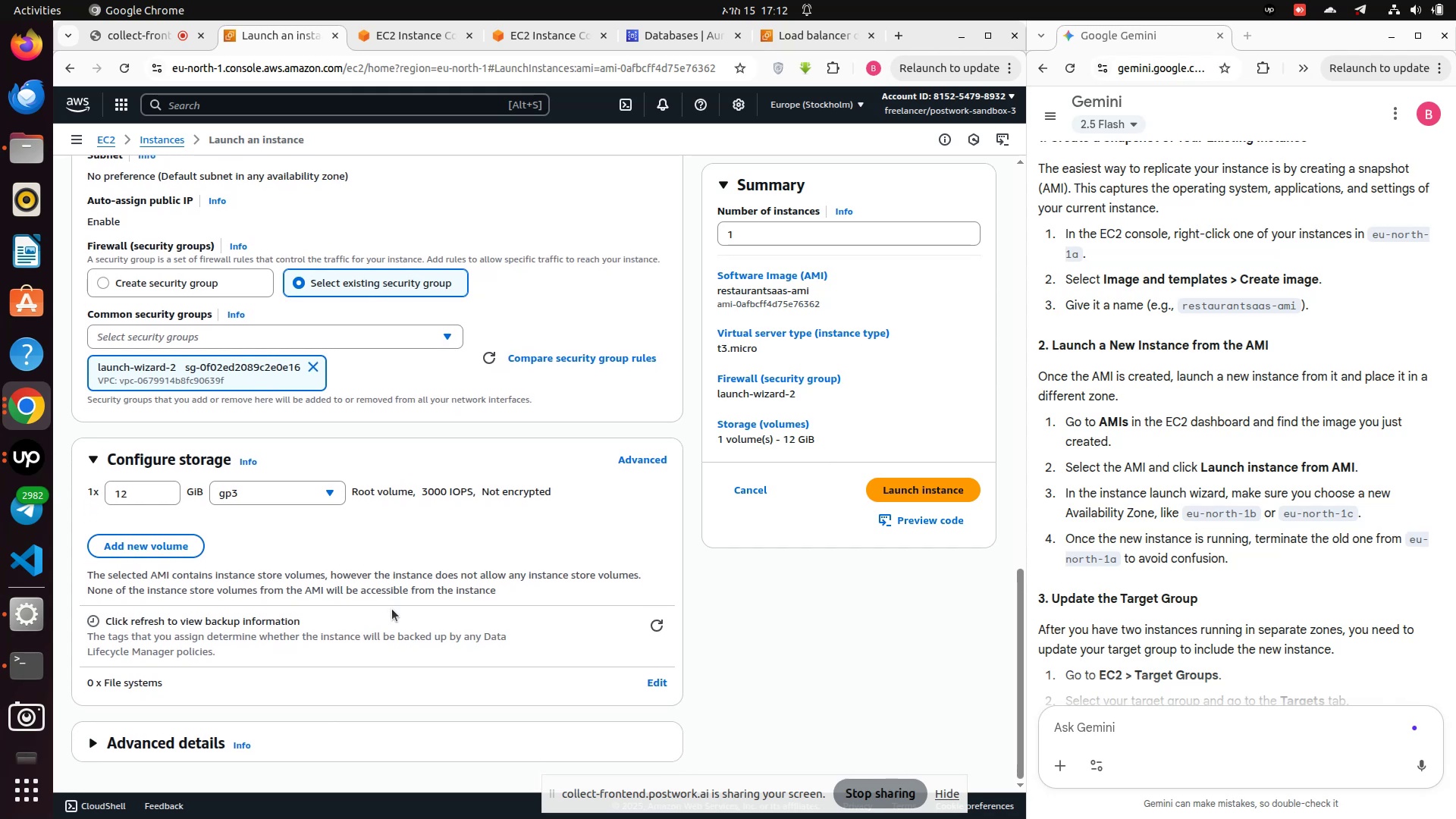 
scroll: coordinate [394, 609], scroll_direction: up, amount: 8.0
 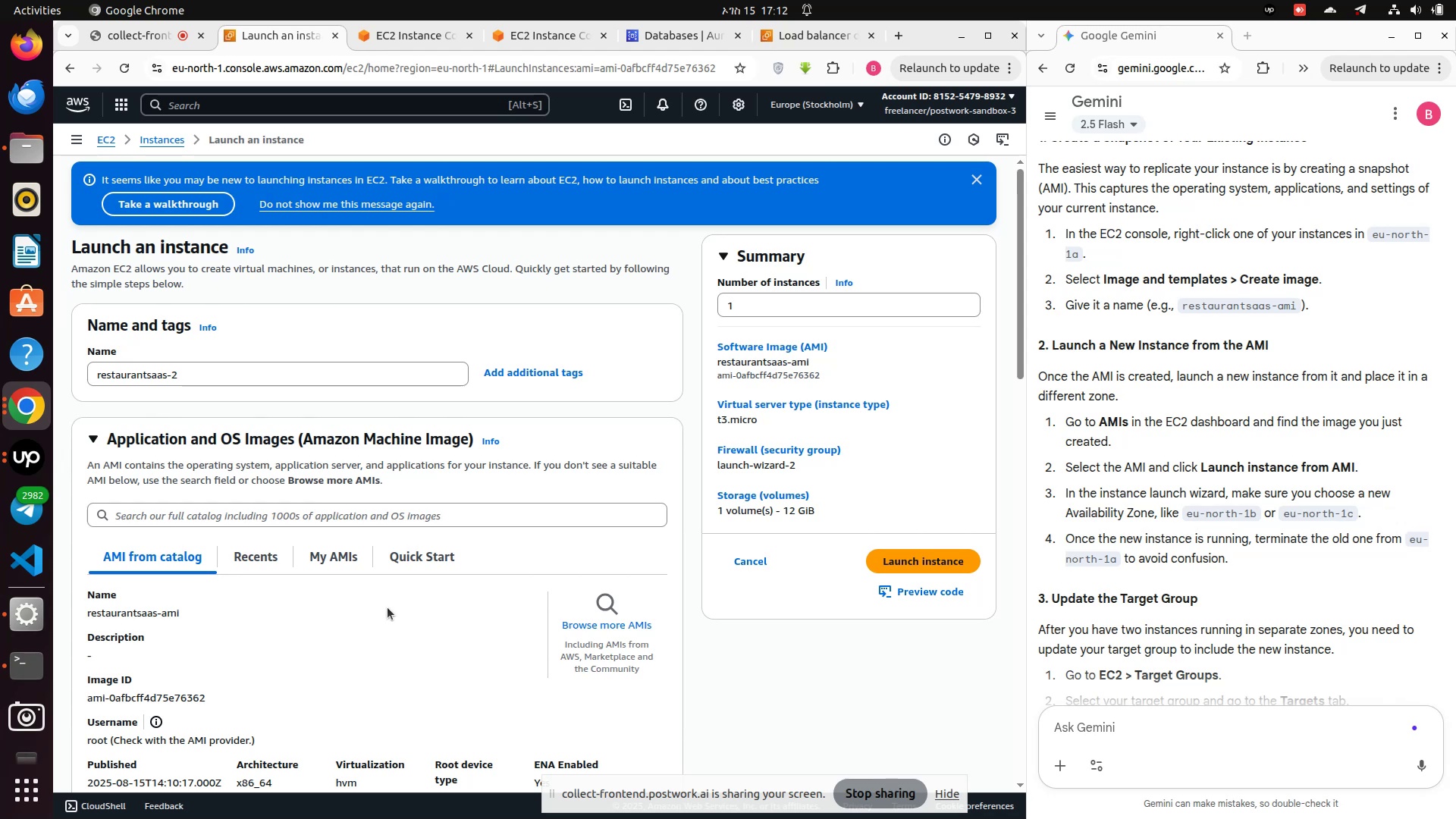 
wait(17.57)
 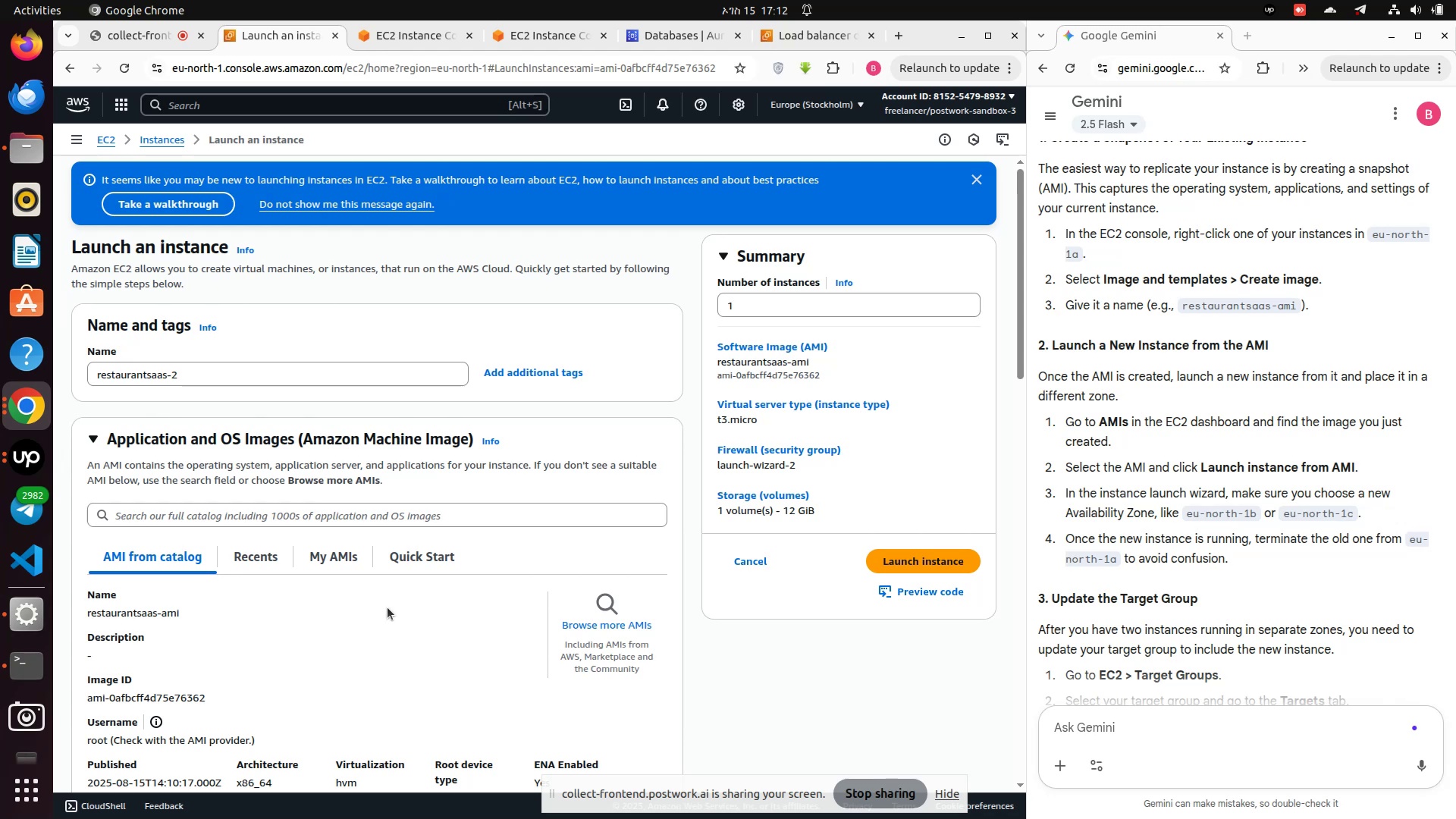 
scroll: coordinate [140, 514], scroll_direction: down, amount: 6.0
 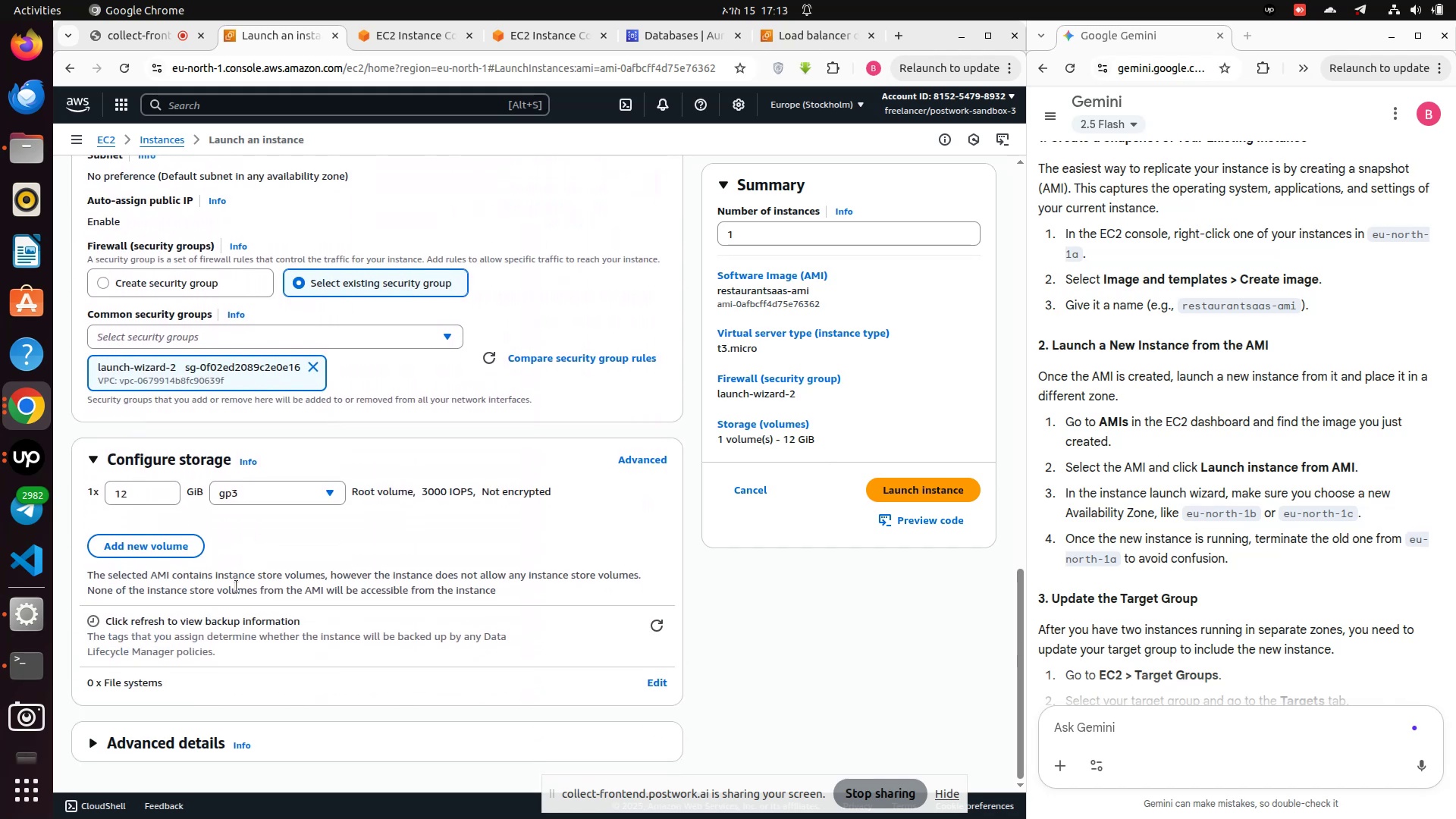 
scroll: coordinate [256, 600], scroll_direction: down, amount: 1.0
 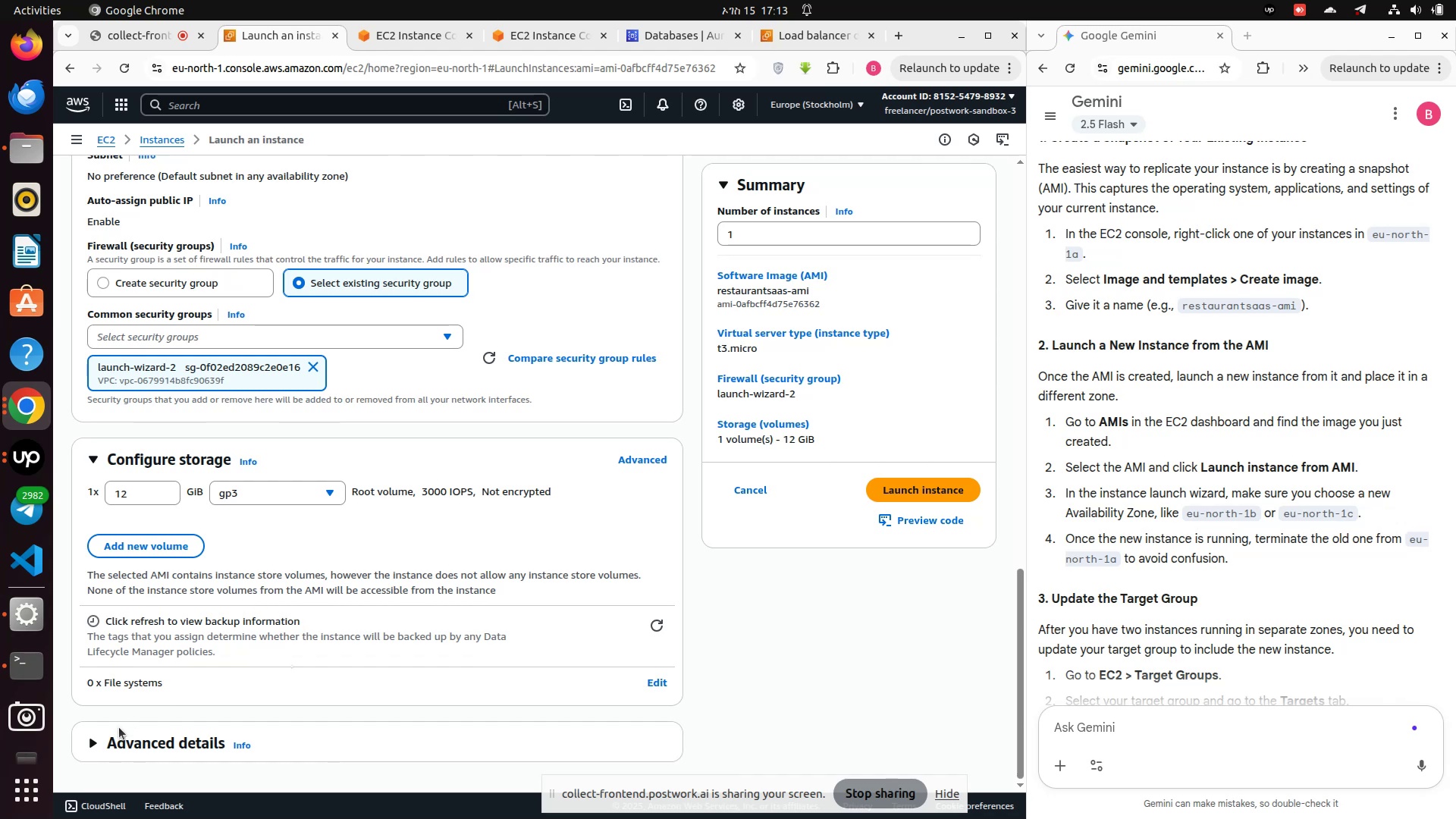 
left_click([99, 740])
 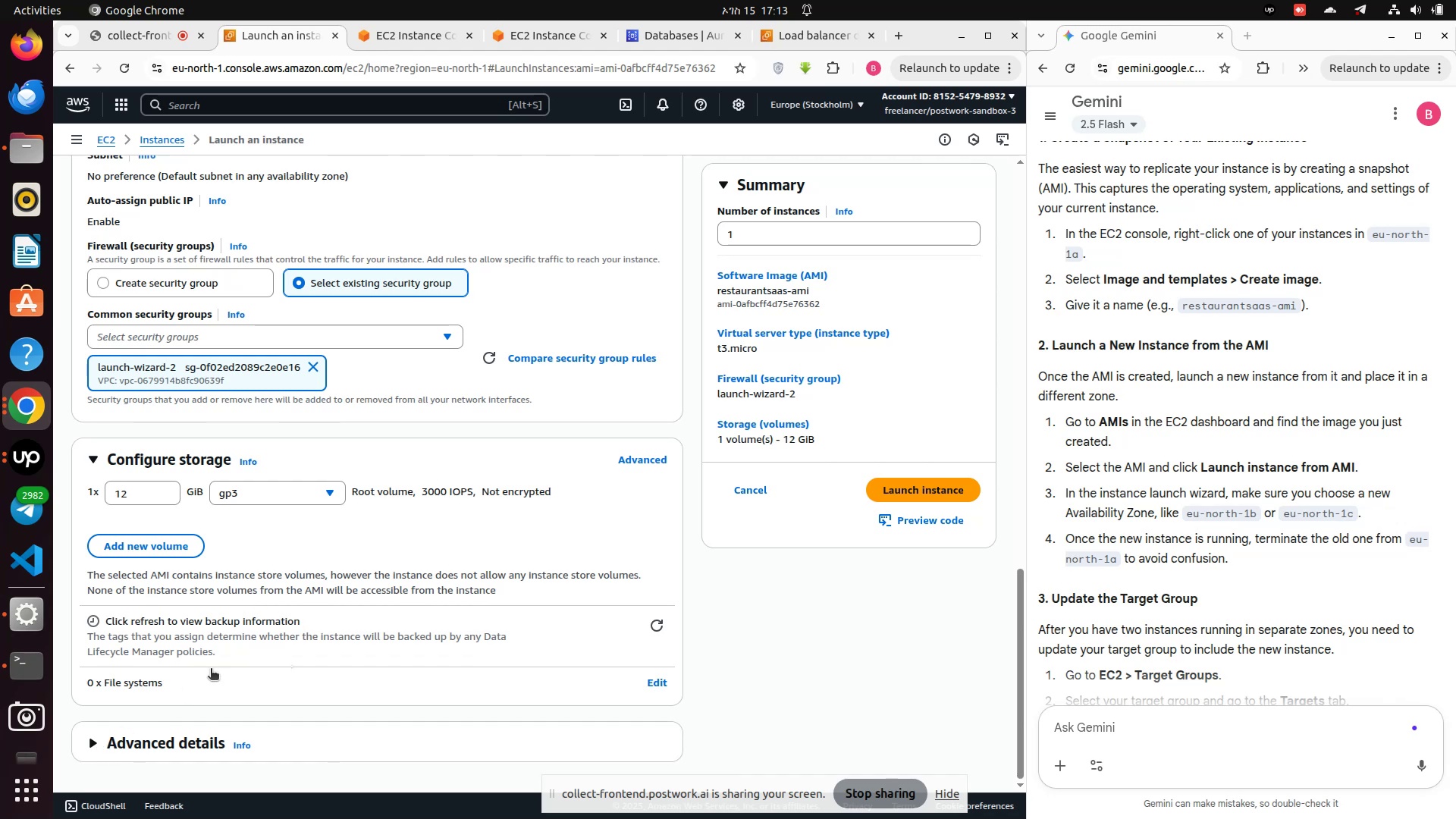 
scroll: coordinate [212, 667], scroll_direction: down, amount: 6.0
 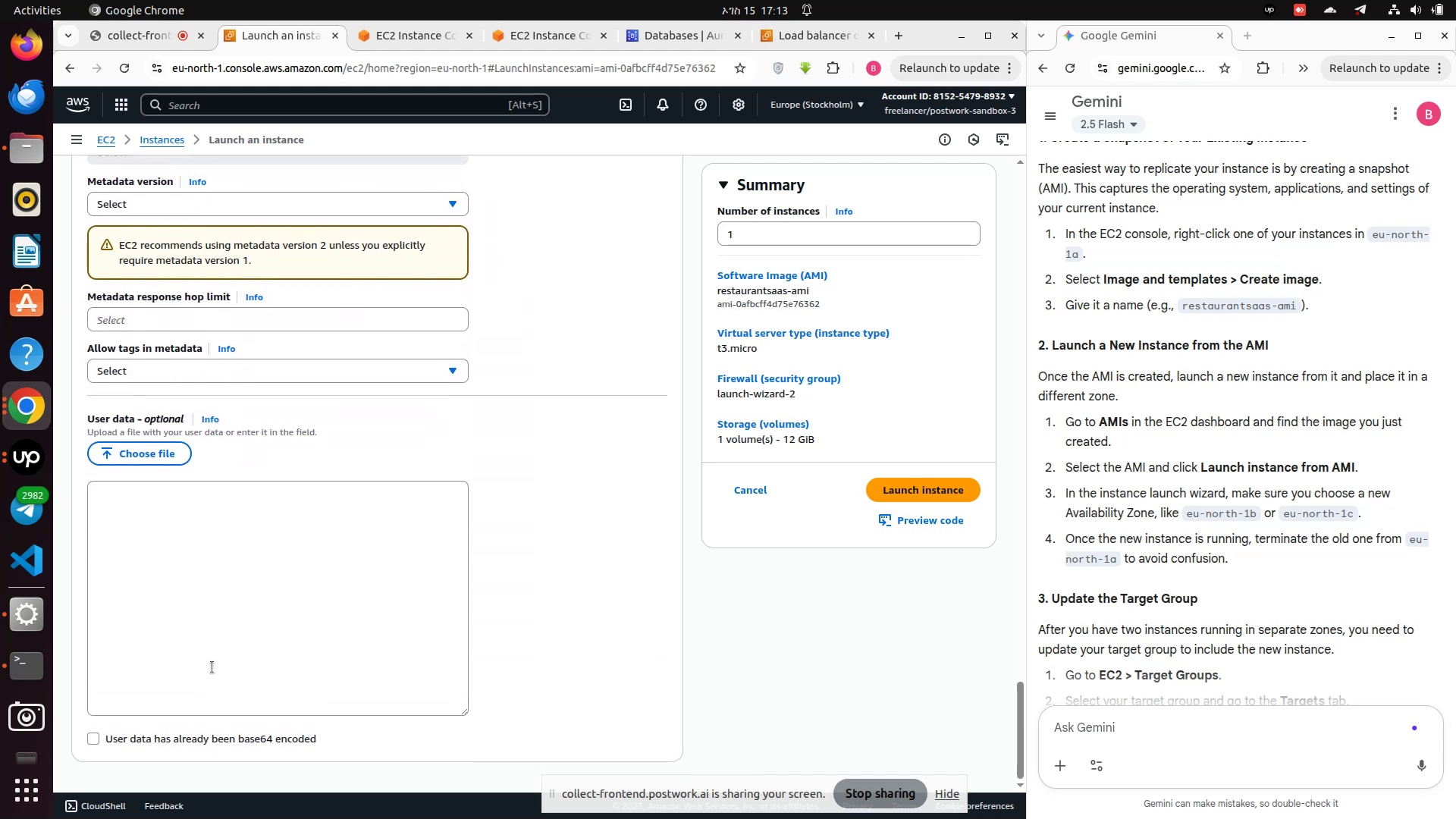 
scroll: coordinate [213, 664], scroll_direction: up, amount: 40.0
 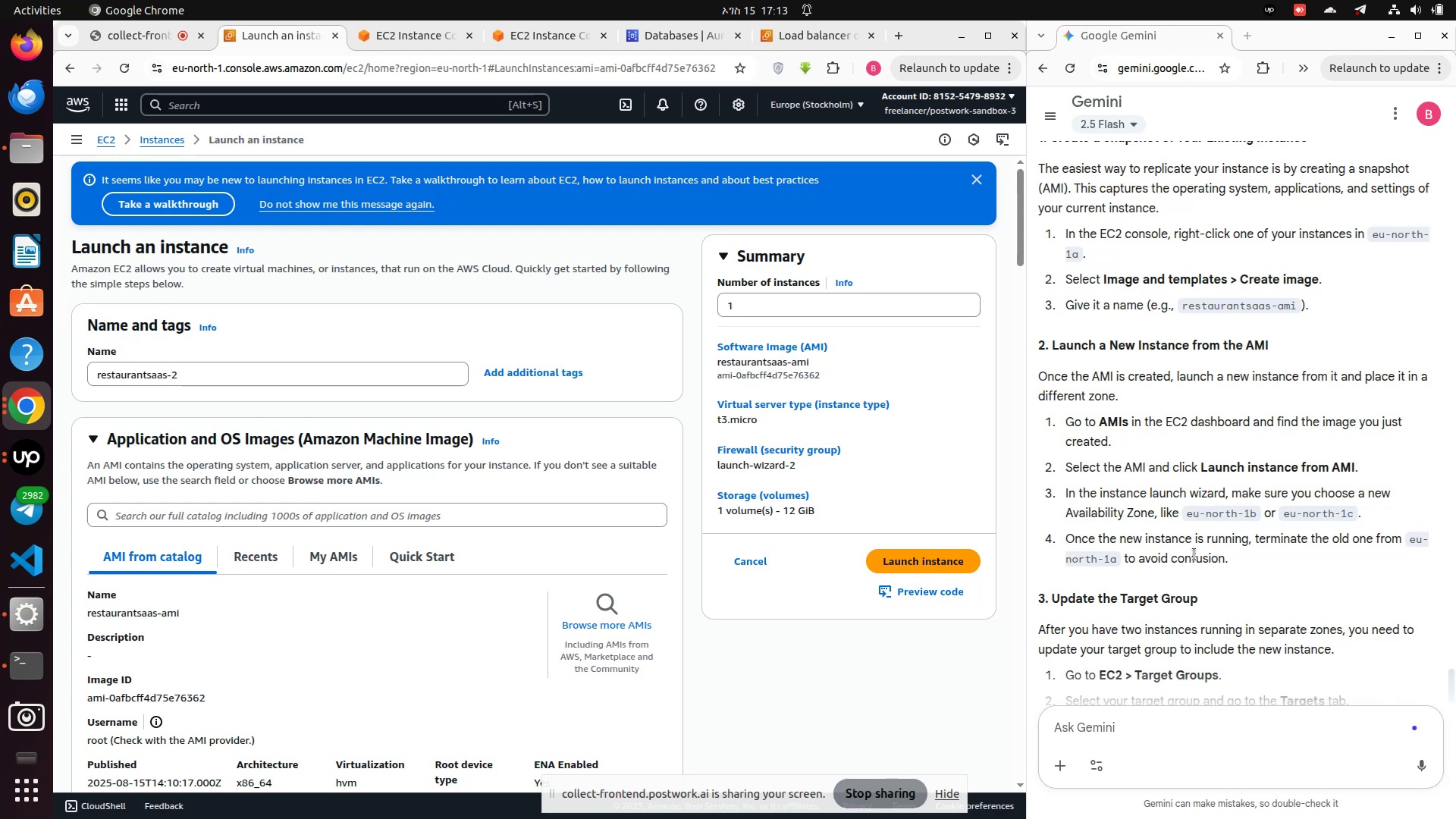 
wait(18.1)
 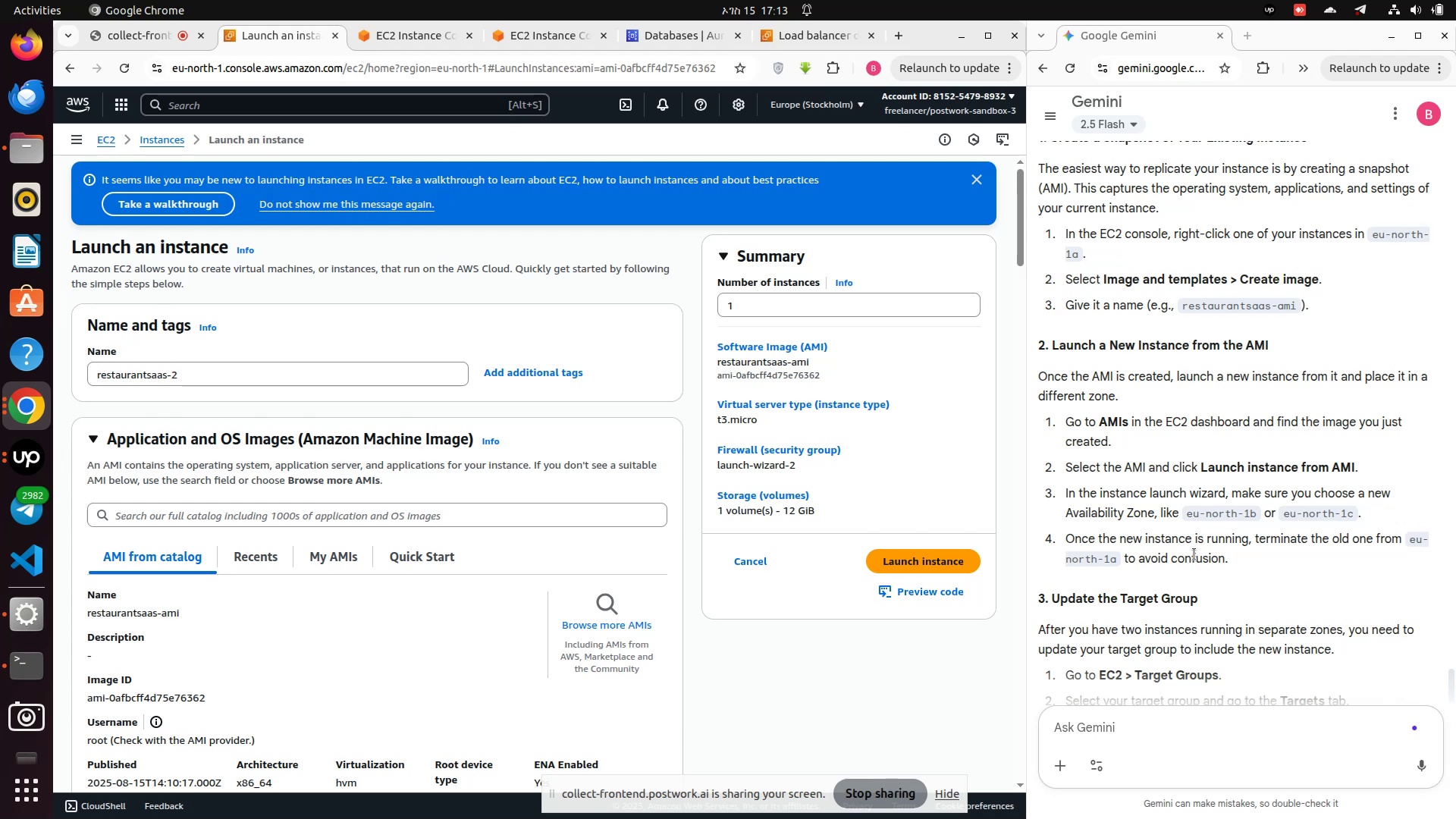 
scroll: coordinate [317, 378], scroll_direction: up, amount: 4.0
 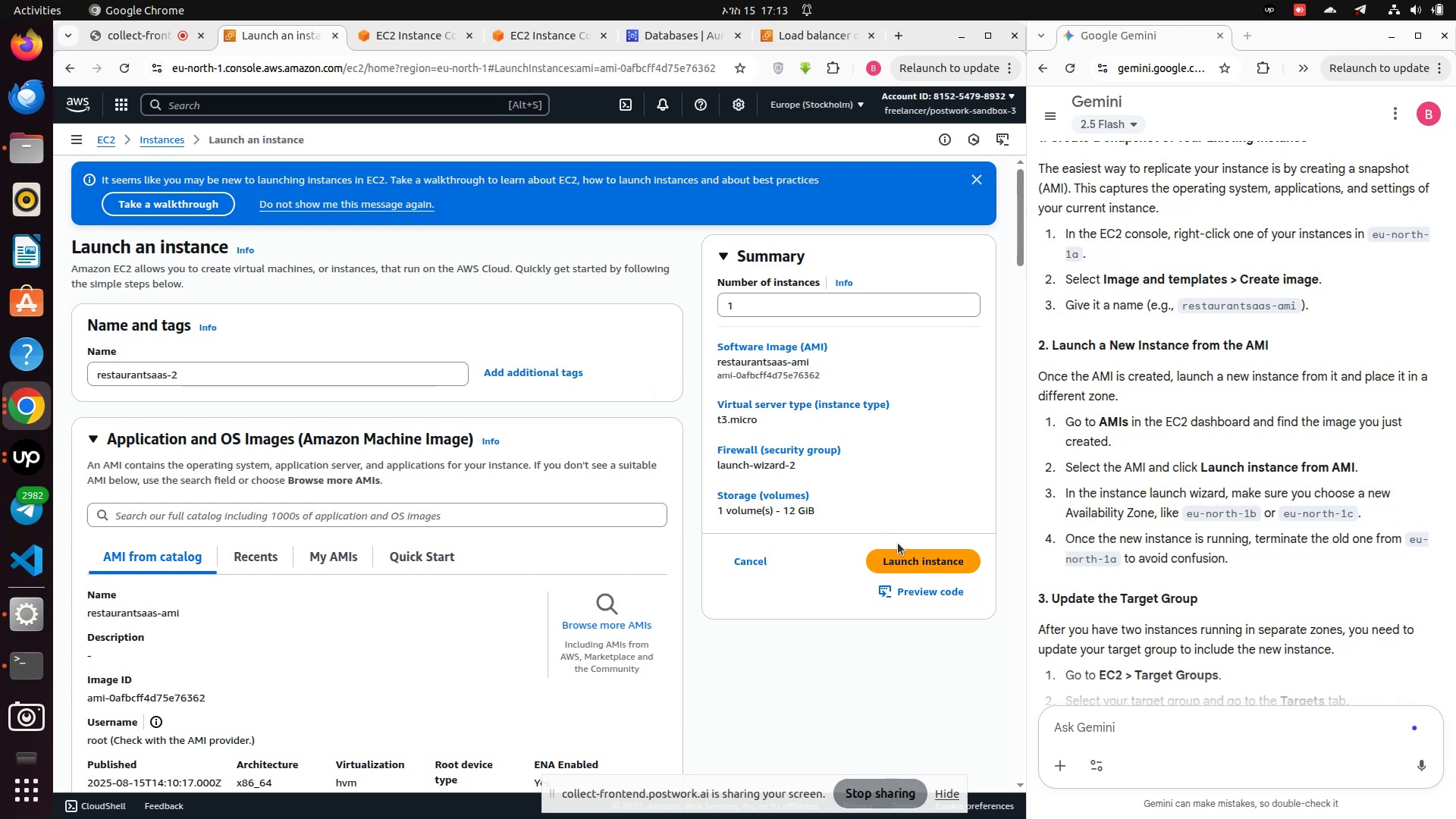 
wait(5.23)
 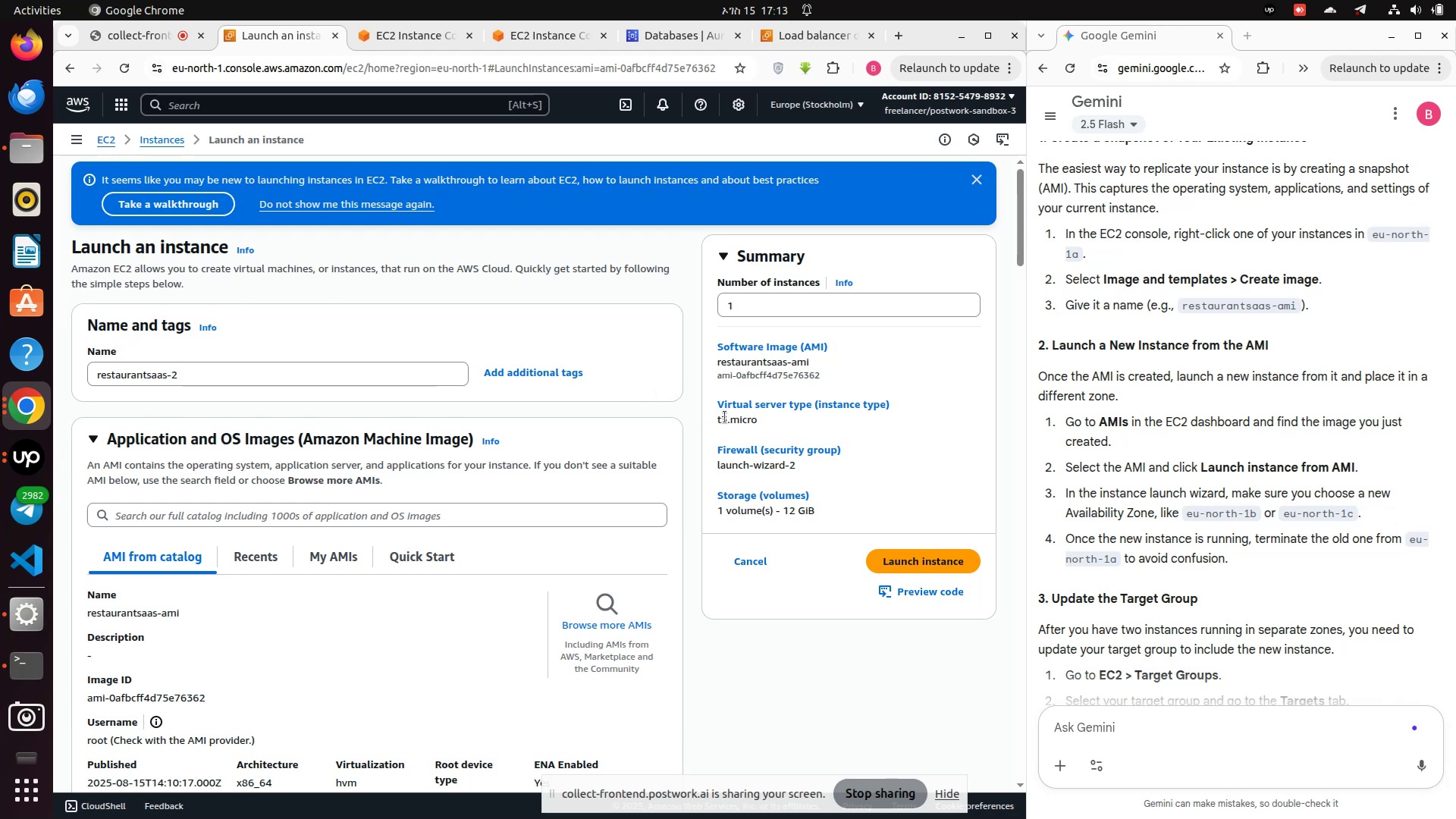 
left_click([911, 562])
 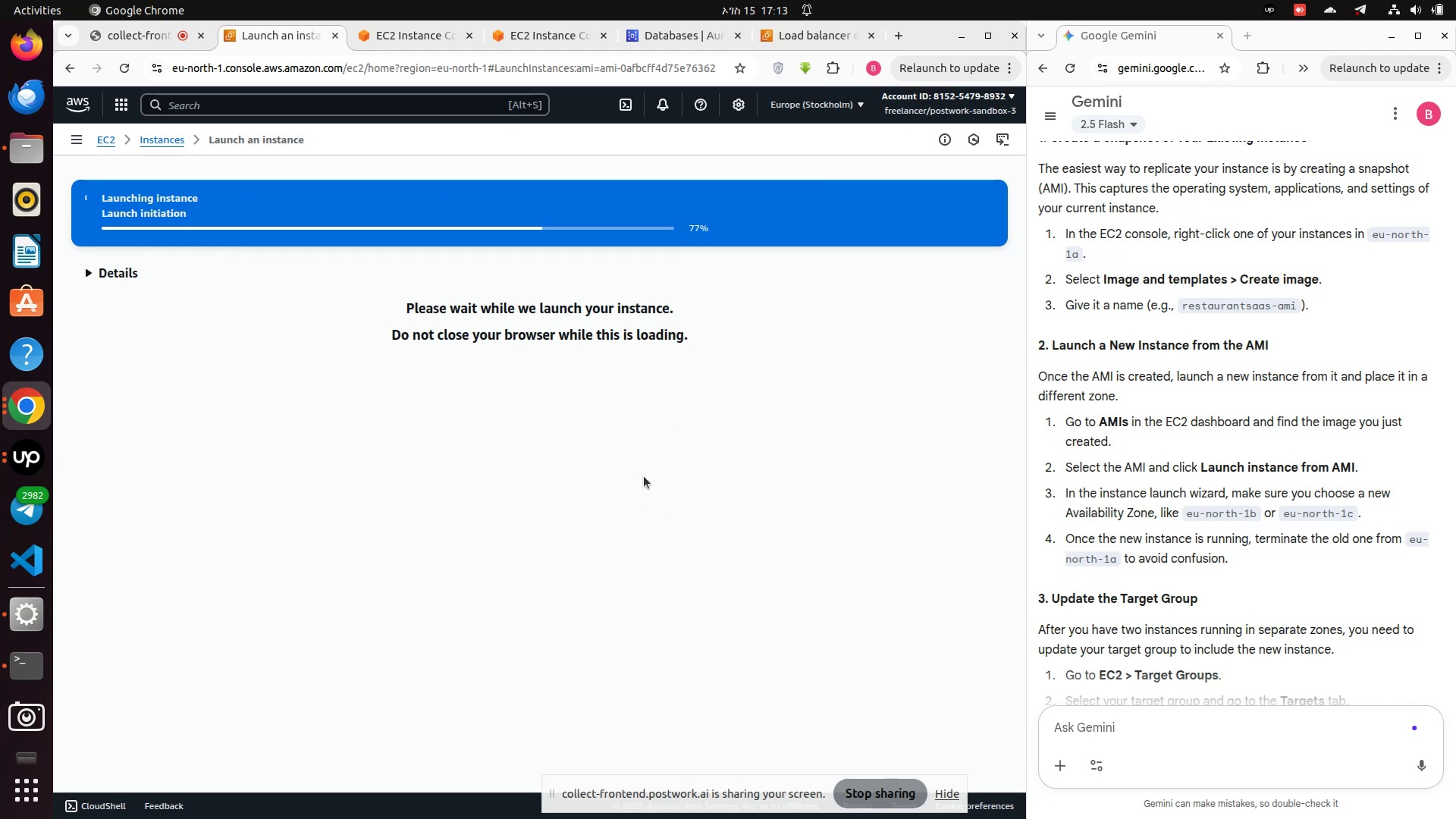 
mouse_move([504, 468])
 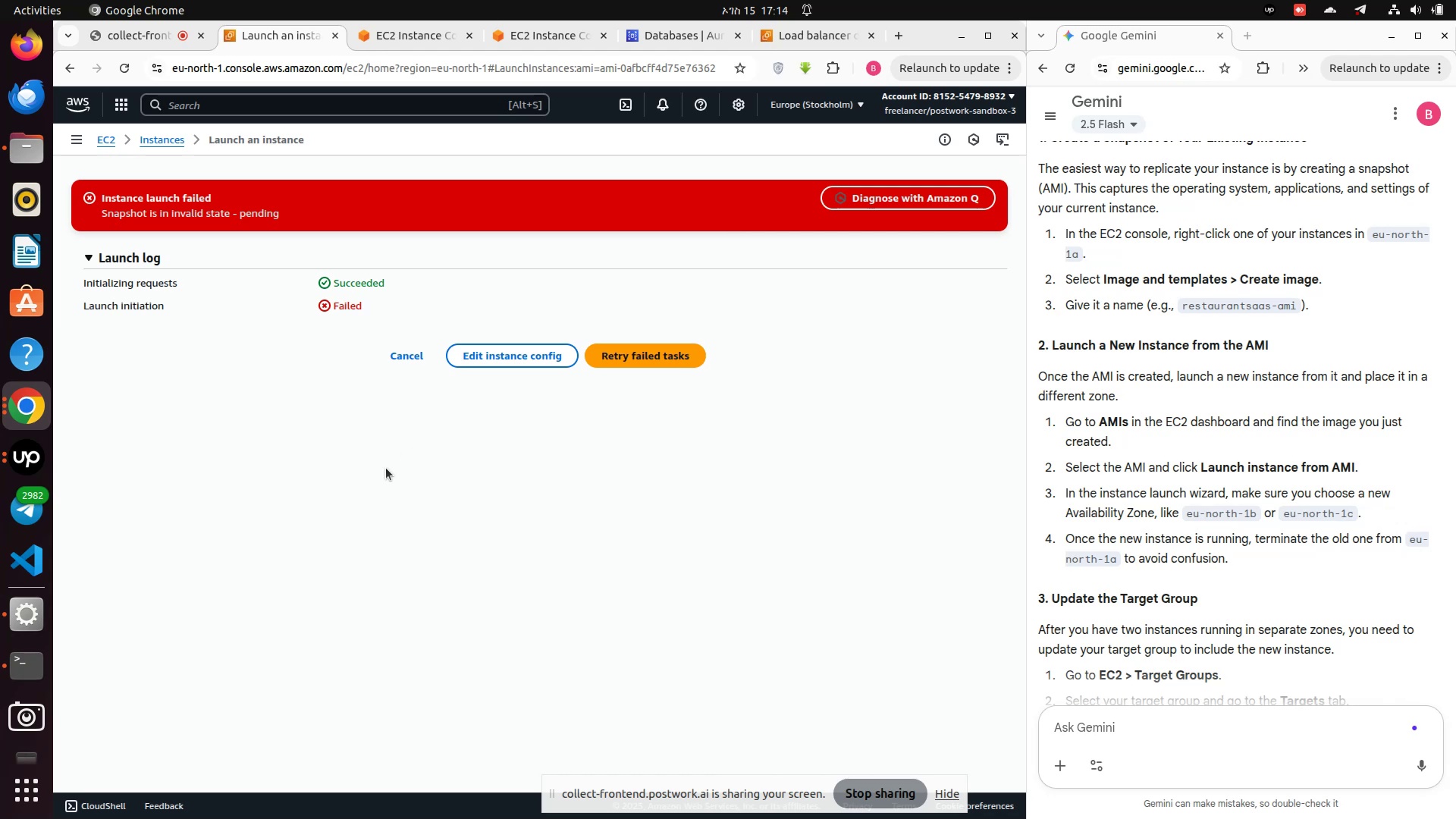 
wait(7.52)
 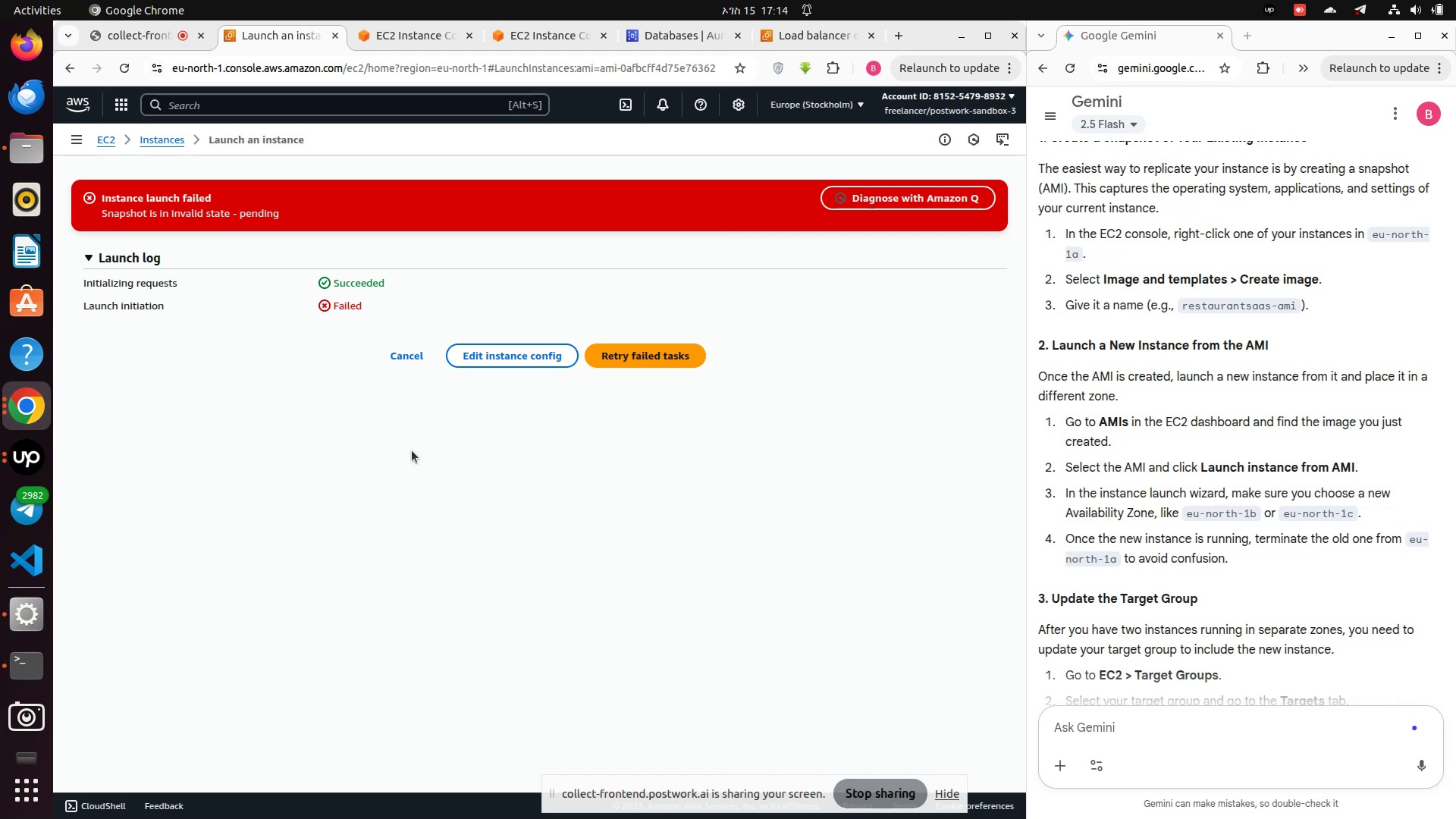 
left_click([484, 354])
 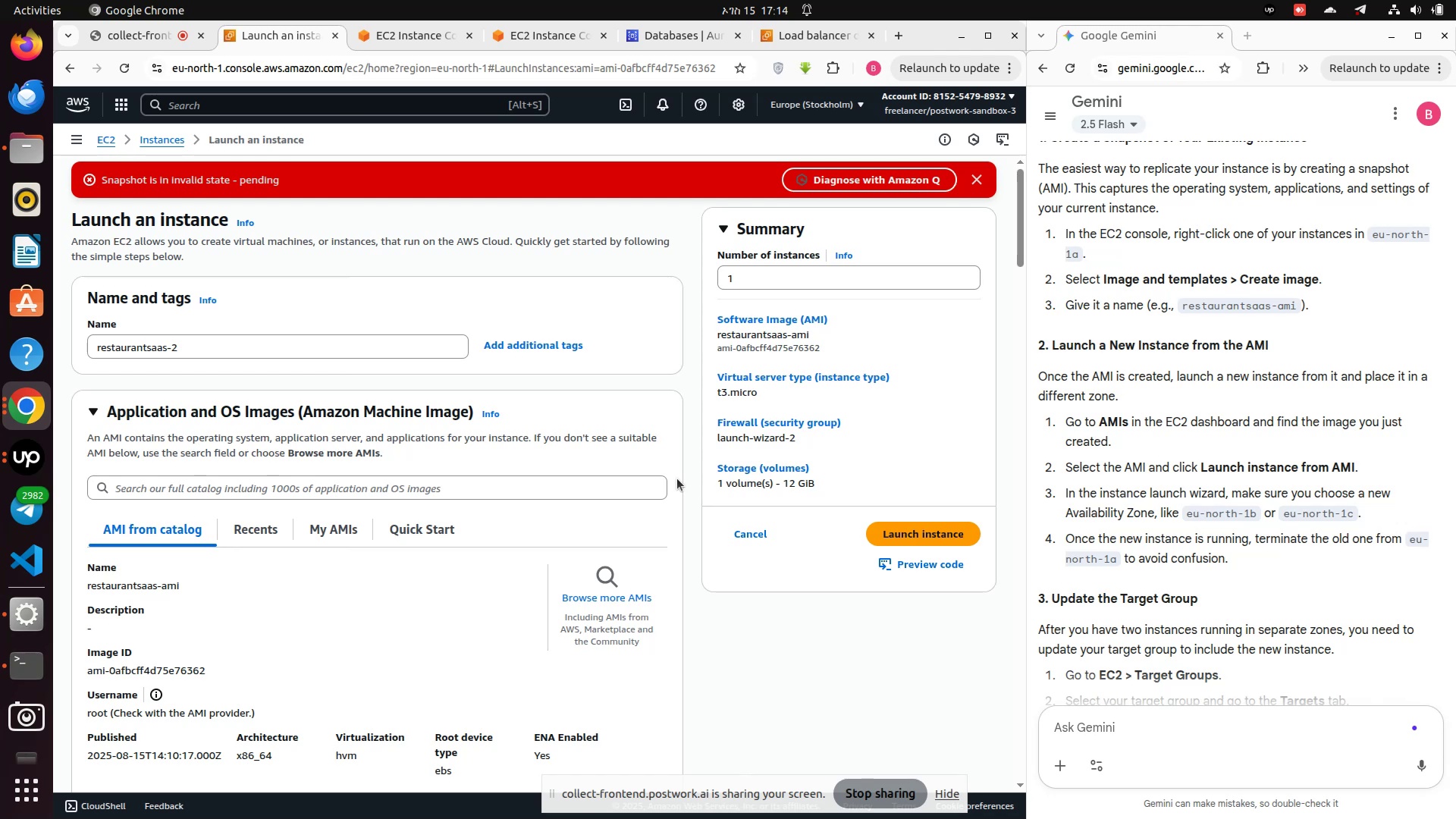 
scroll: coordinate [648, 476], scroll_direction: up, amount: 1.0
 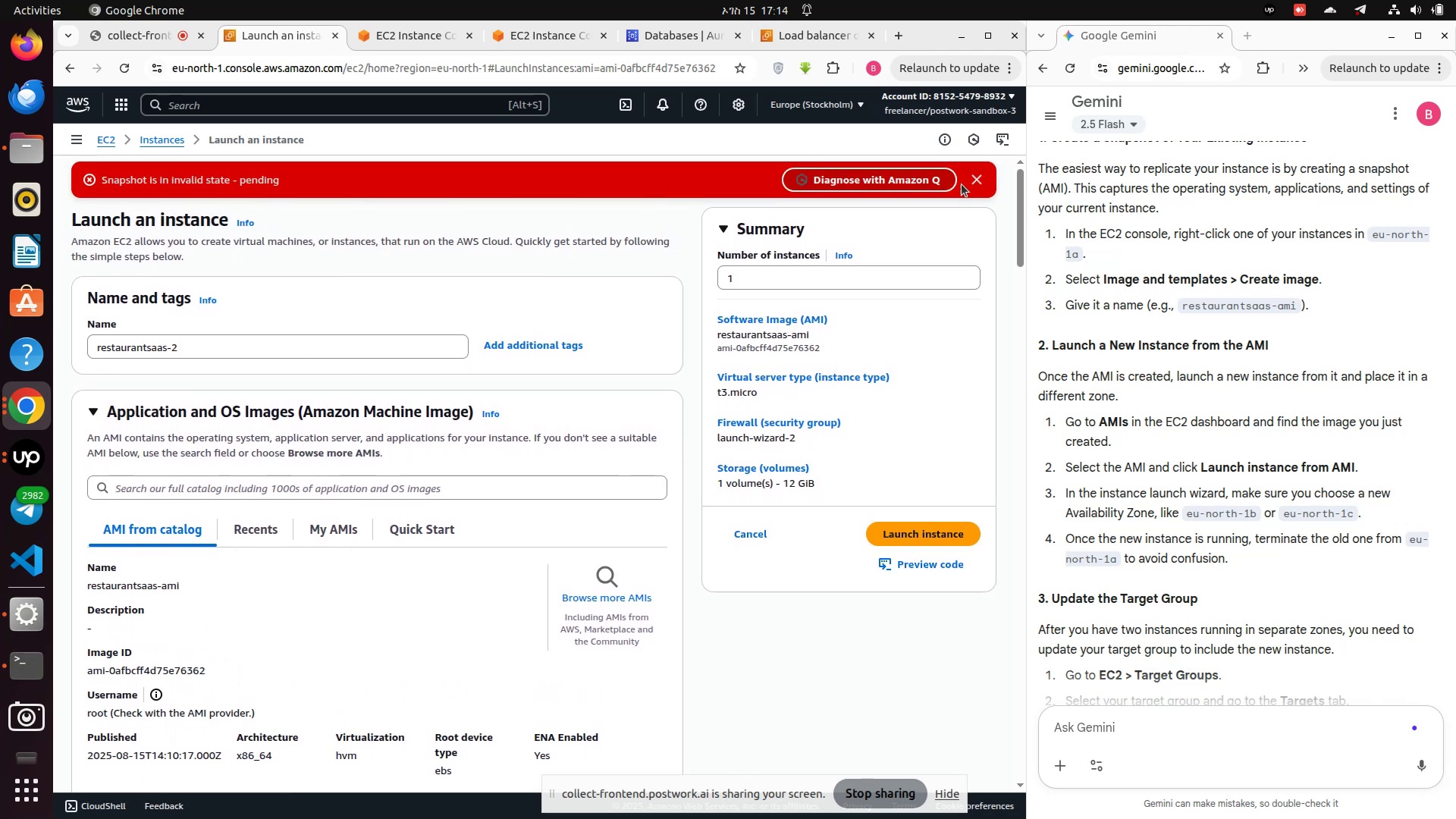 
left_click([986, 182])
 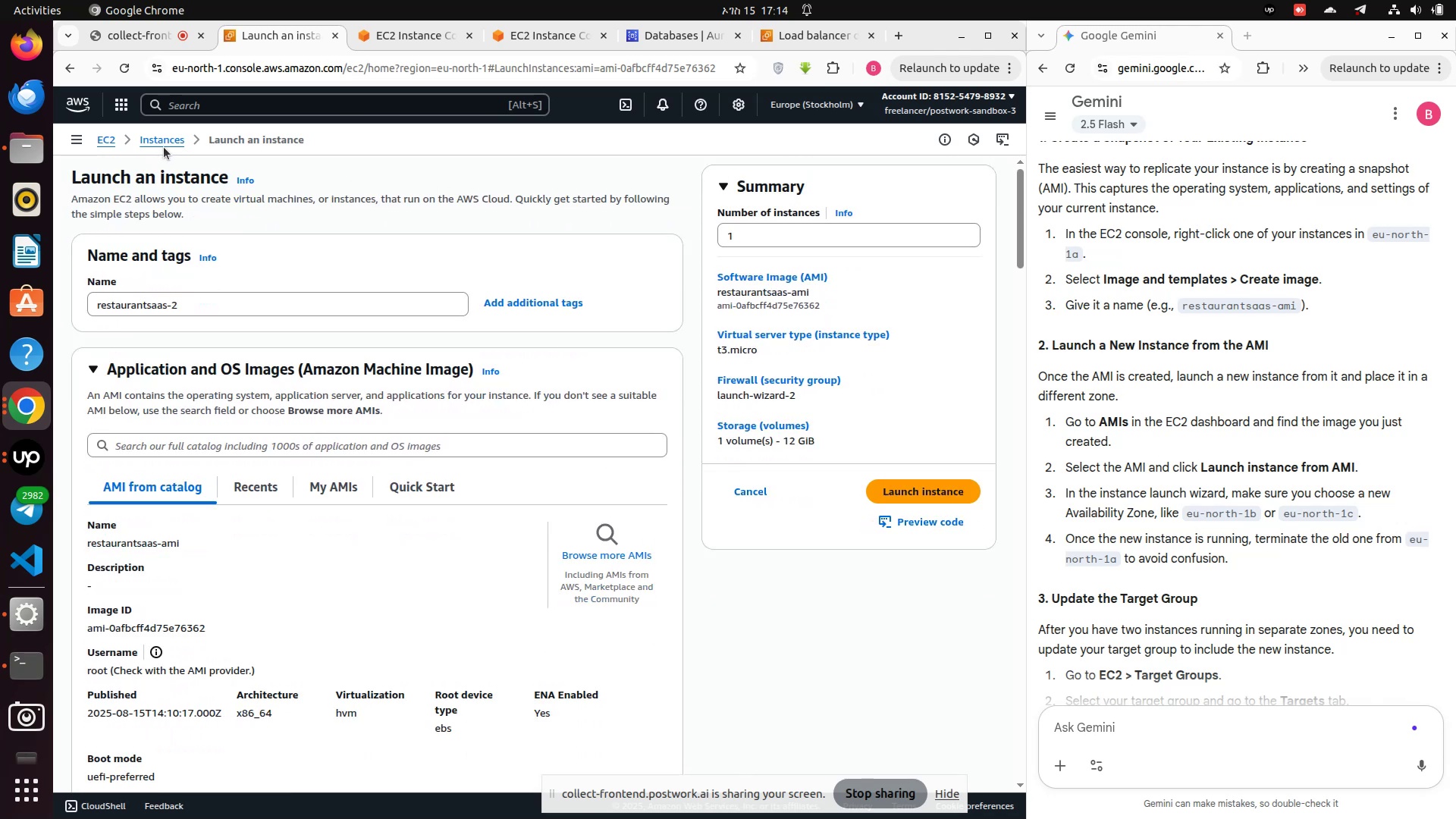 
left_click([166, 141])
 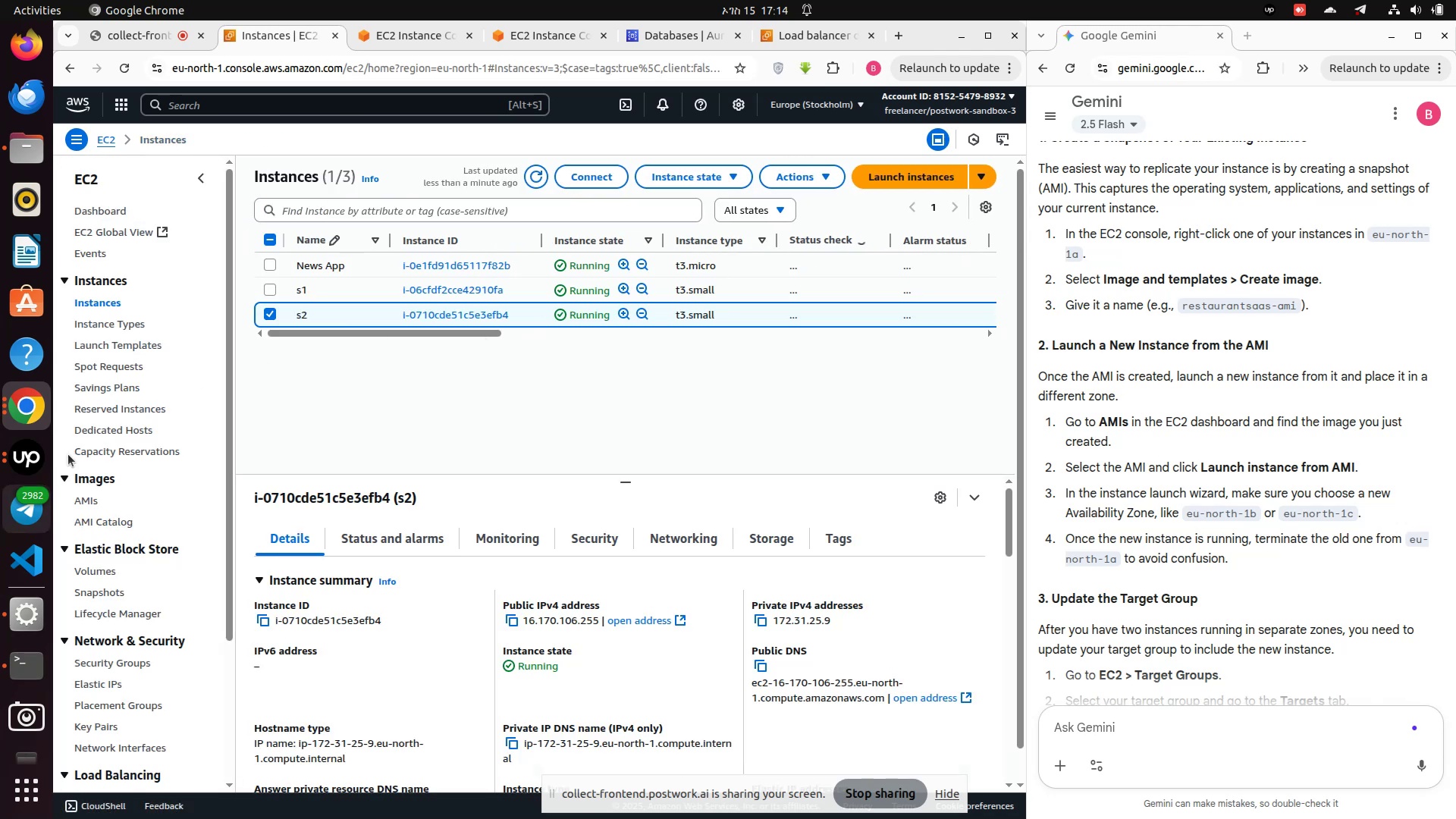 
left_click([90, 497])
 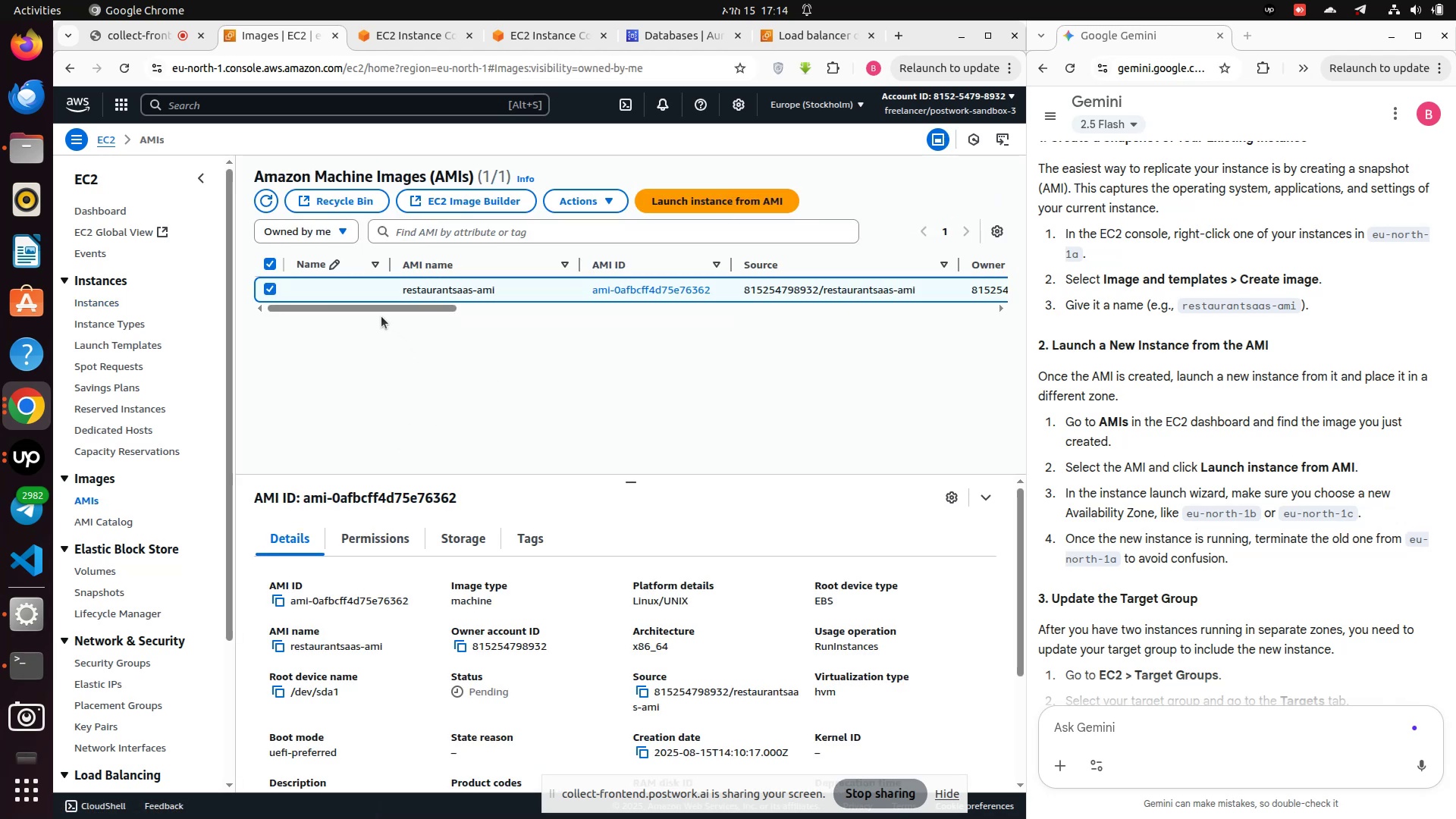 
left_click_drag(start_coordinate=[377, 311], to_coordinate=[517, 320])
 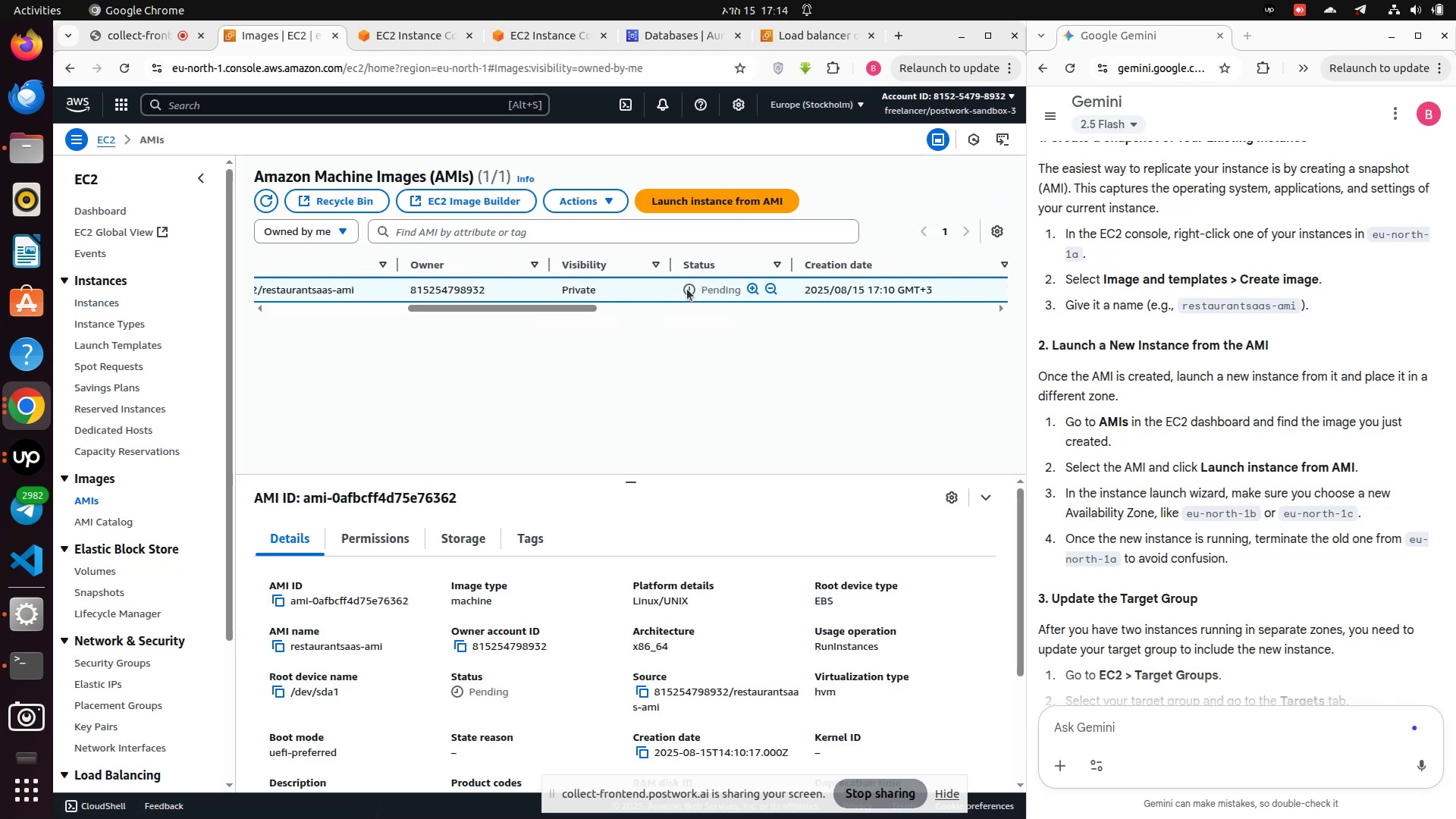 
wait(5.12)
 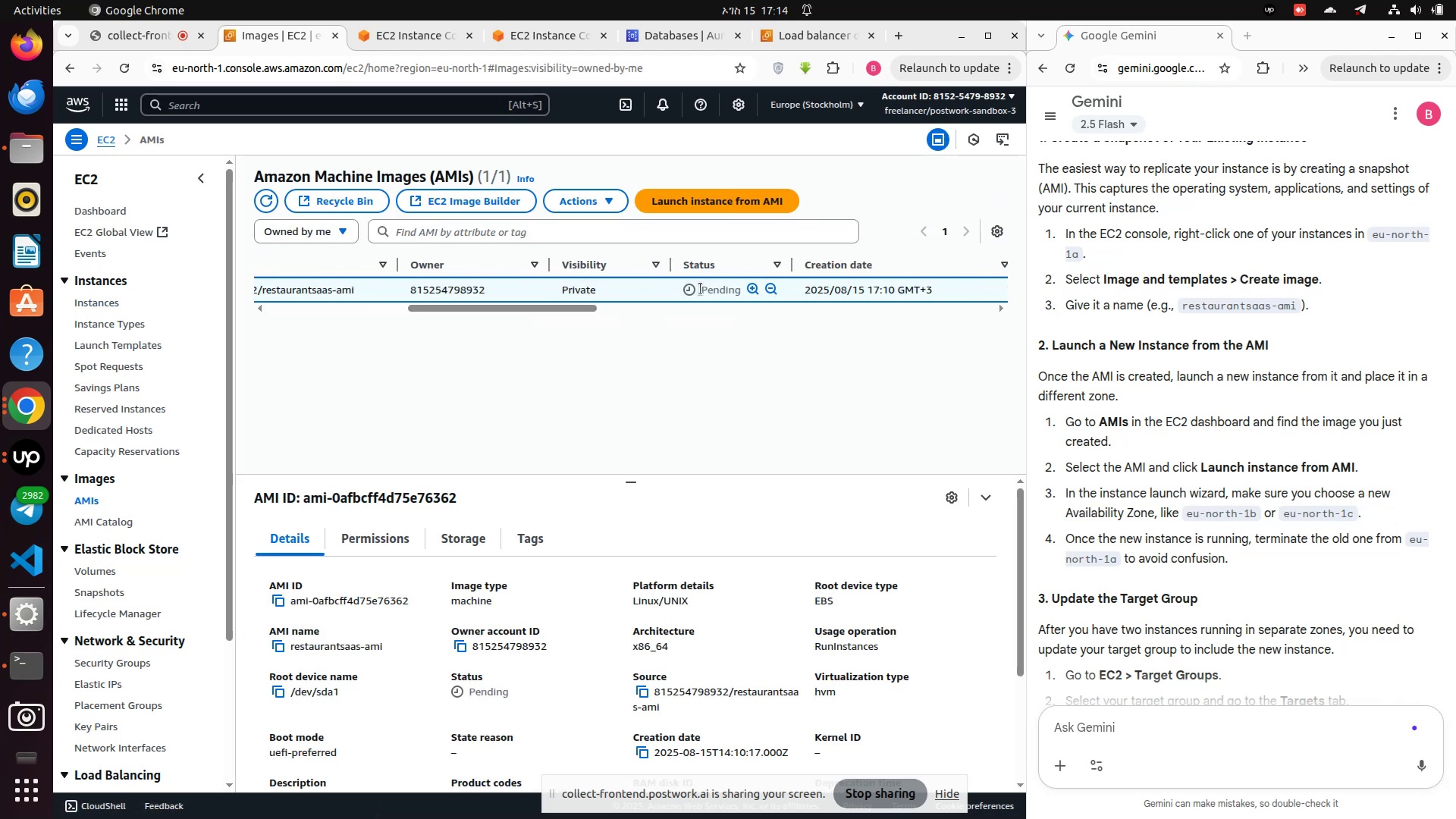 
left_click_drag(start_coordinate=[583, 311], to_coordinate=[180, 318])
 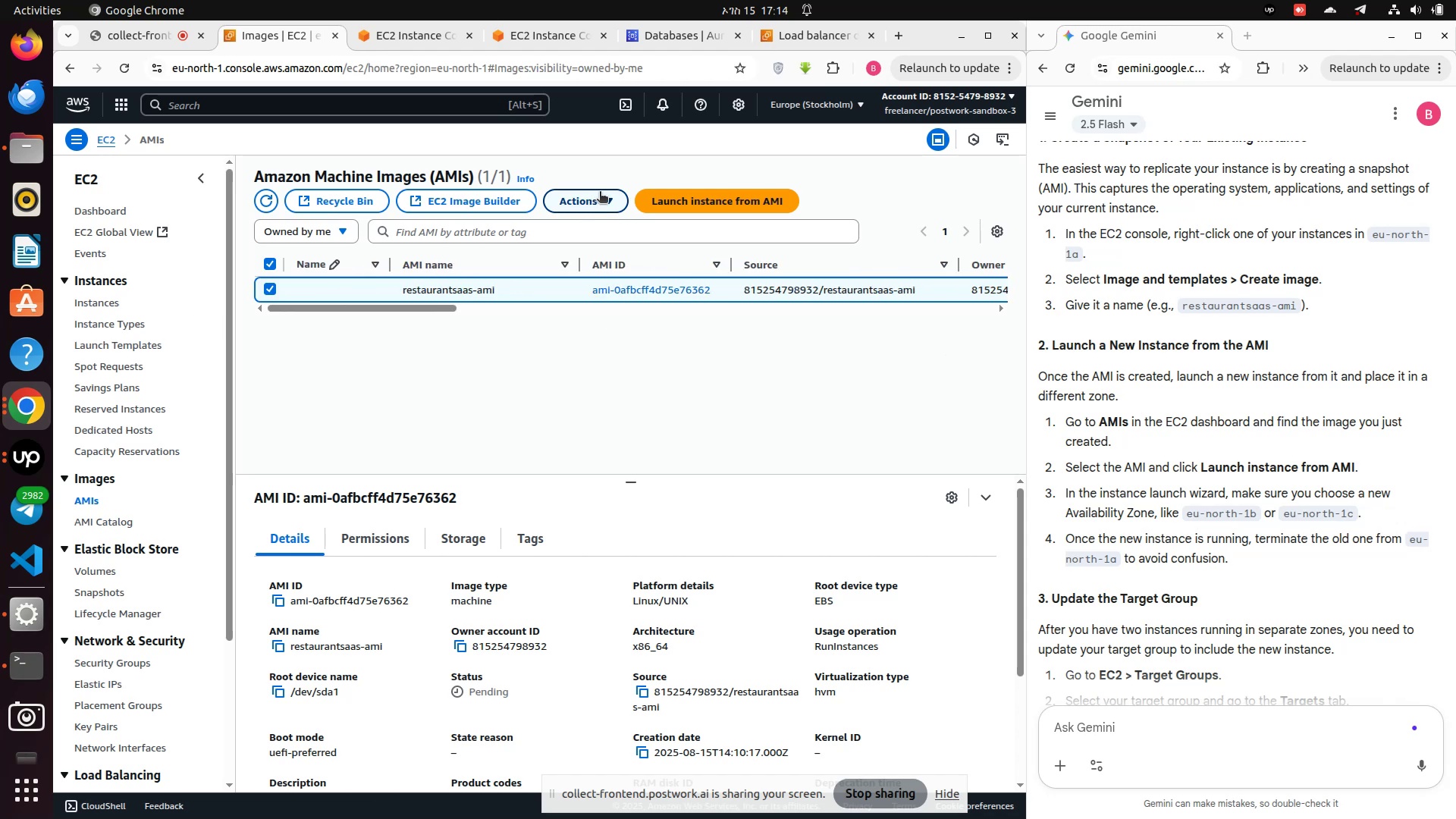 
left_click([601, 193])
 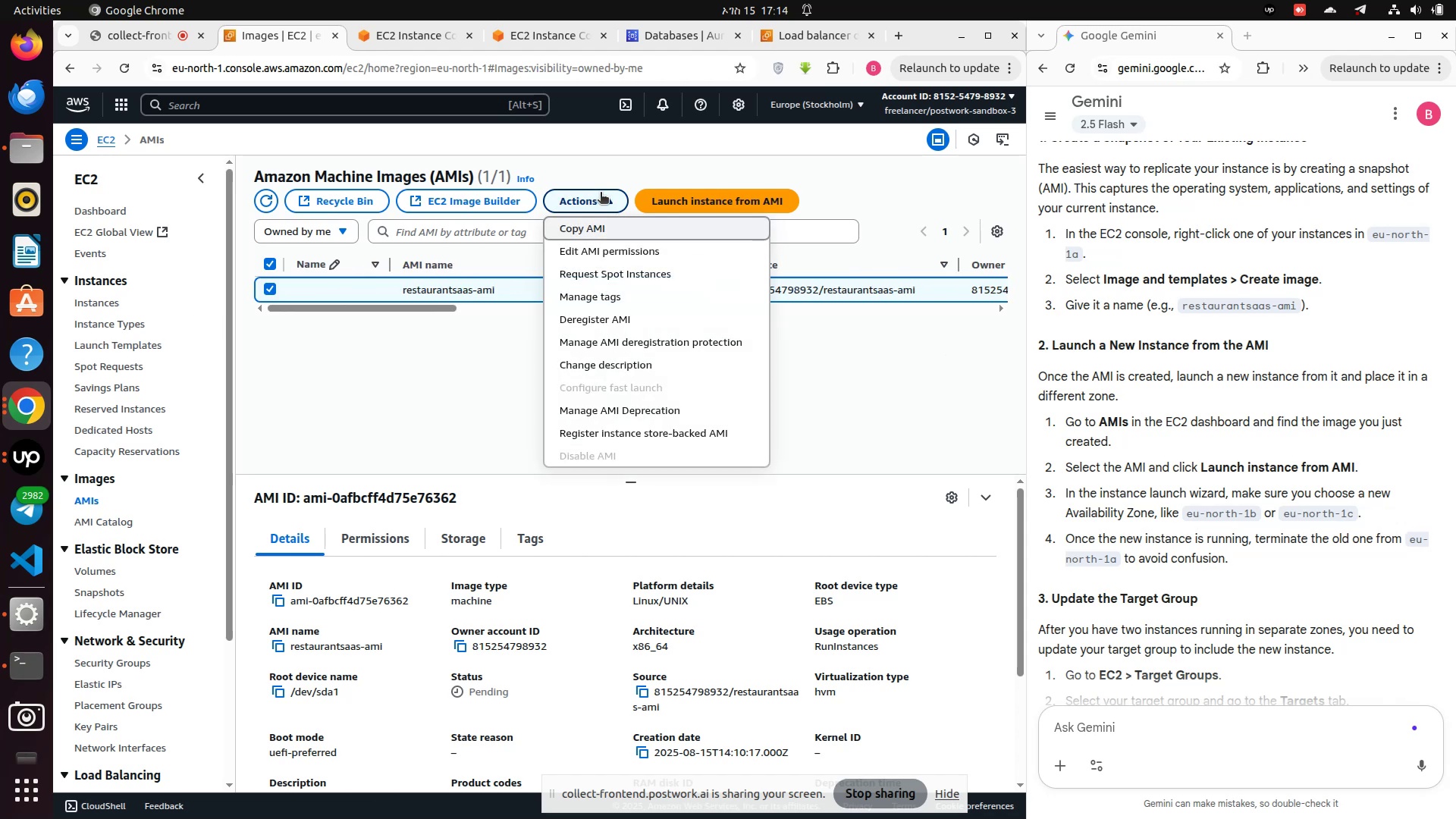 
wait(8.13)
 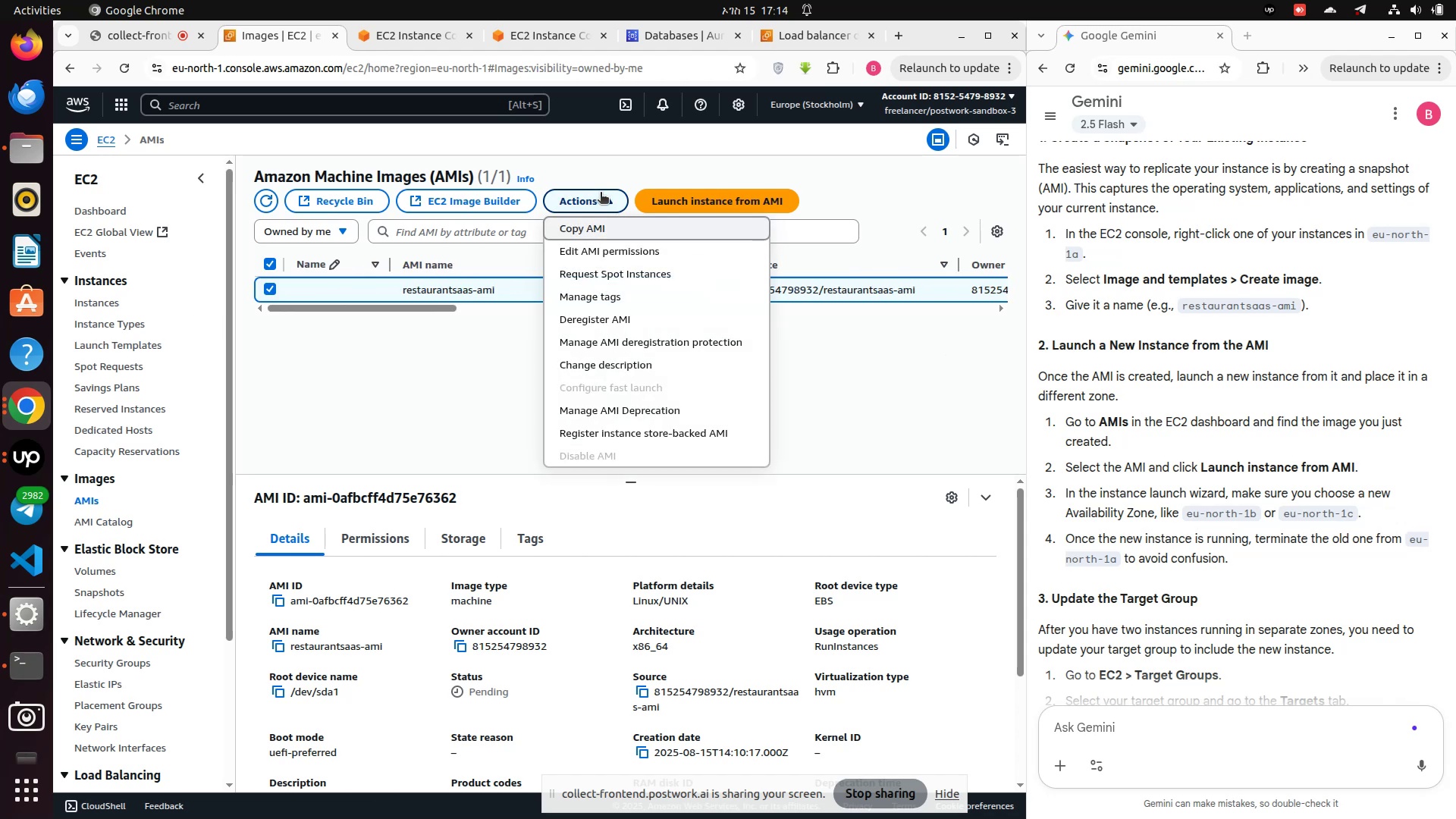 
left_click_drag(start_coordinate=[359, 314], to_coordinate=[500, 317])
 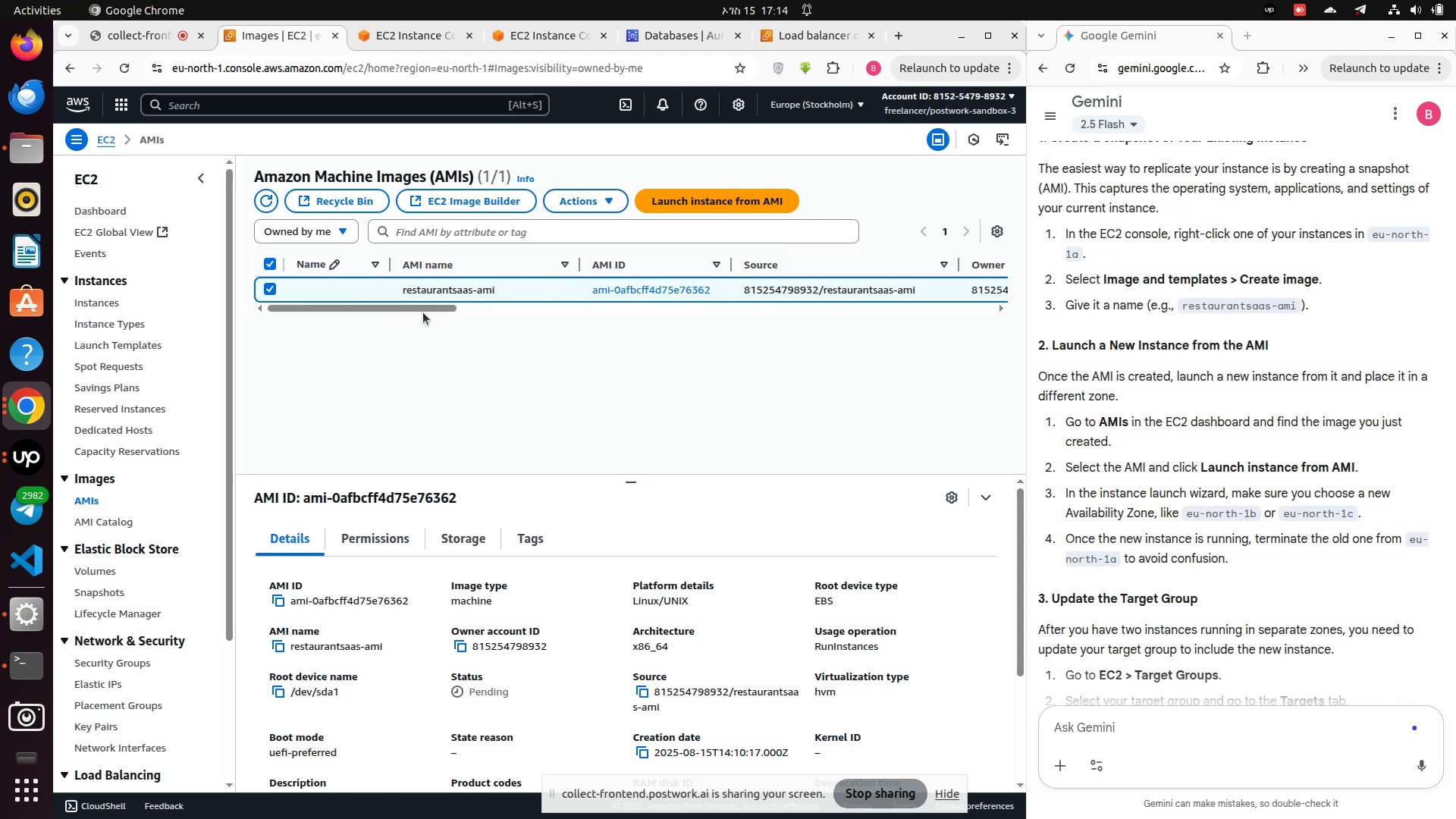 
left_click_drag(start_coordinate=[423, 311], to_coordinate=[619, 309])
 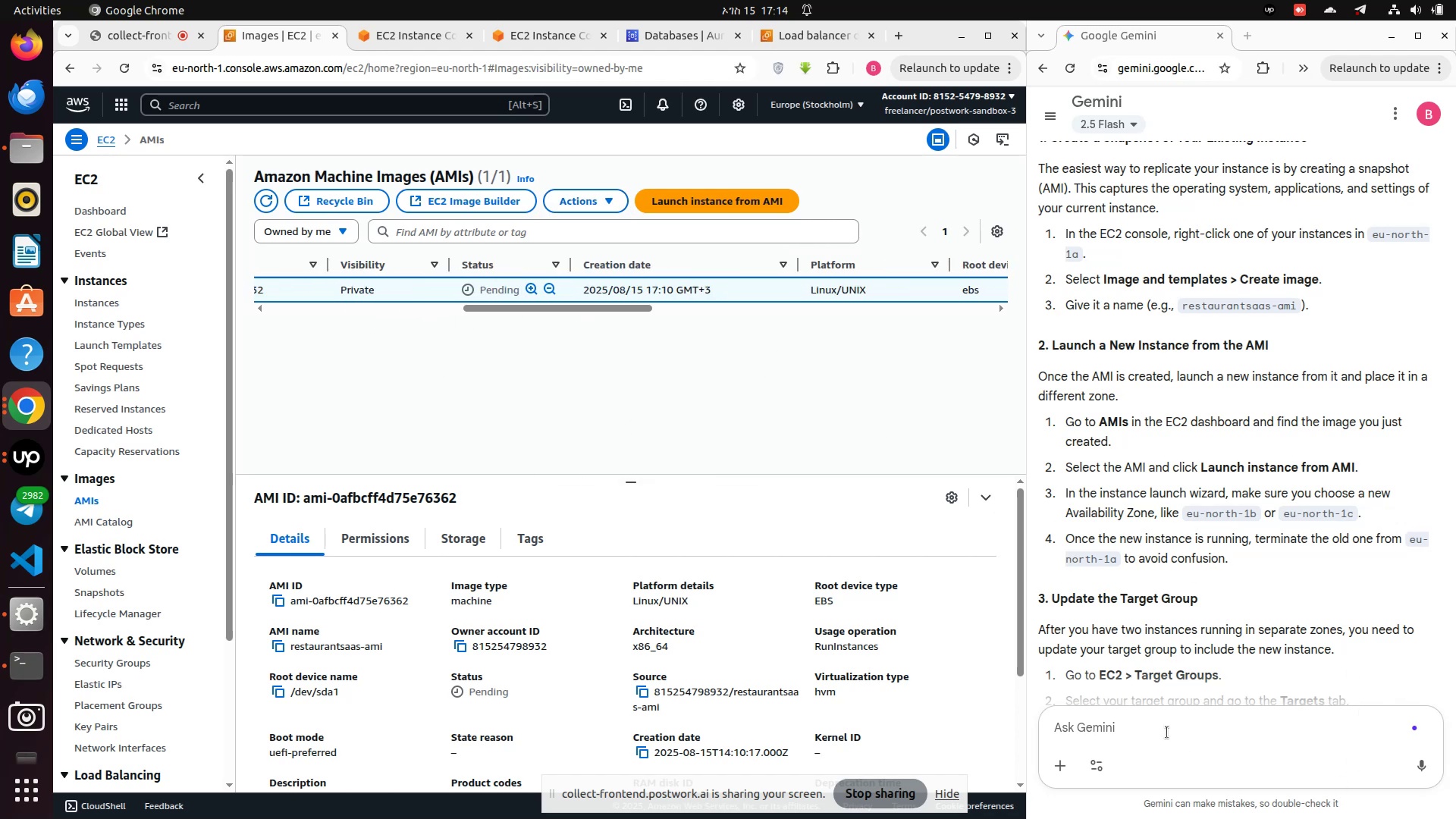 
left_click([1153, 723])
 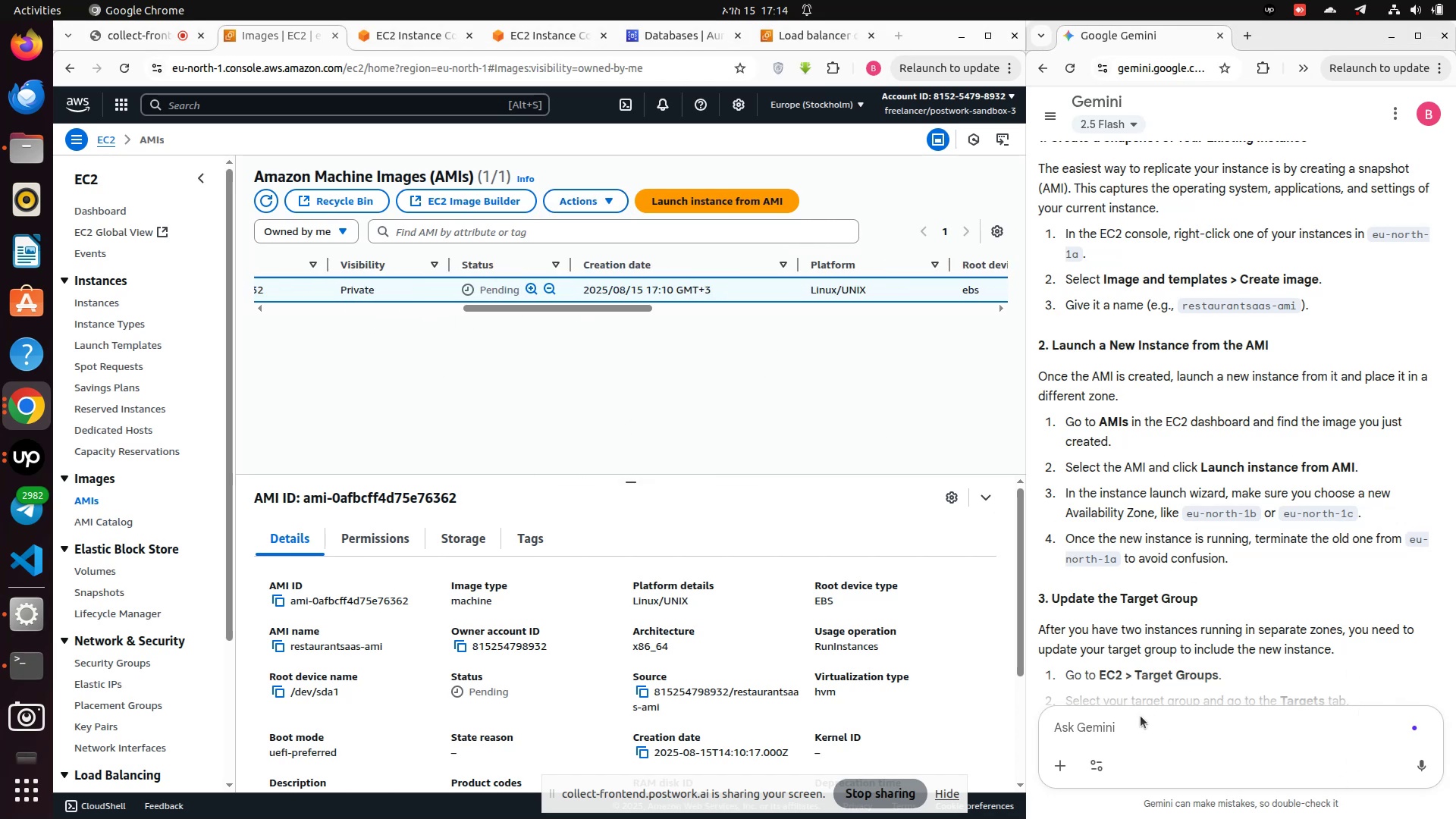 
type(it say the suas)
key(Backspace)
key(Backspace)
key(Backspace)
type(tatus is in pending )
 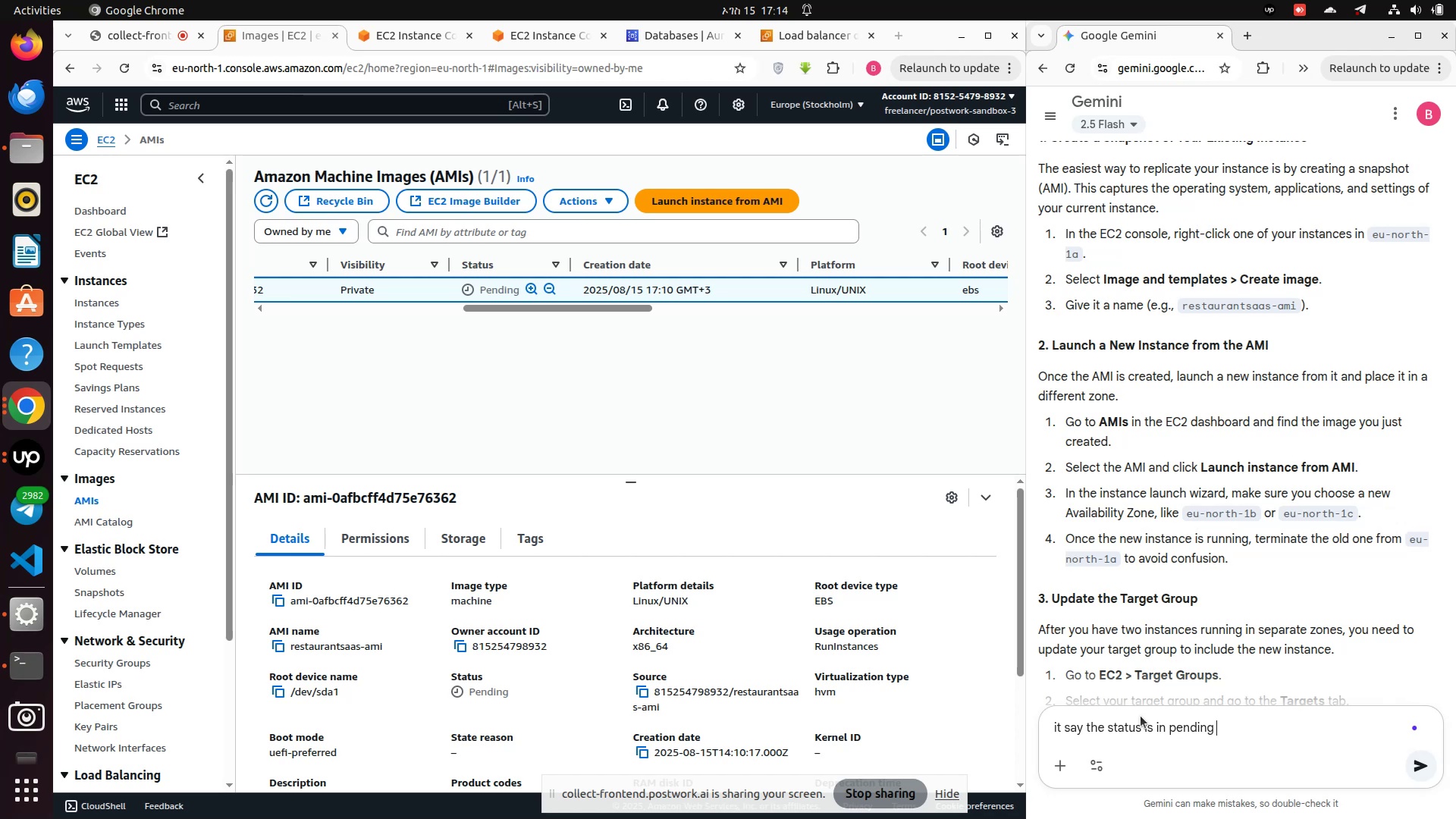 
key(Enter)
 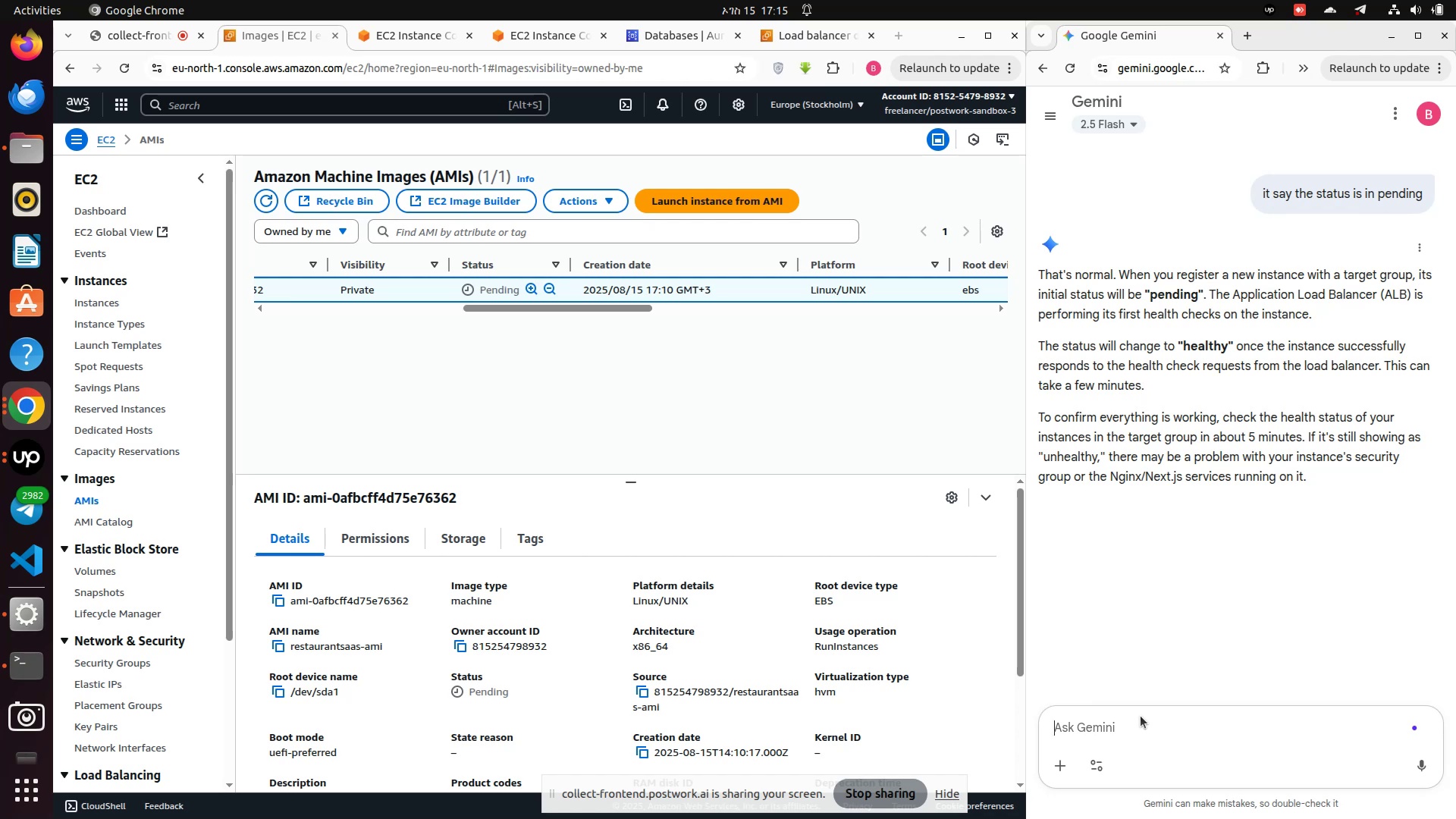 
wait(18.69)
 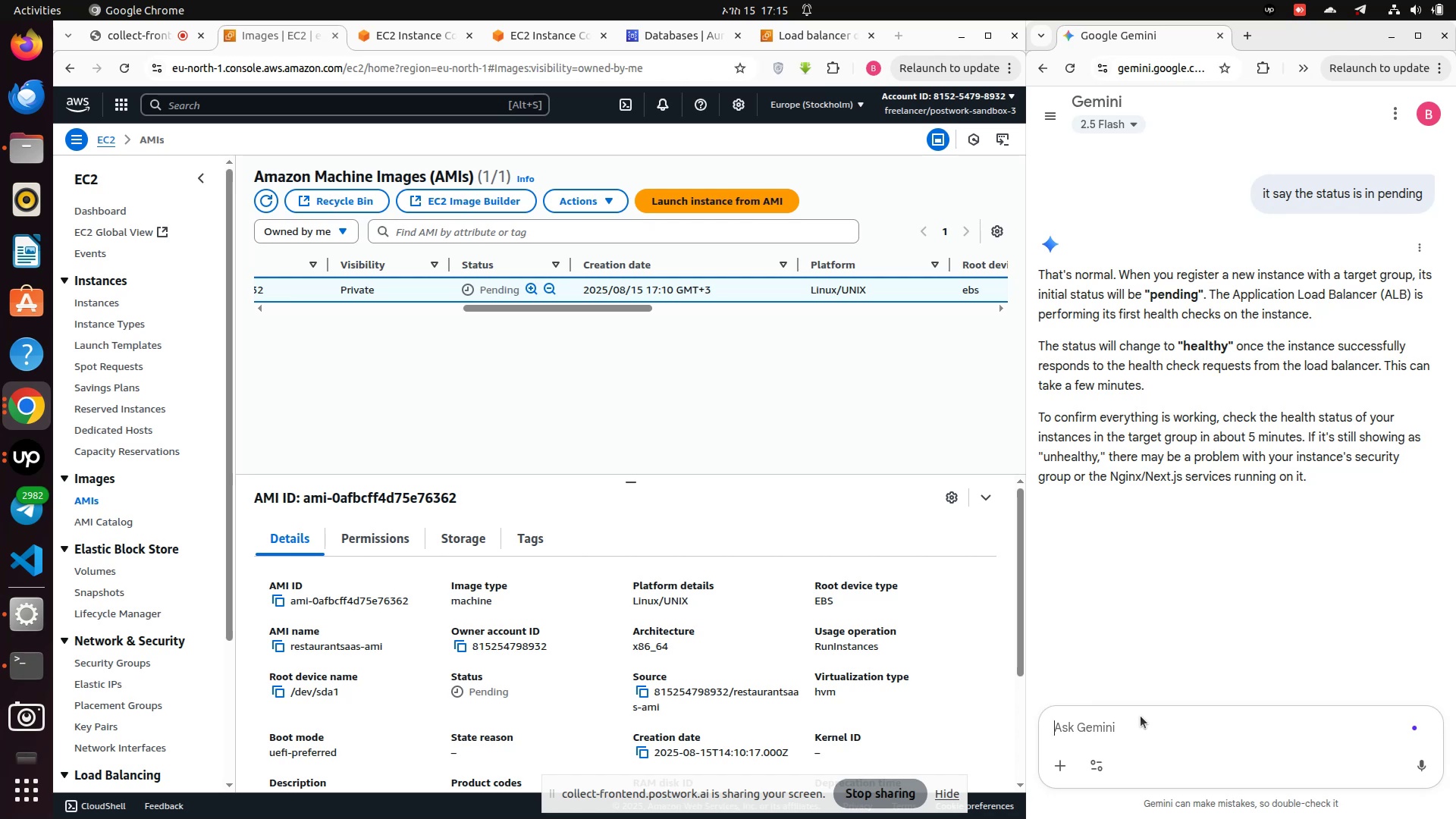 
type(in M)
key(Backspace)
type(AMI)
 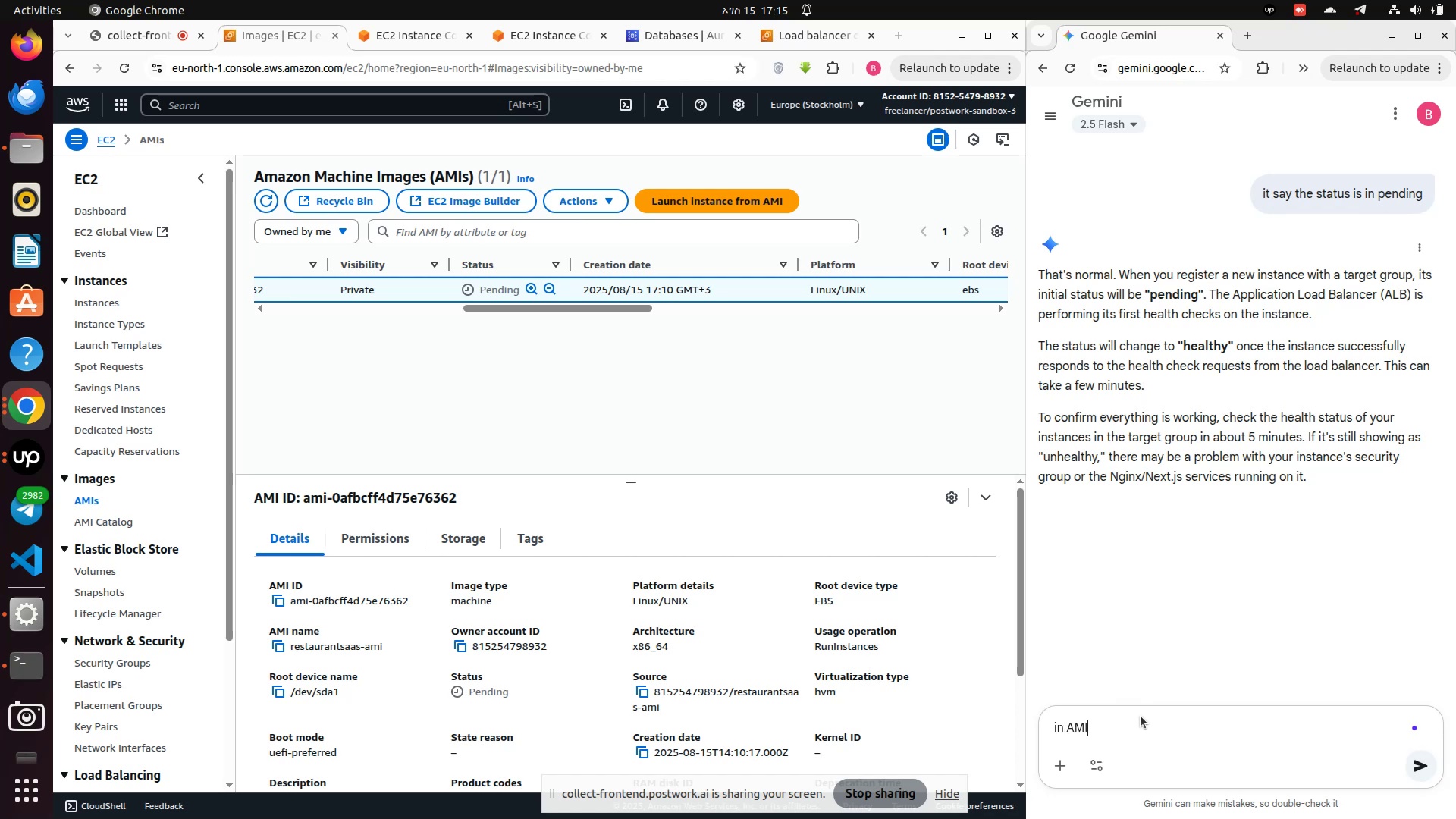 
 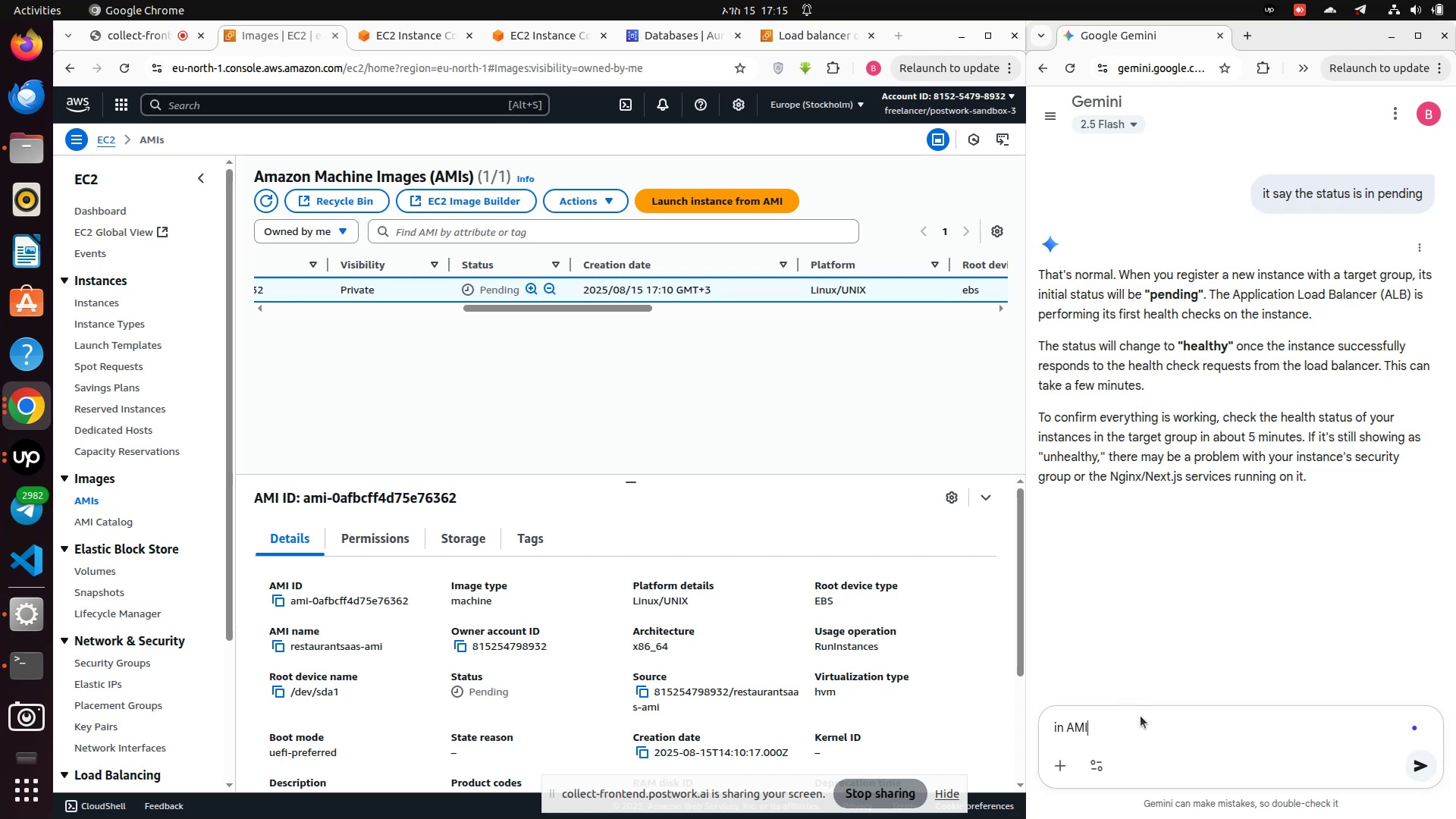 
key(Enter)
 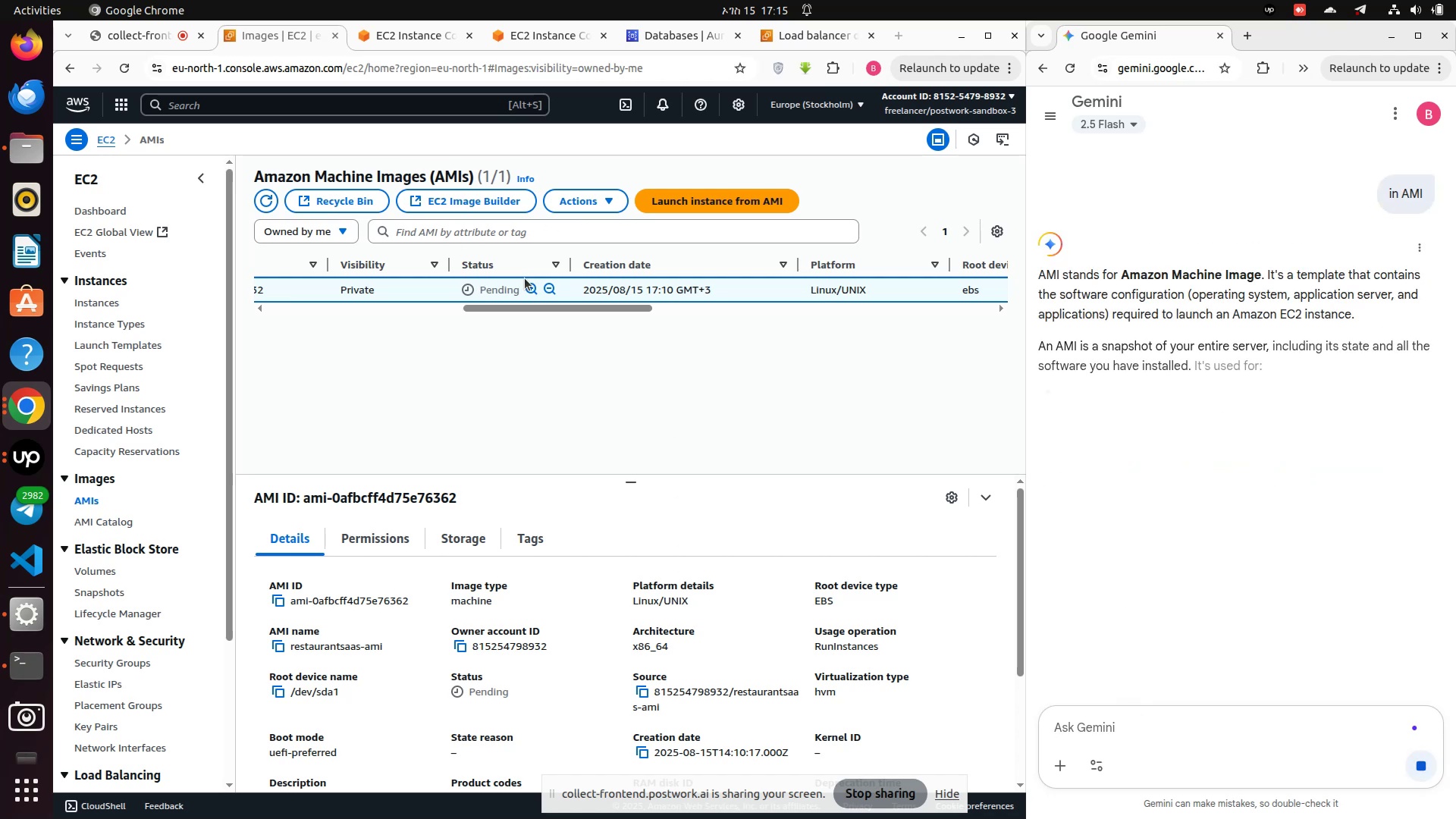 
wait(5.4)
 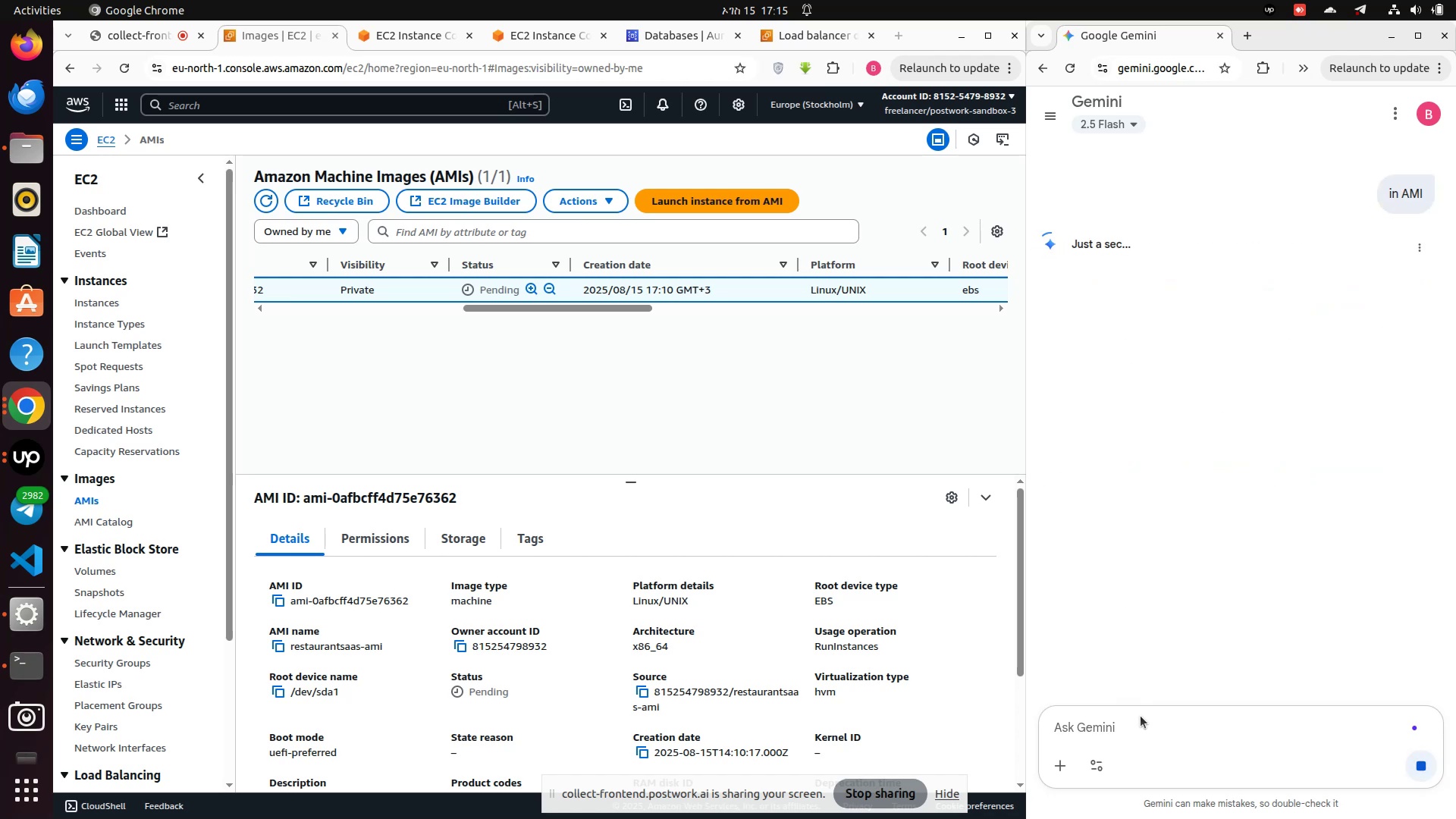 
left_click([532, 292])
 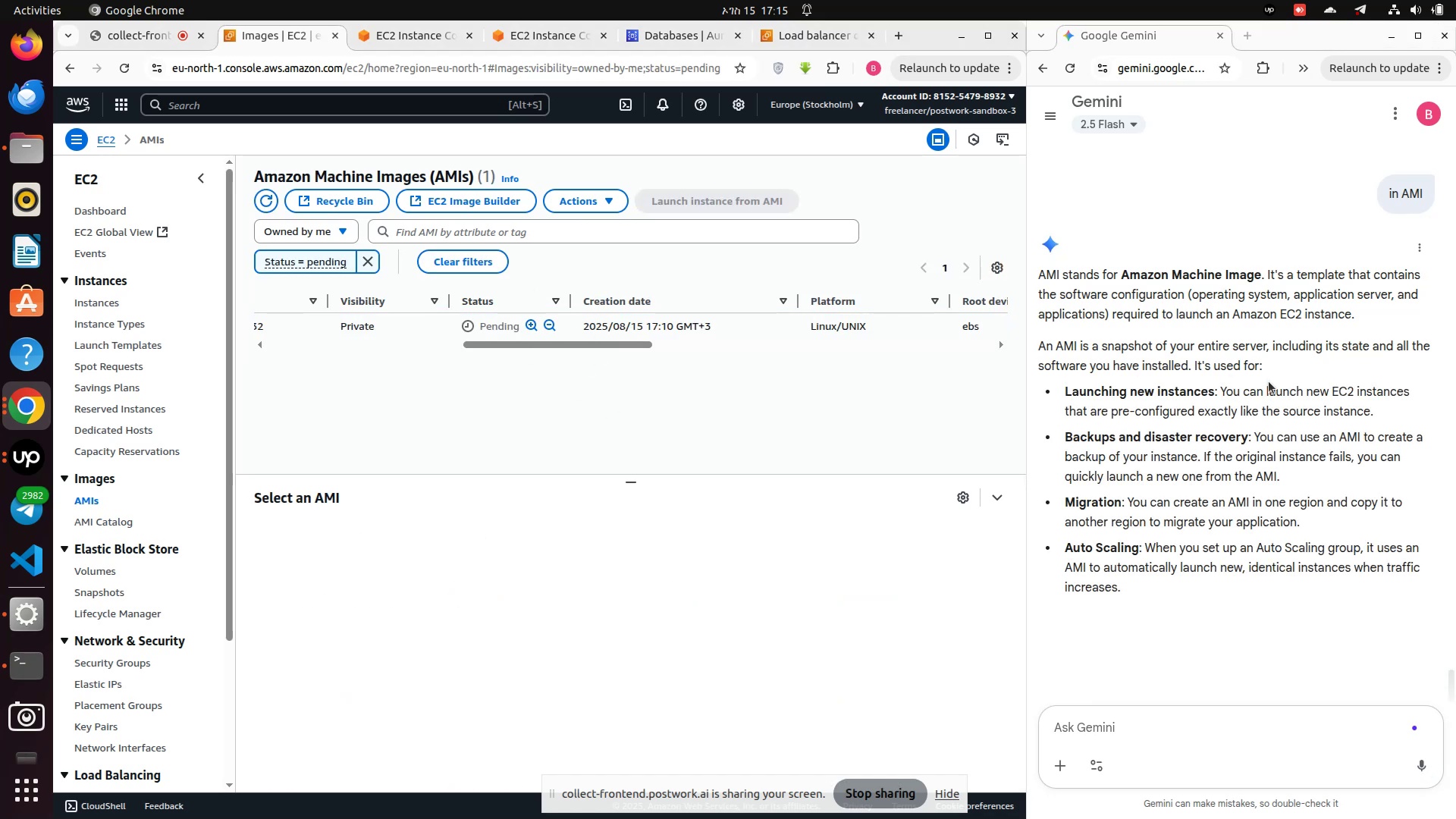 
wait(12.55)
 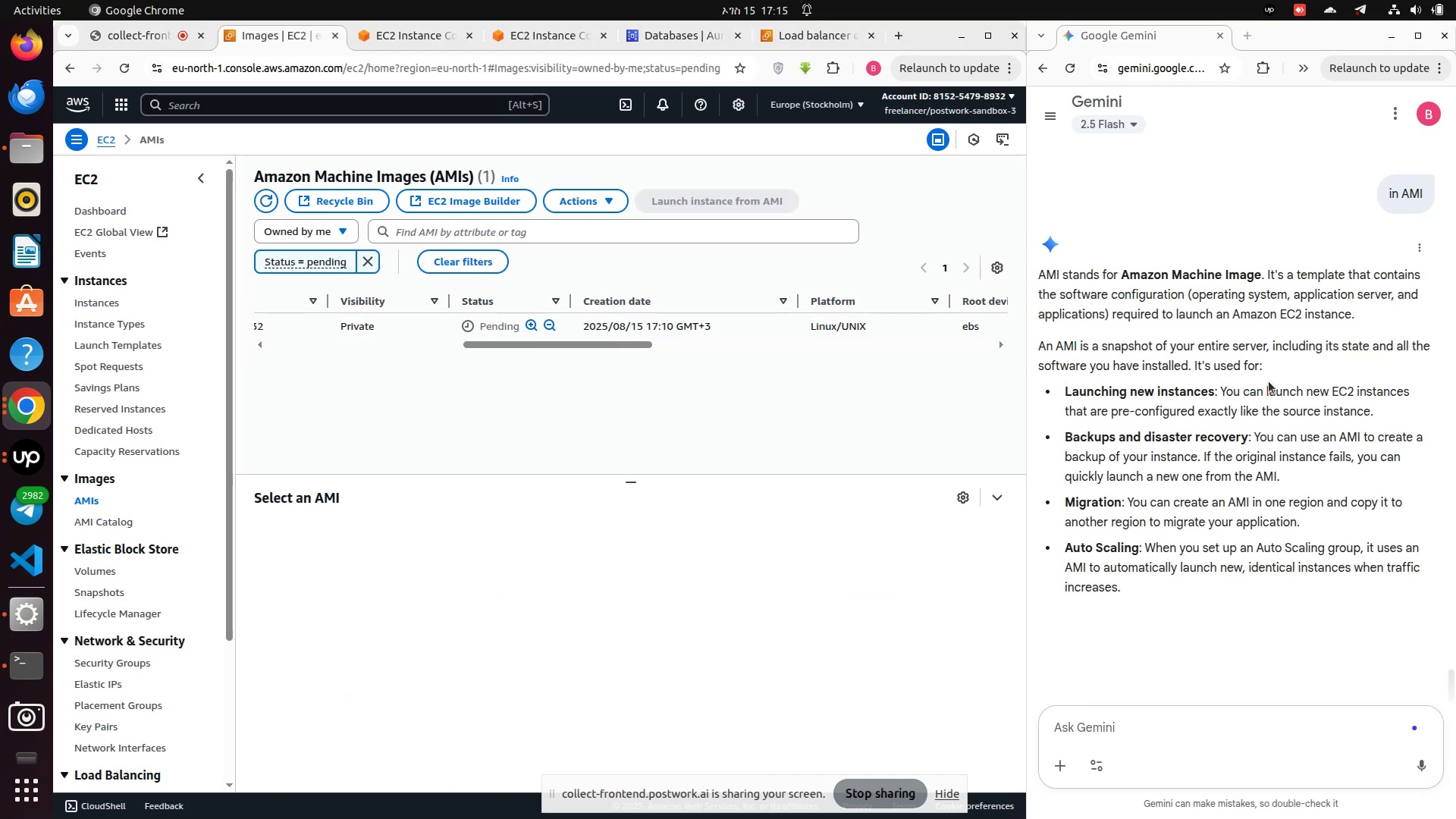 
left_click_drag(start_coordinate=[568, 348], to_coordinate=[416, 366])
 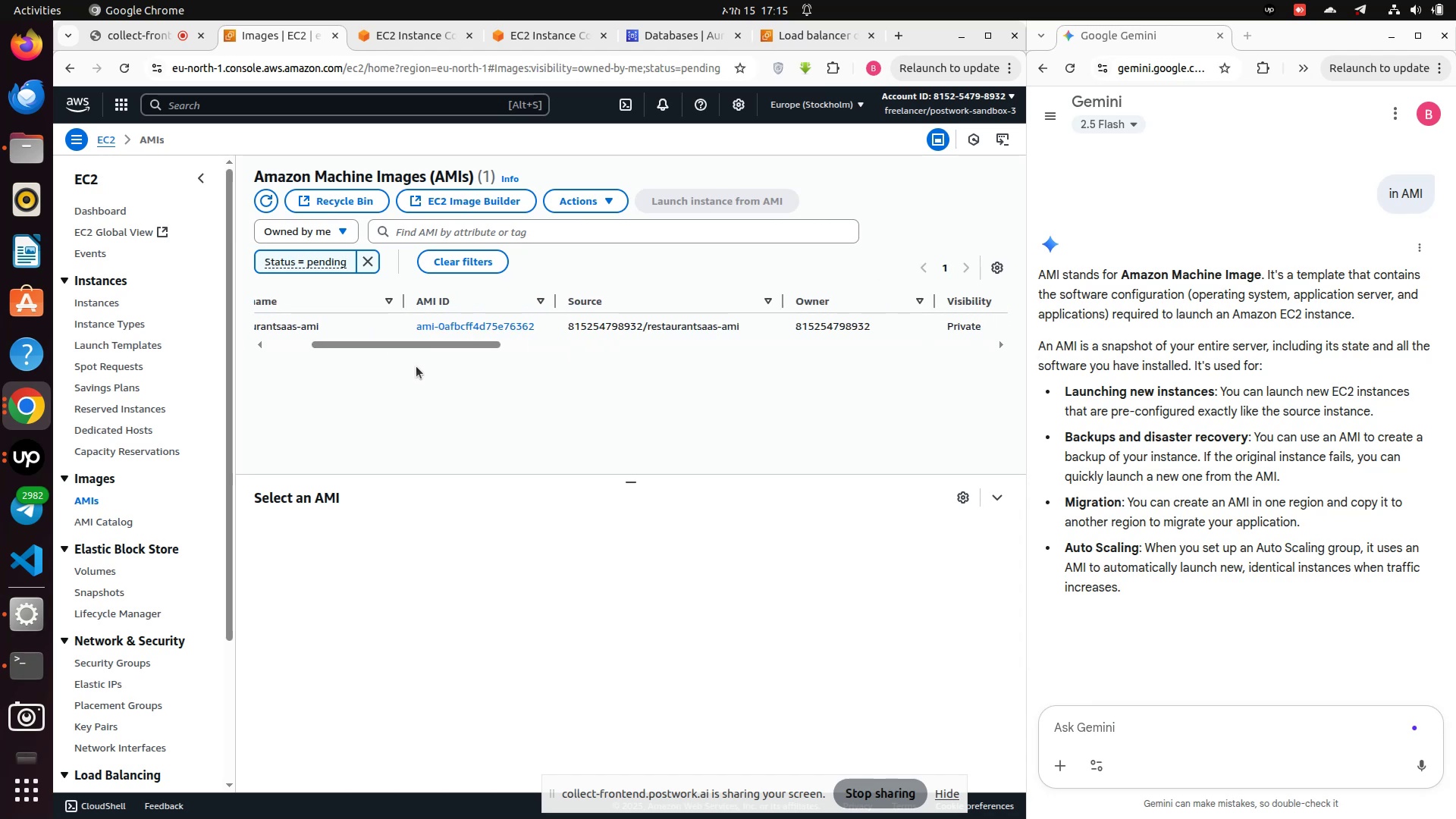 
left_click_drag(start_coordinate=[416, 366], to_coordinate=[425, 368])
 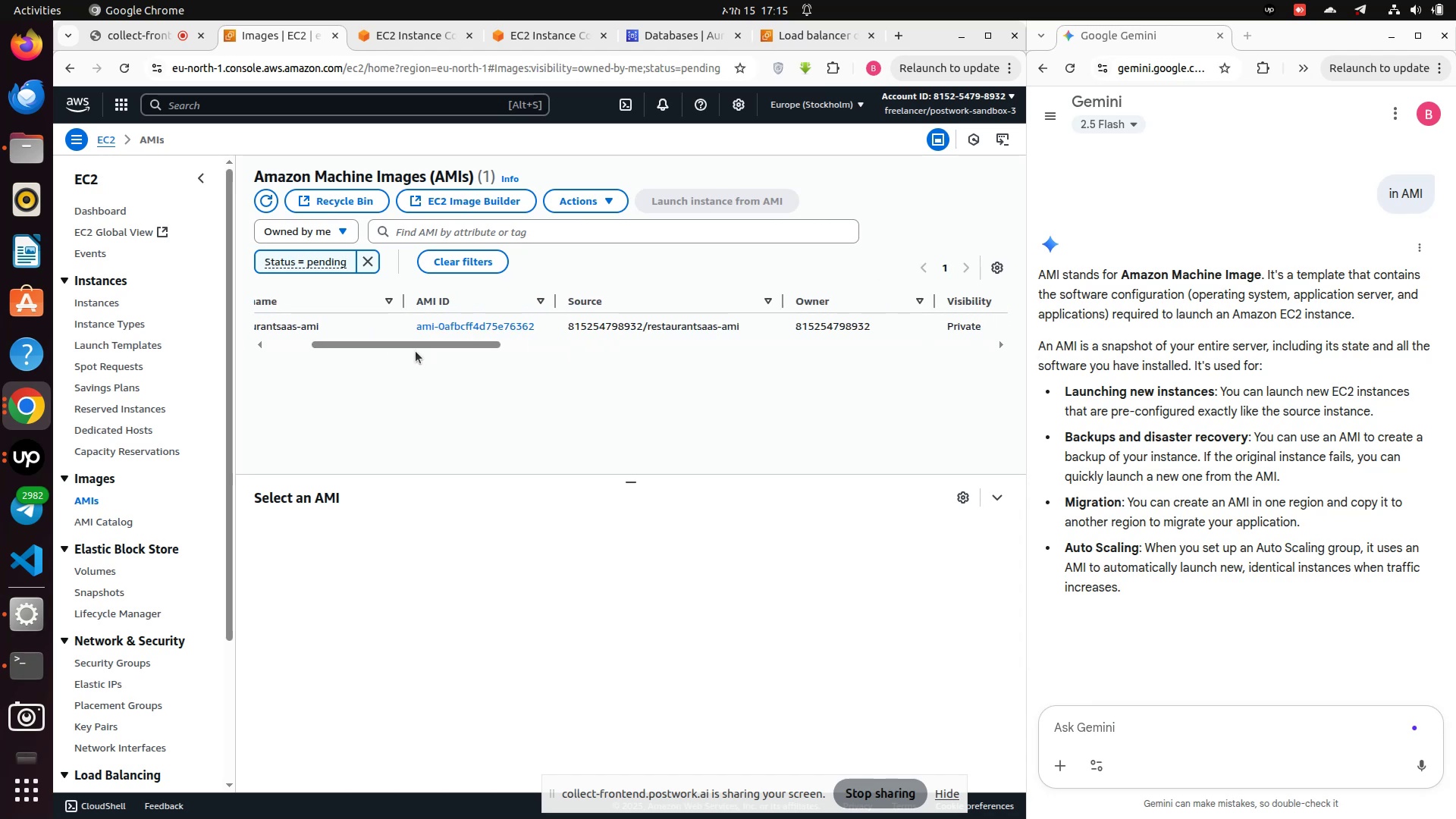 
left_click_drag(start_coordinate=[416, 347], to_coordinate=[456, 359])
 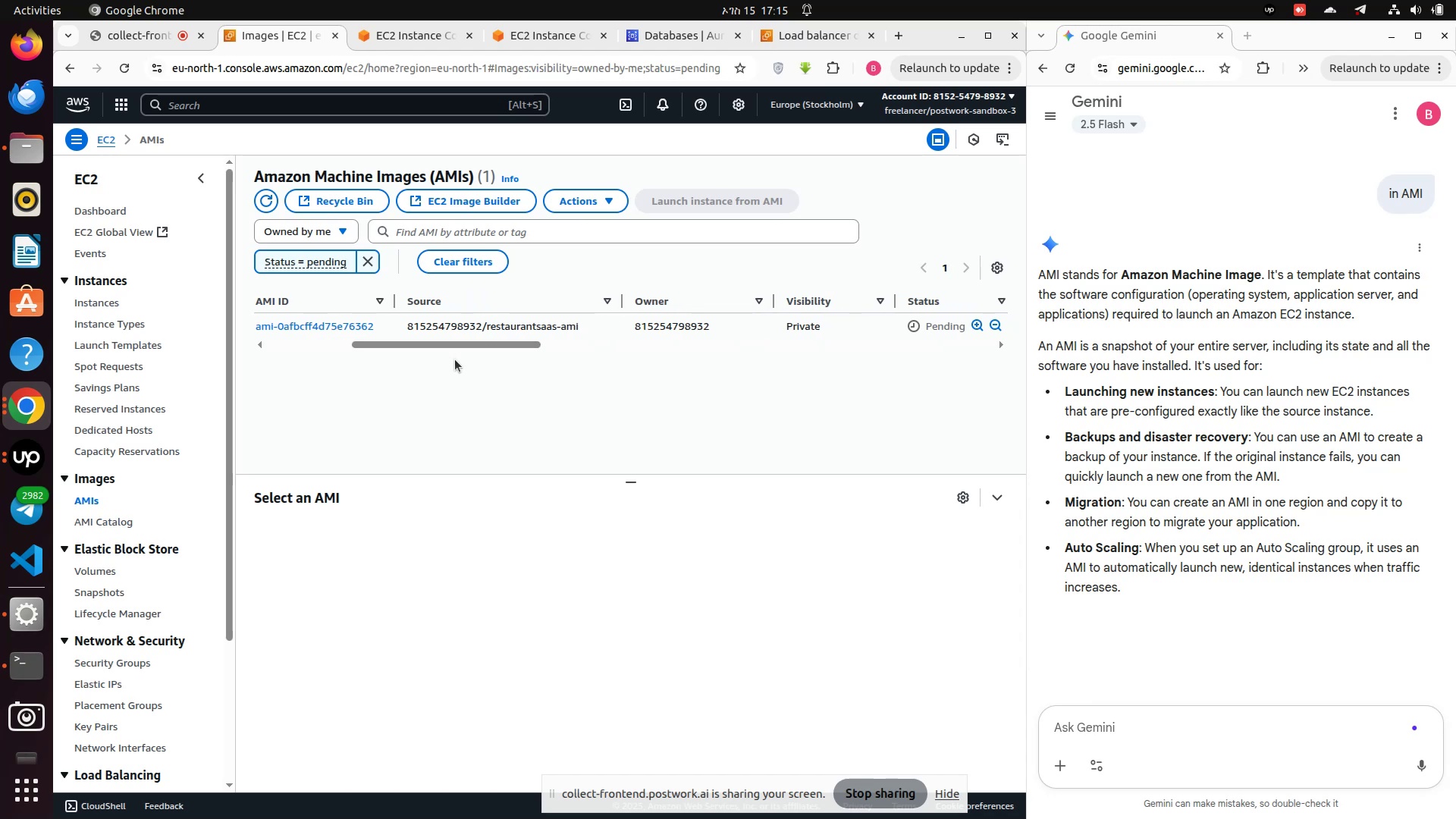 
key(PrintScreen)
 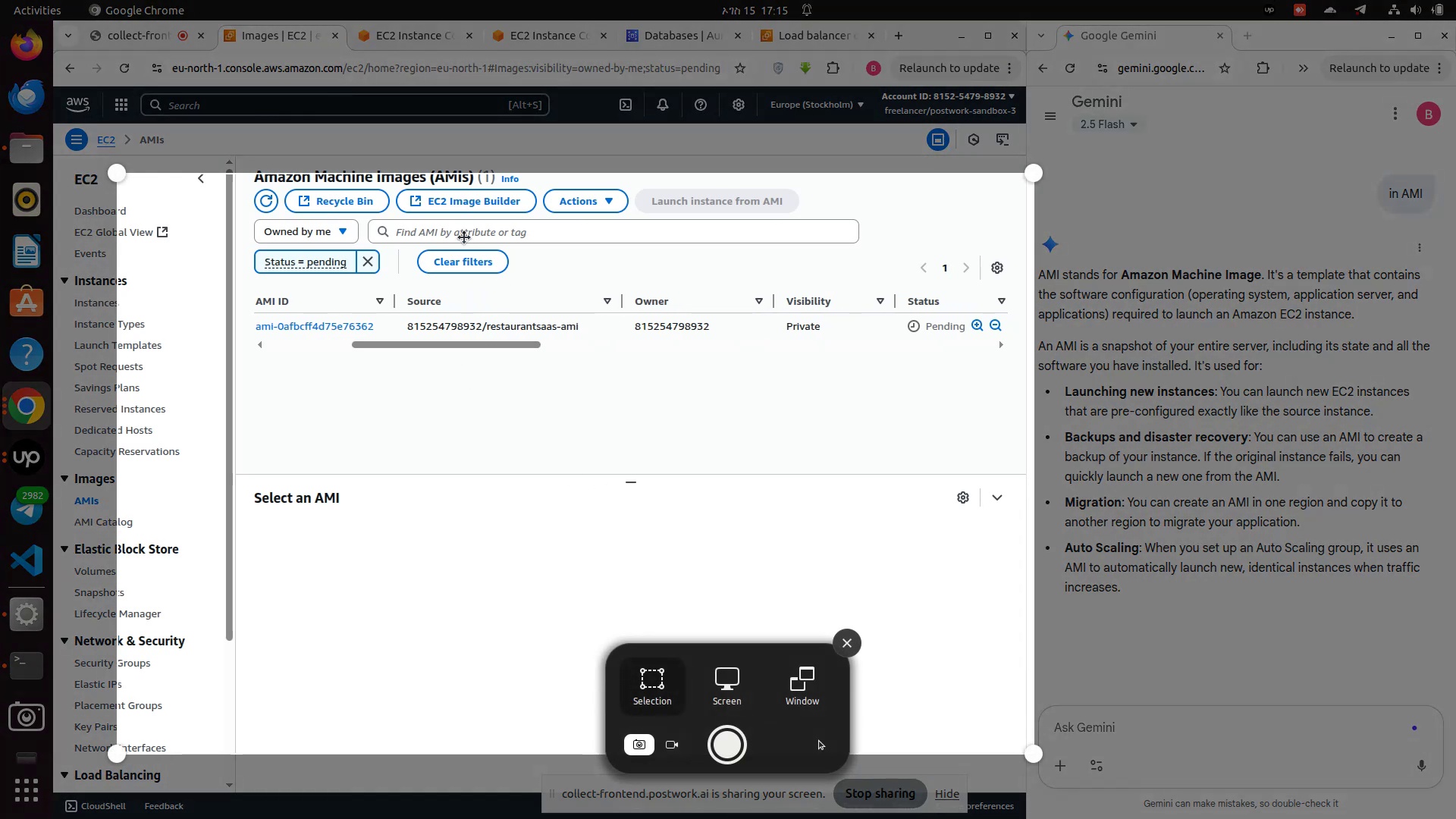 
left_click_drag(start_coordinate=[464, 346], to_coordinate=[461, 309])
 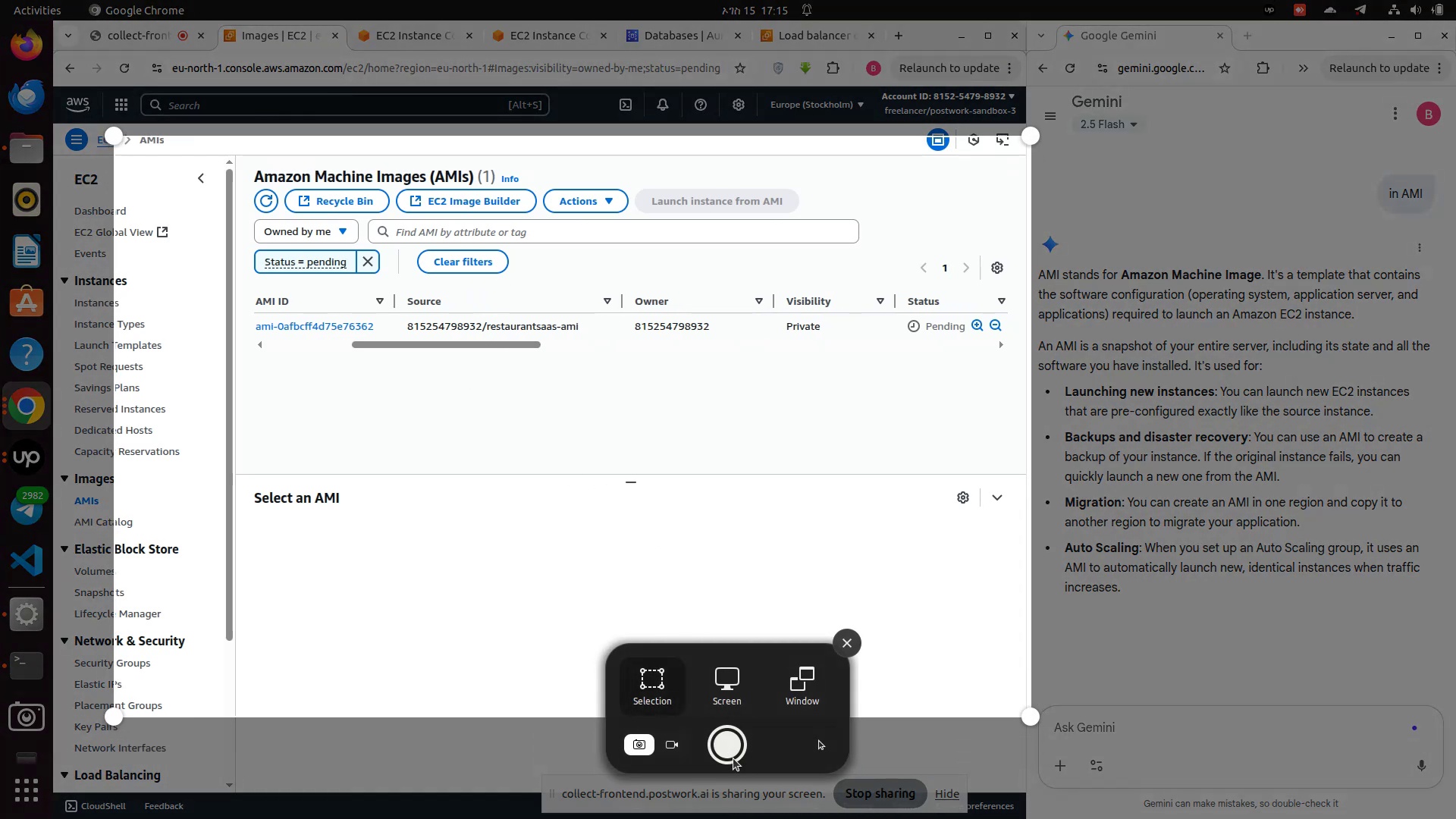 
left_click([730, 754])
 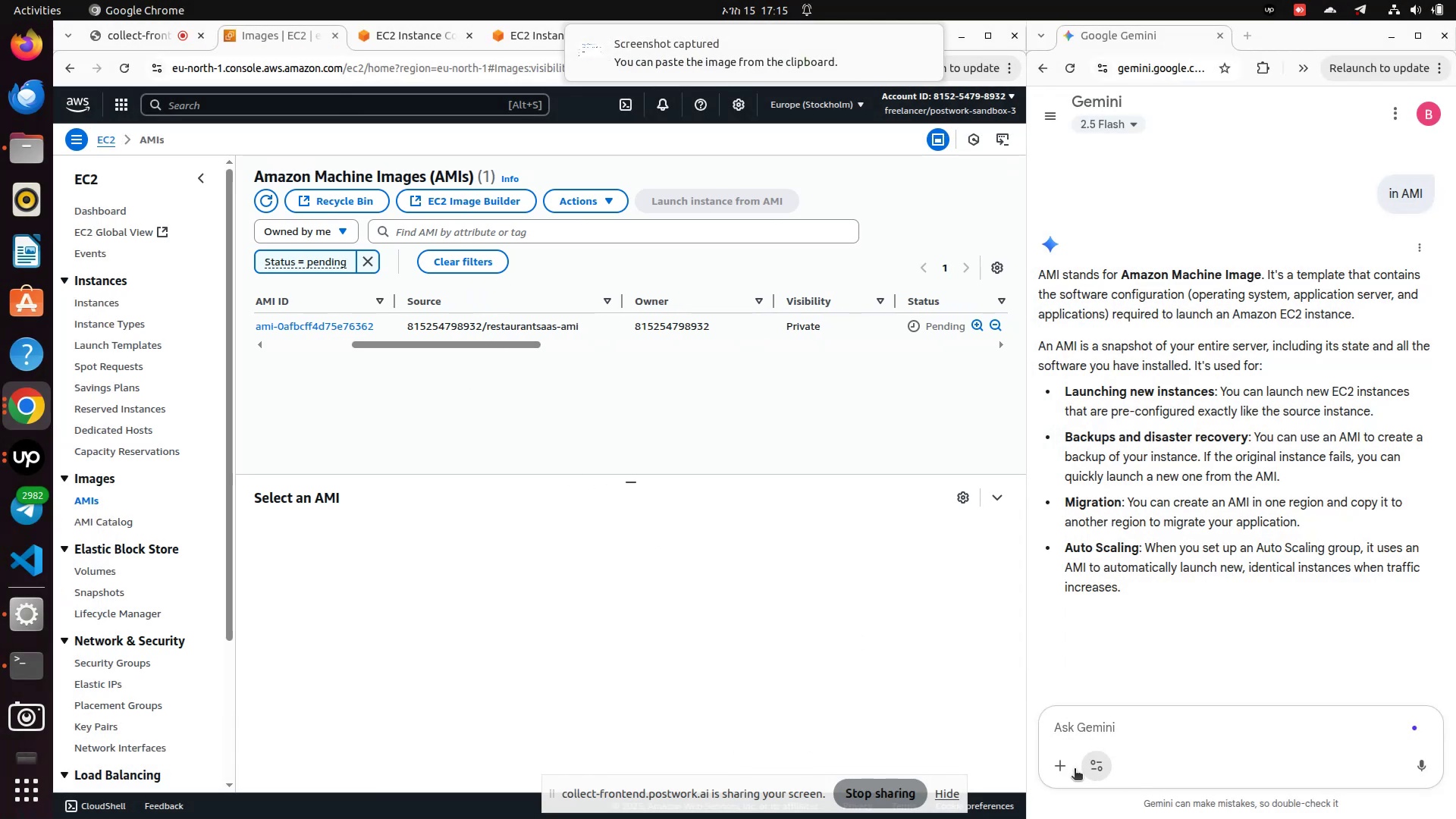 
left_click([1063, 775])
 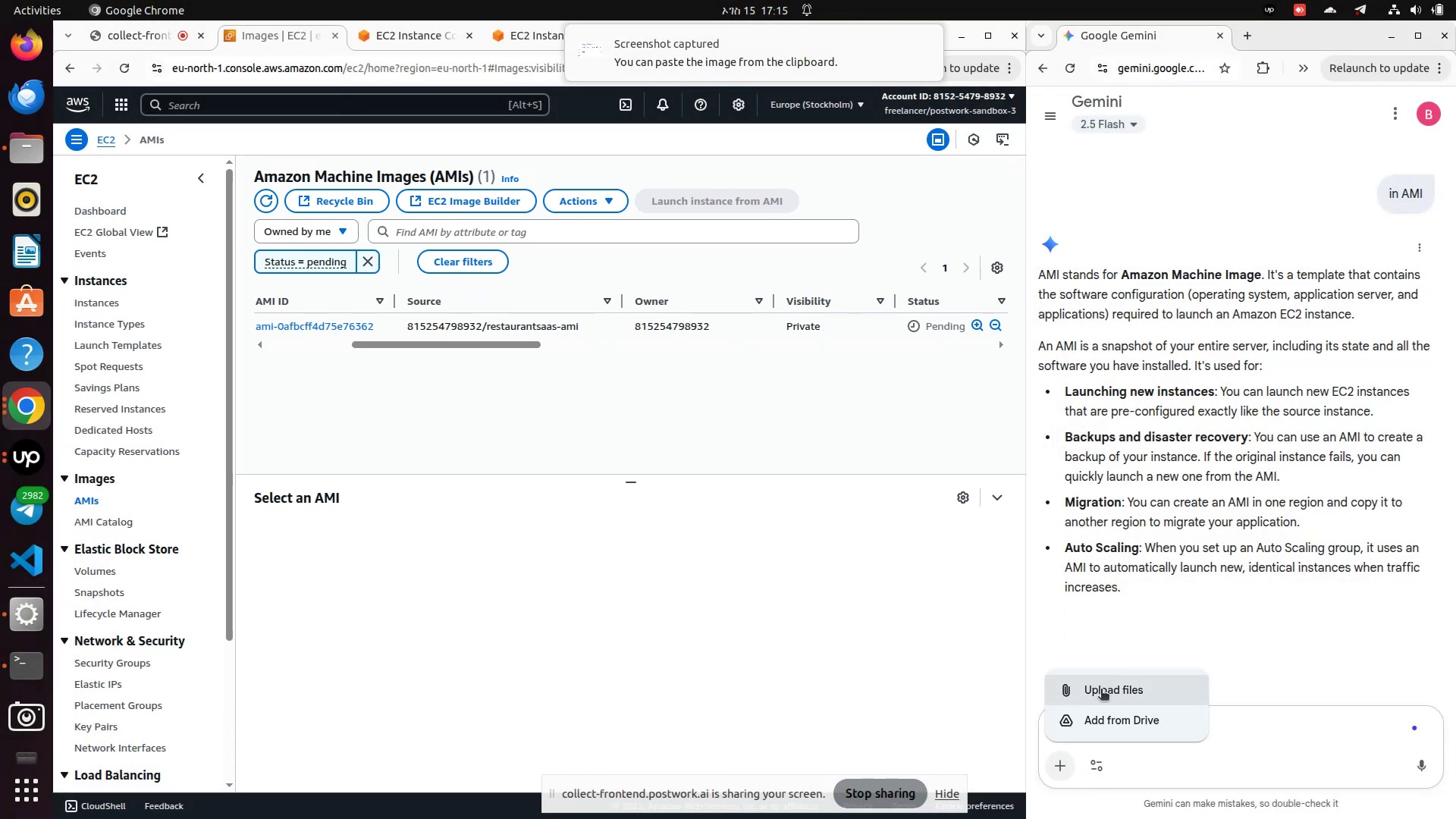 
left_click([1100, 692])
 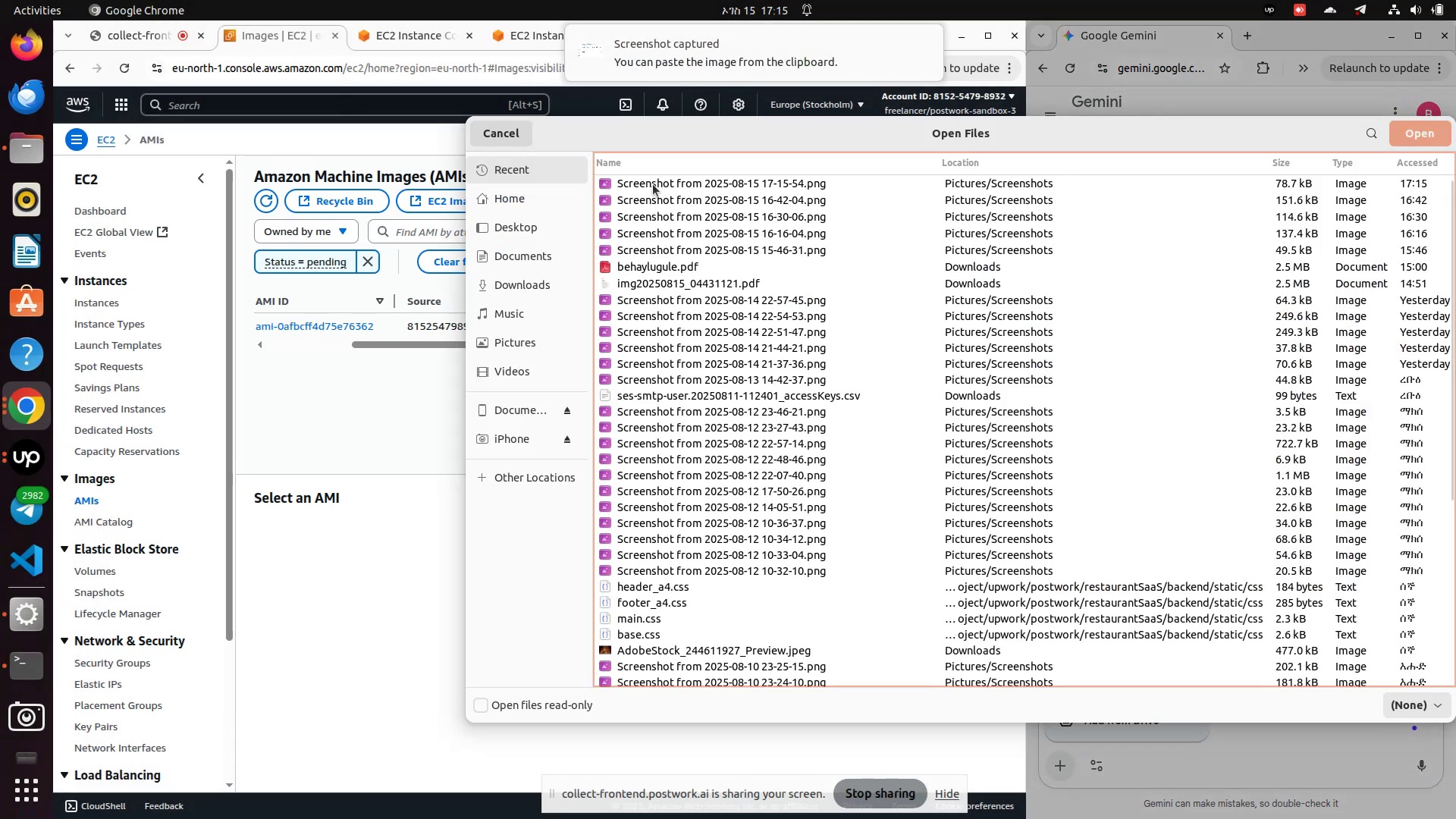 
double_click([653, 184])
 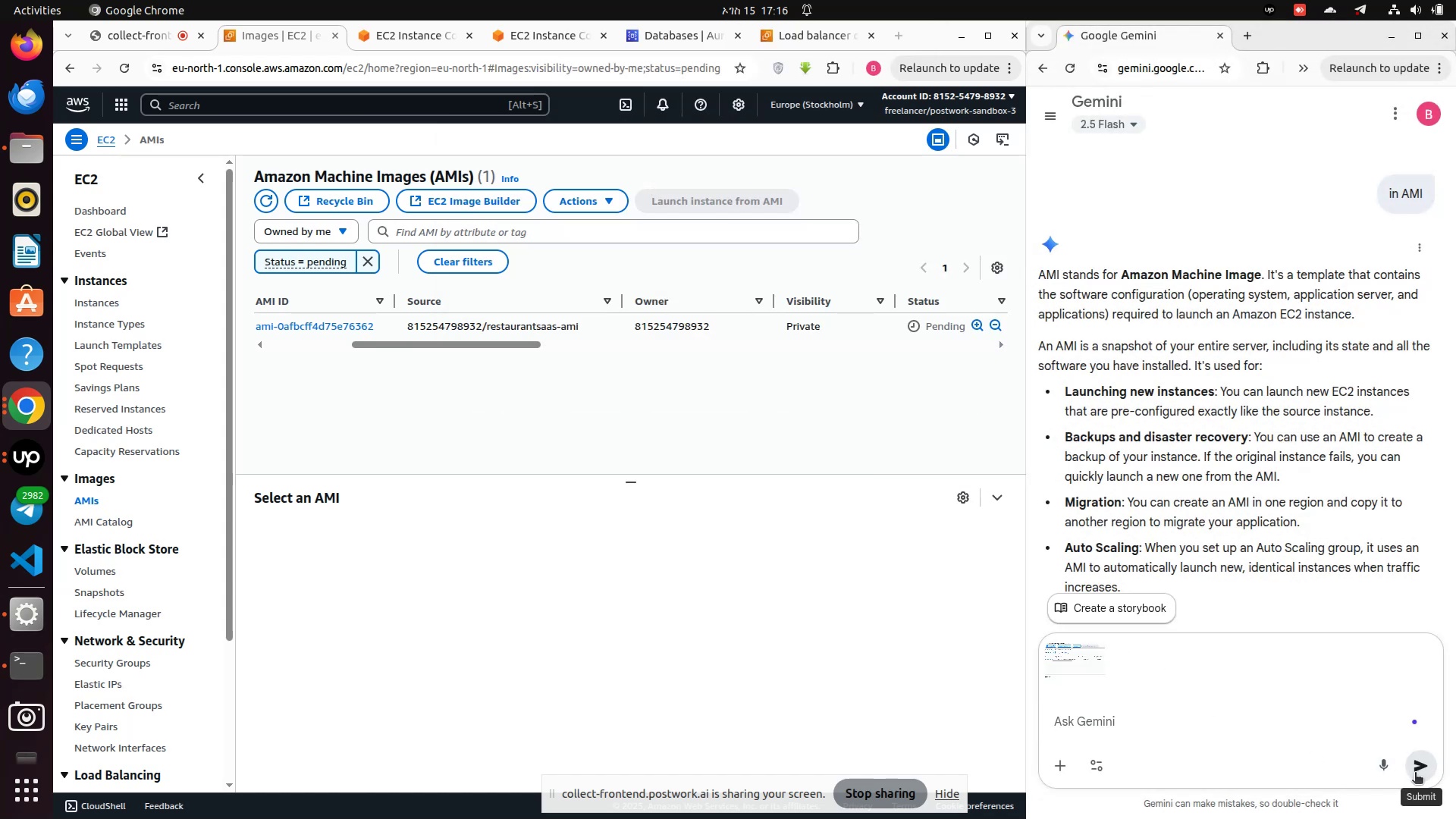 
left_click([1414, 774])
 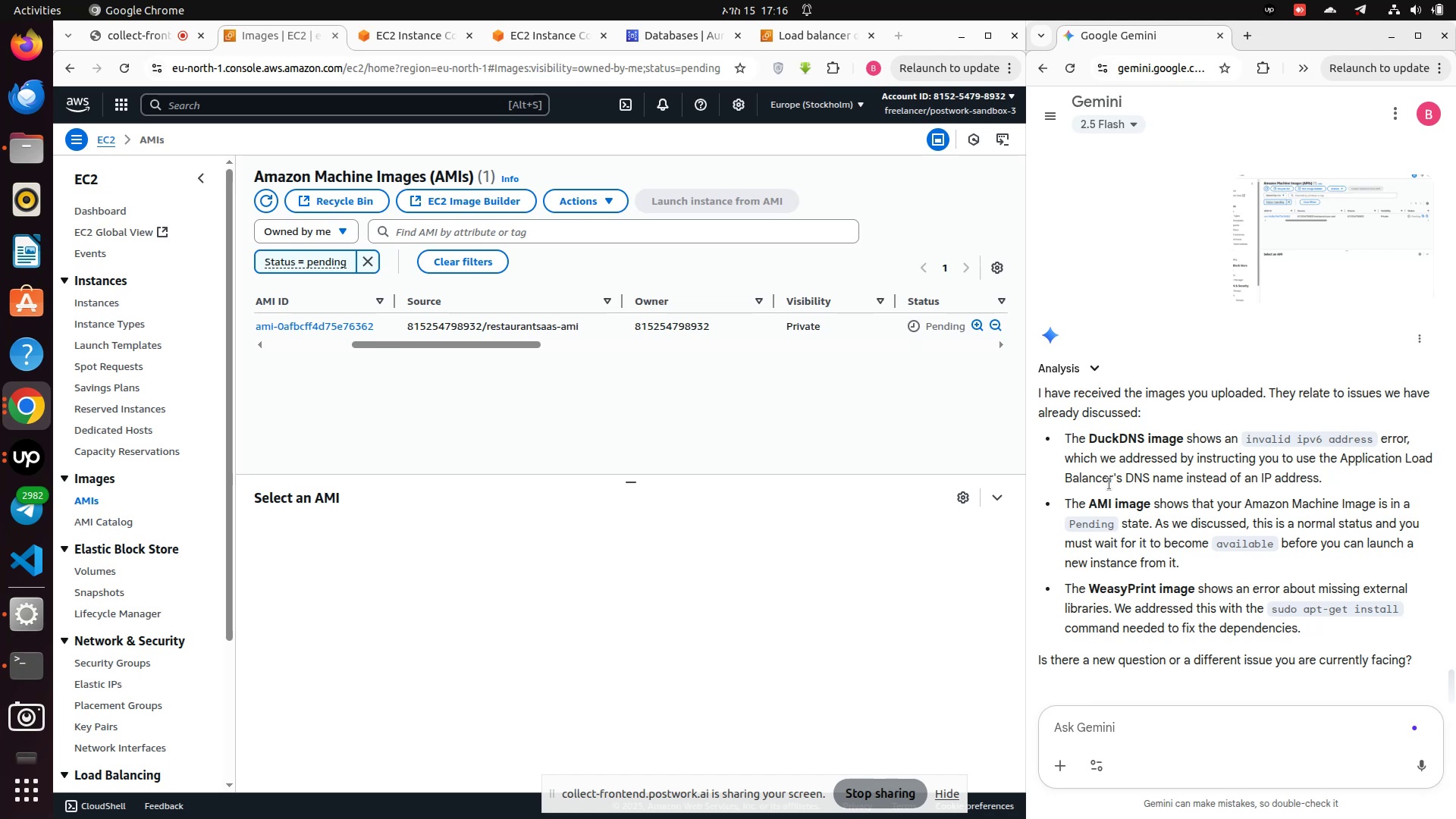 
wait(40.75)
 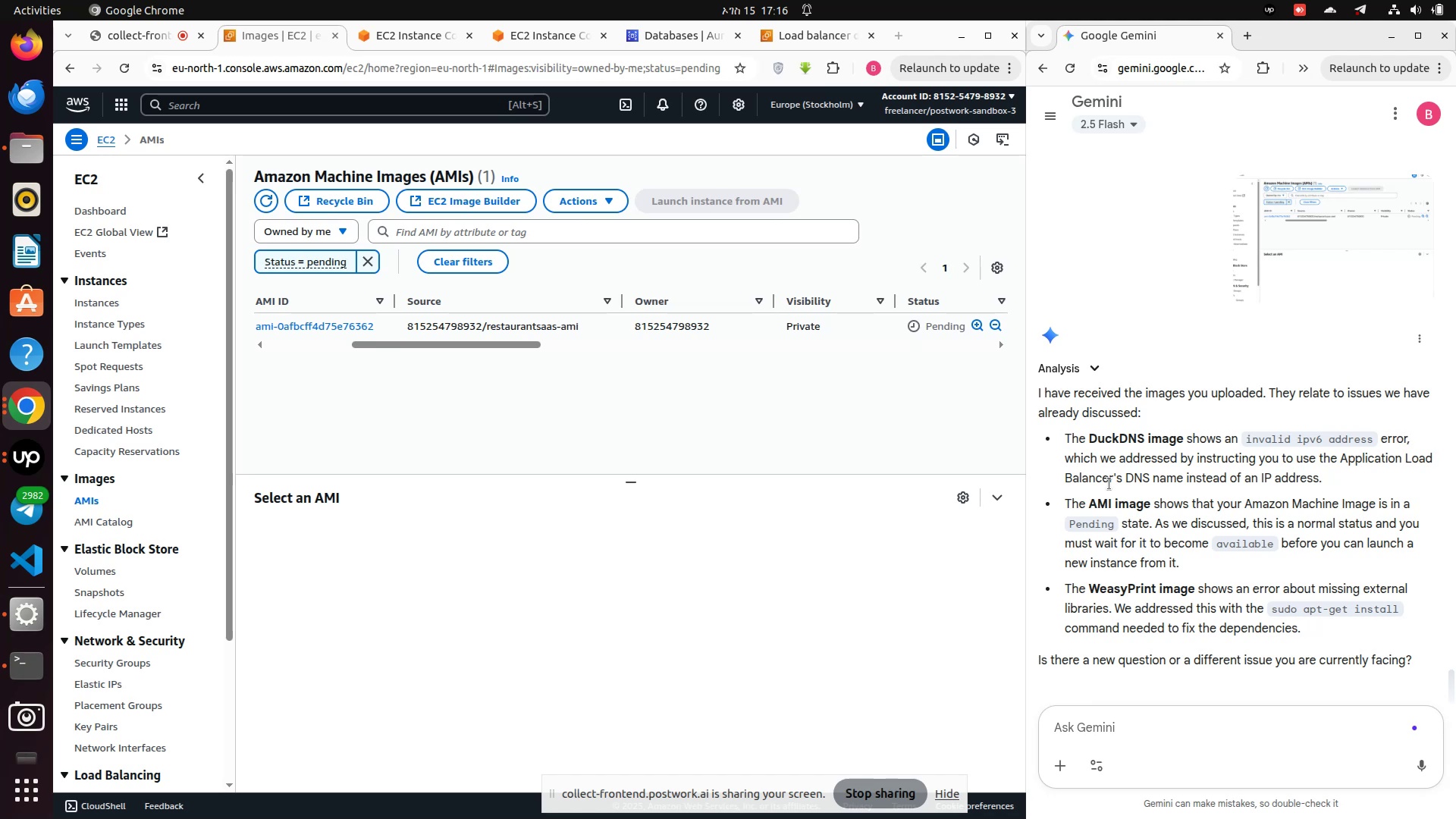 
left_click([1285, 222])
 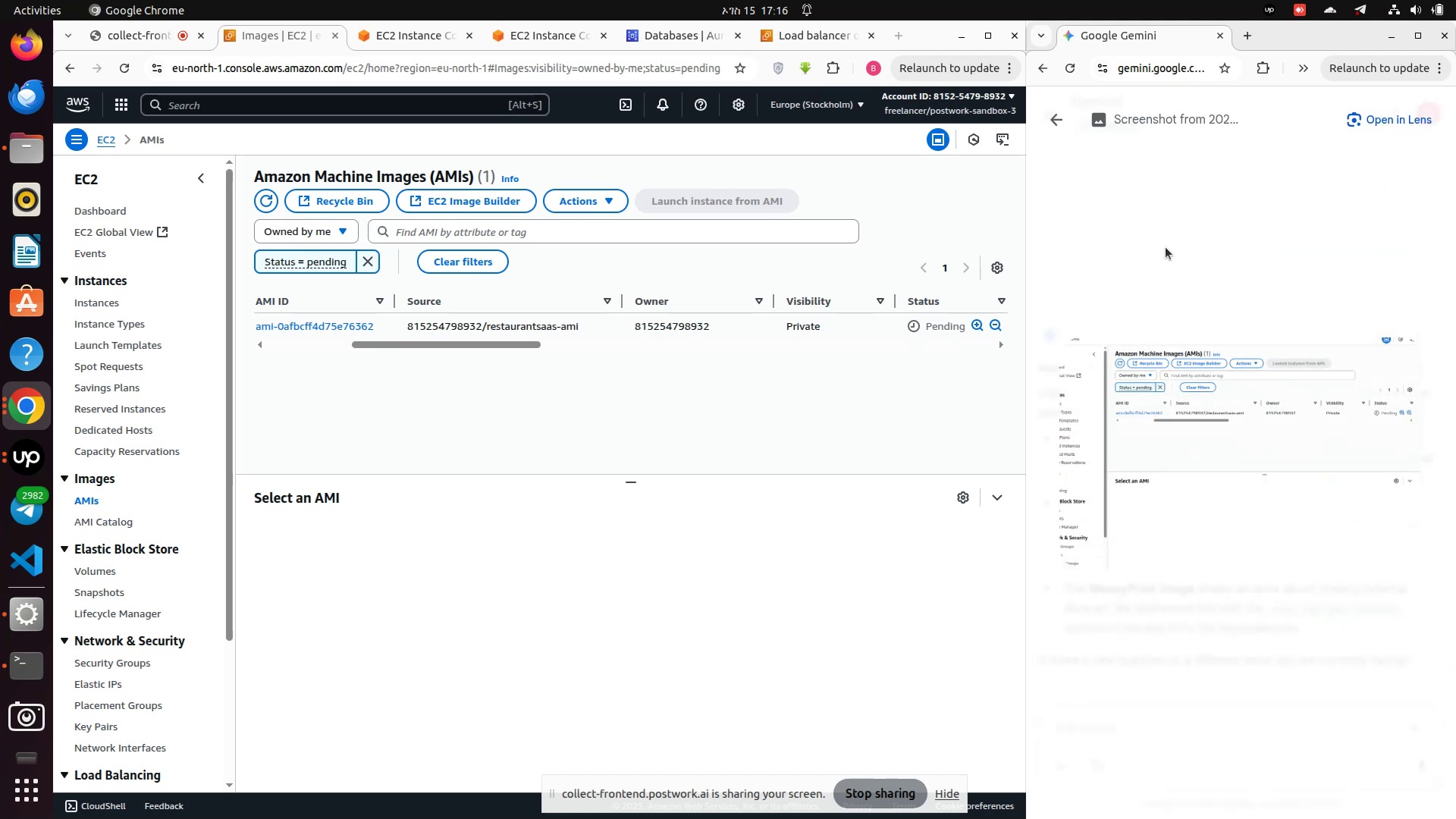 
left_click([1174, 256])
 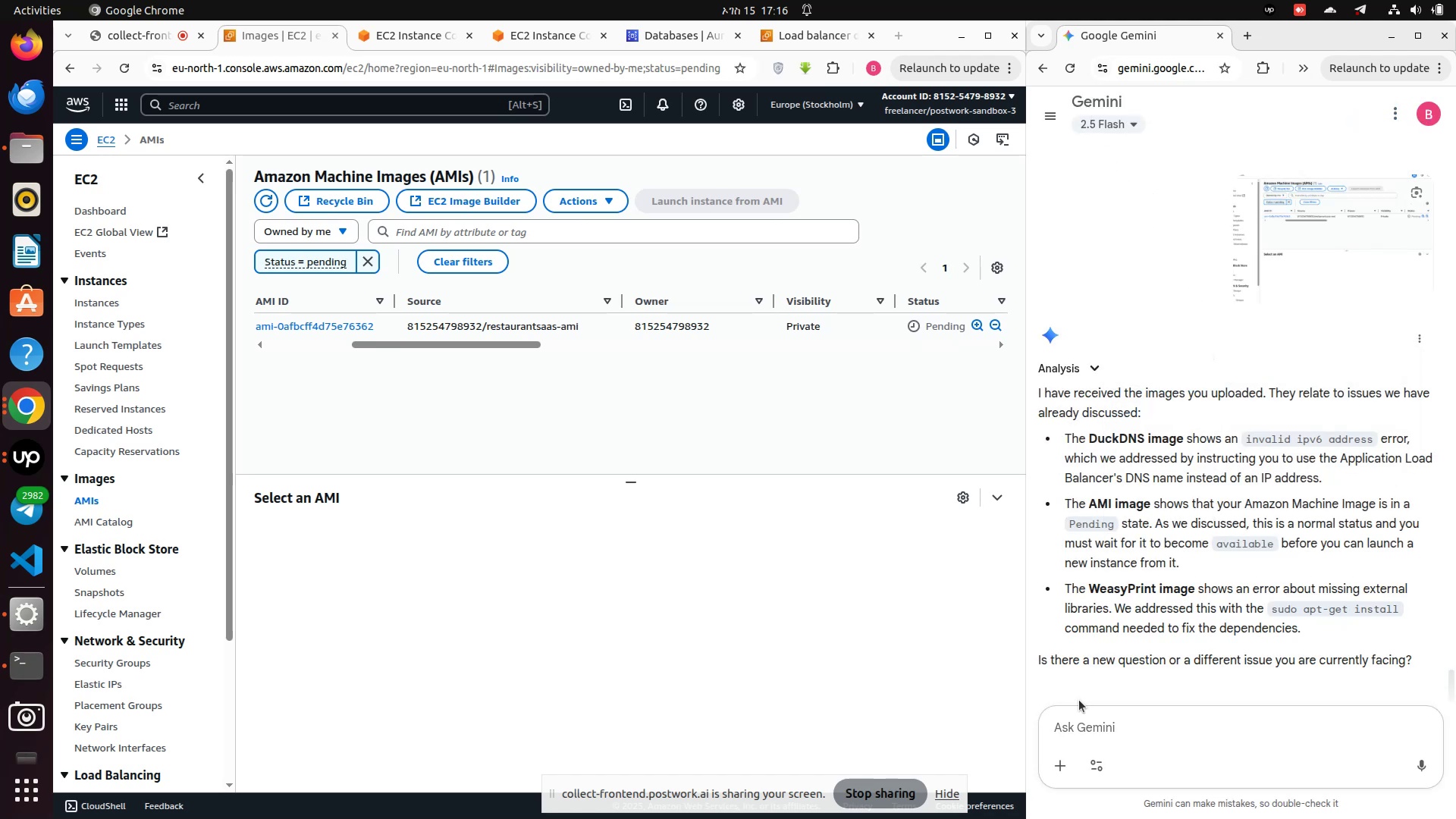 
scroll: coordinate [1131, 679], scroll_direction: down, amount: 8.0
 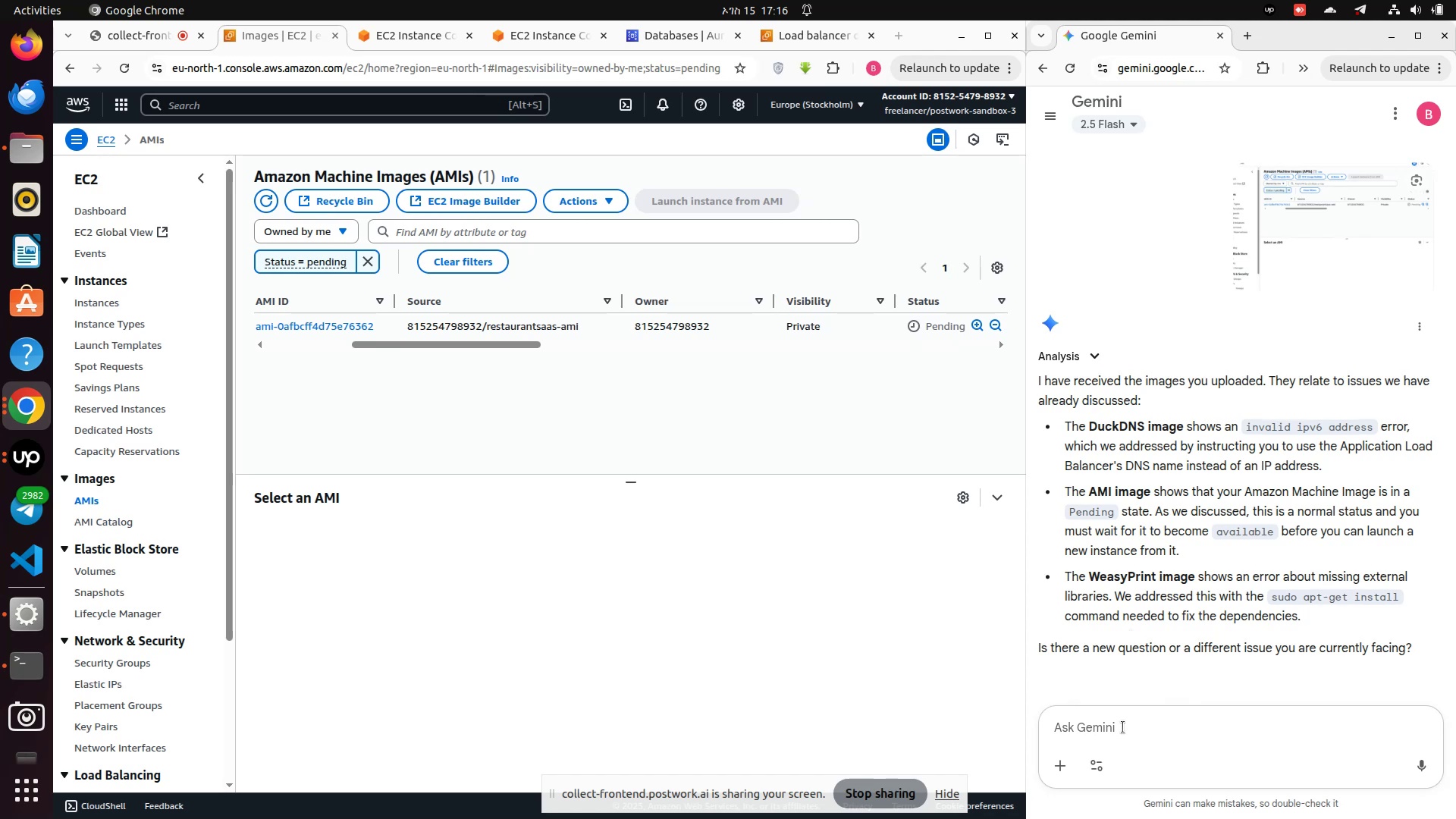 
left_click([1123, 727])
 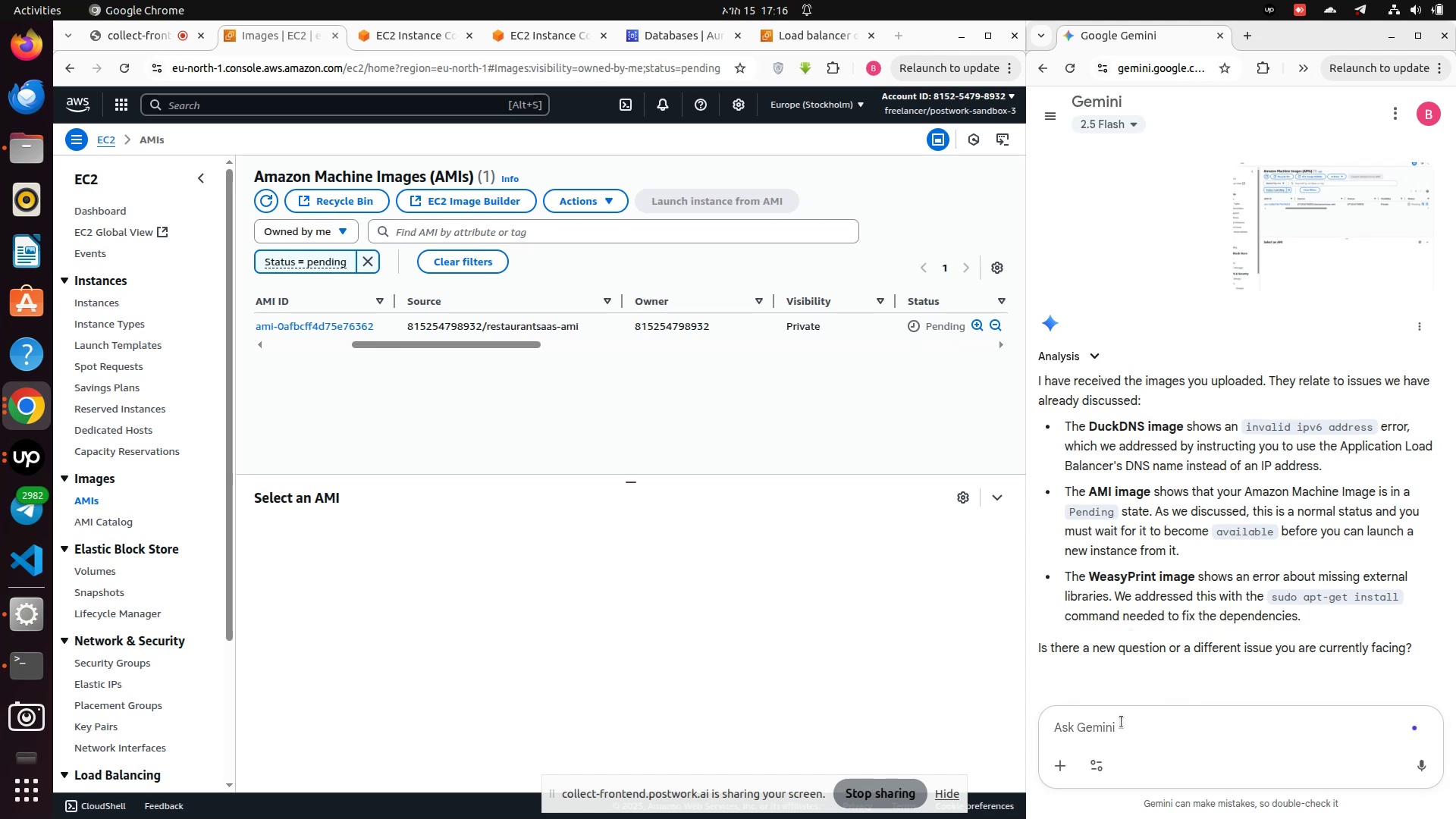 
type(it say pemn)
key(Backspace)
key(Backspace)
type(nding)
 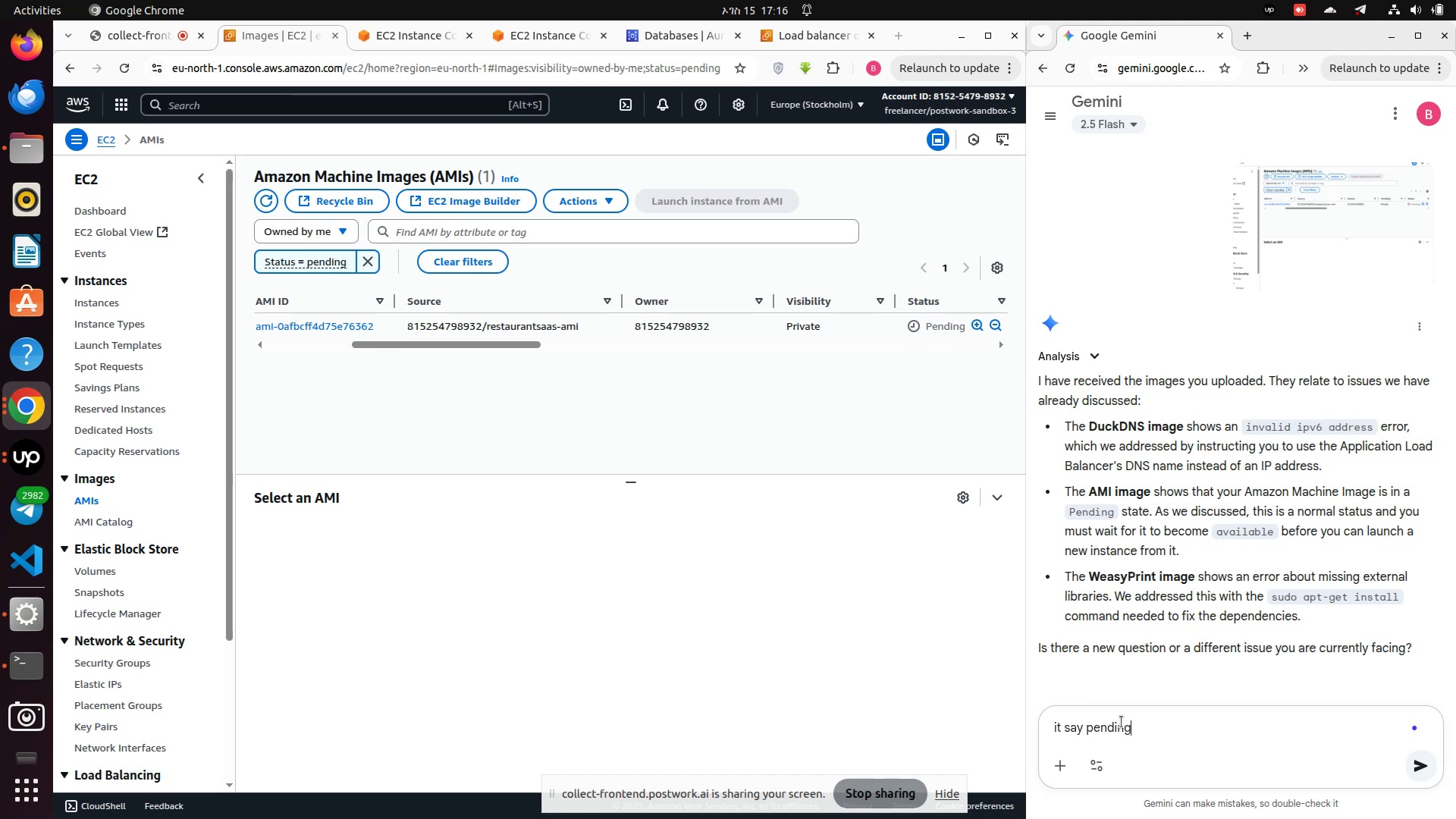 
key(Enter)
 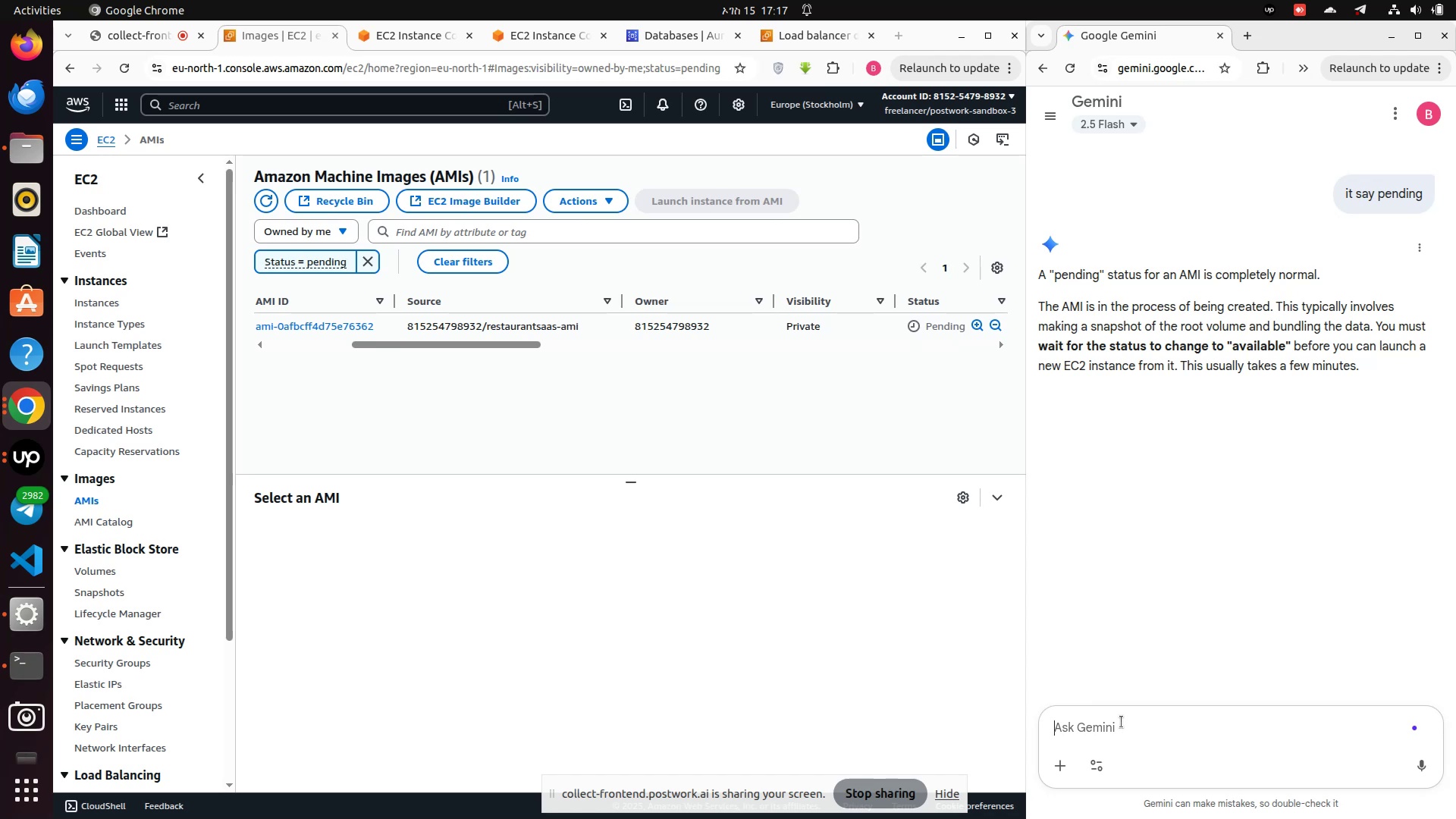 
wait(16.55)
 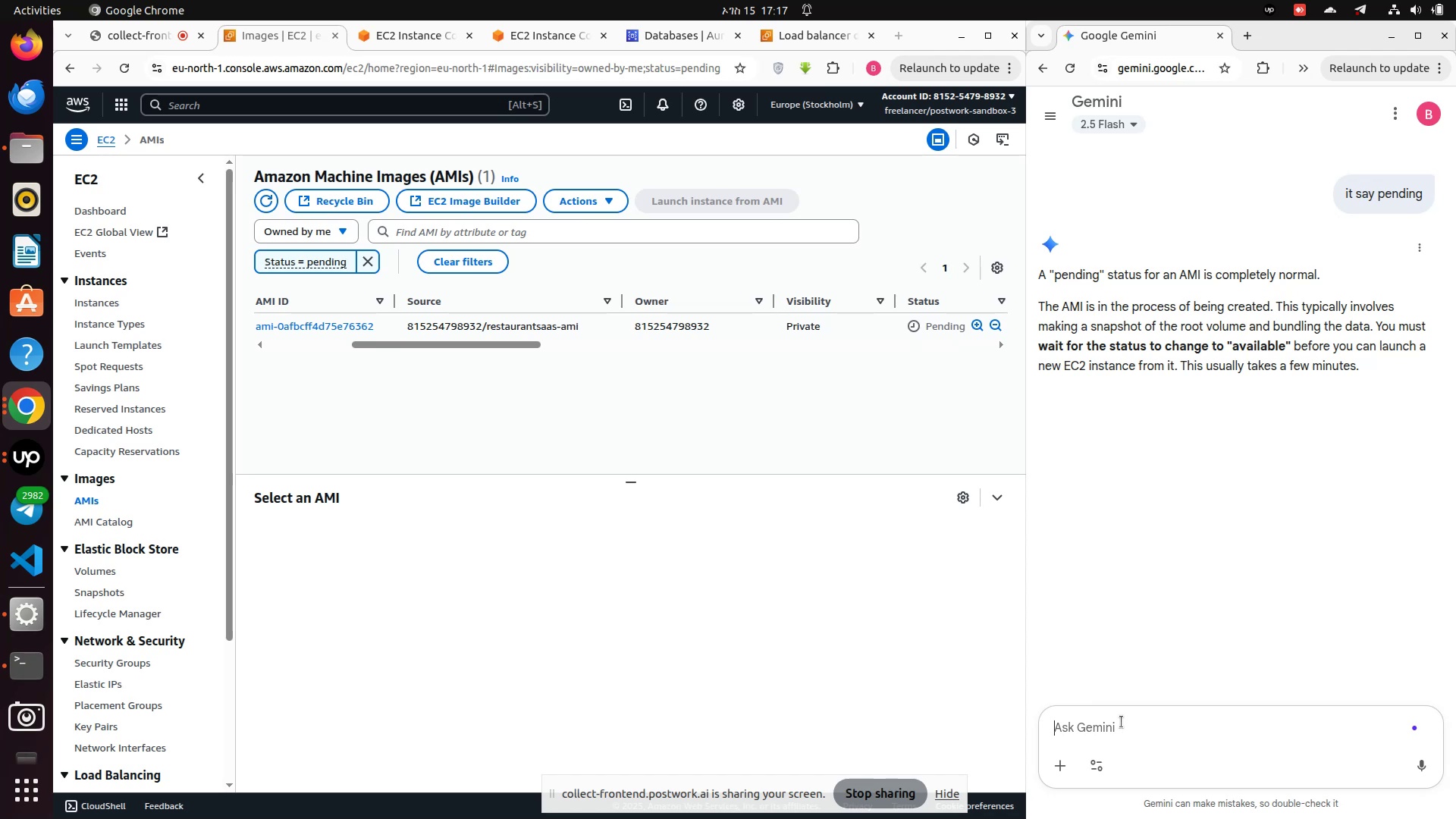 
left_click([547, 458])
 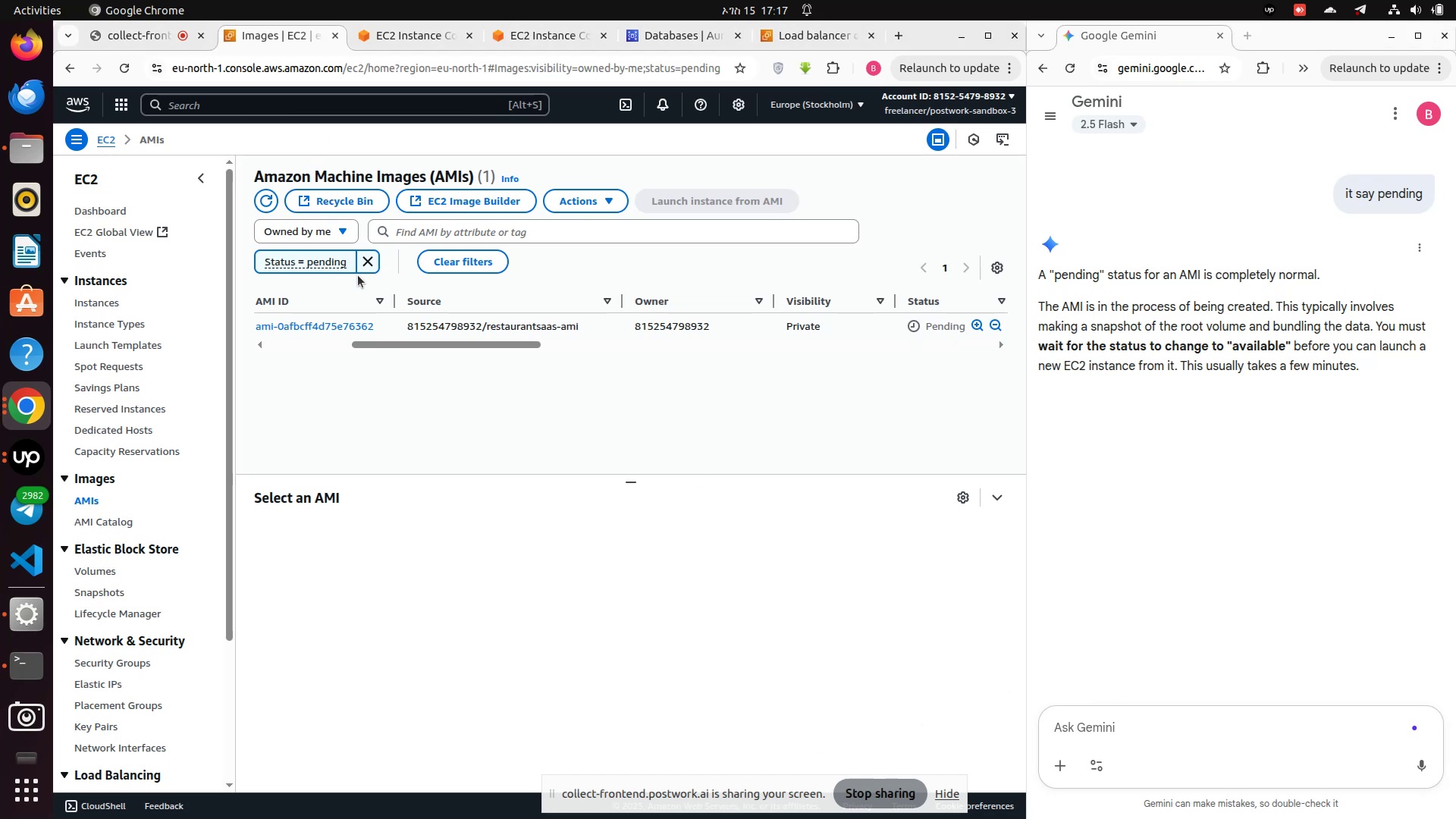 
left_click([364, 265])
 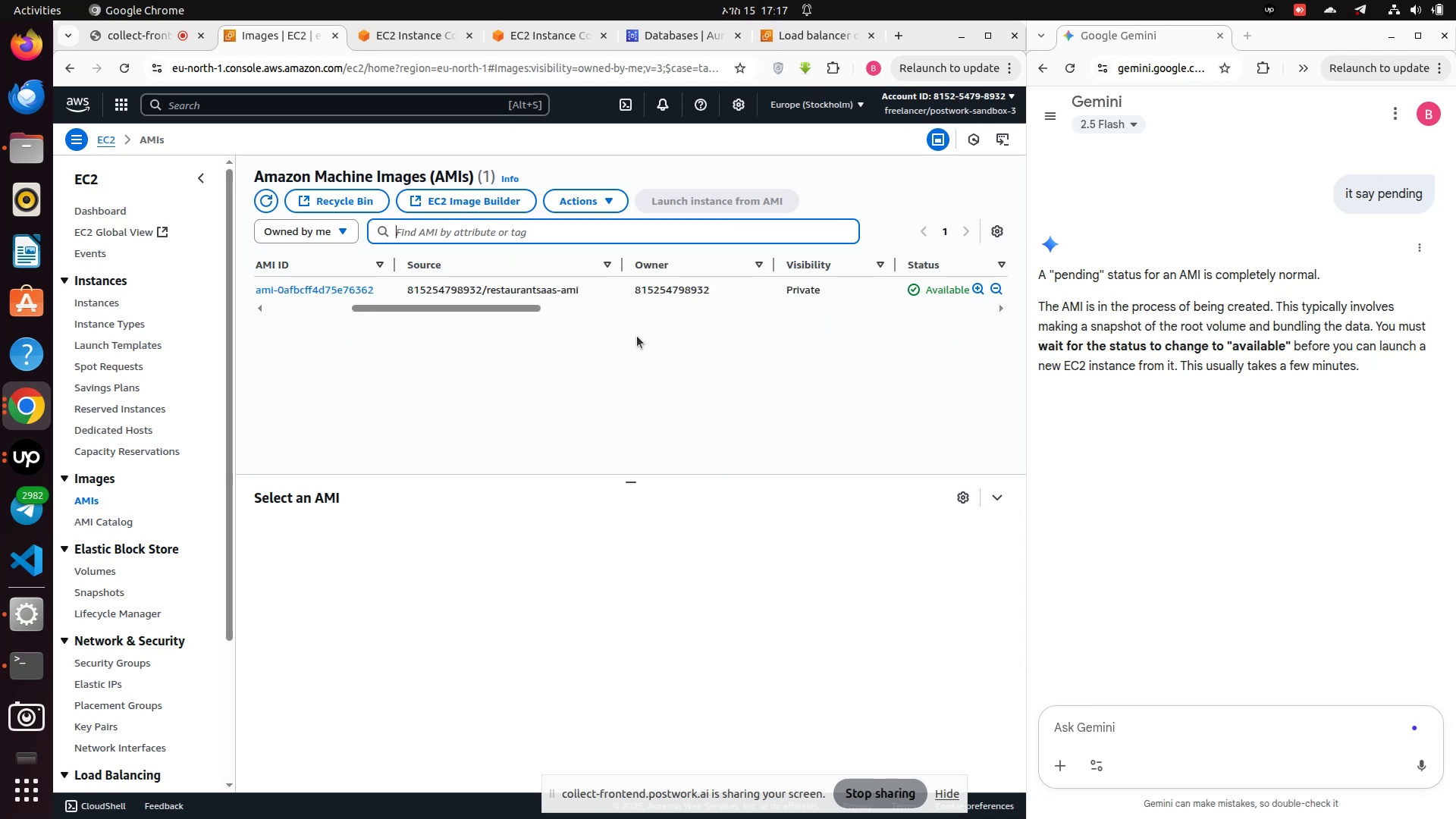 
wait(5.29)
 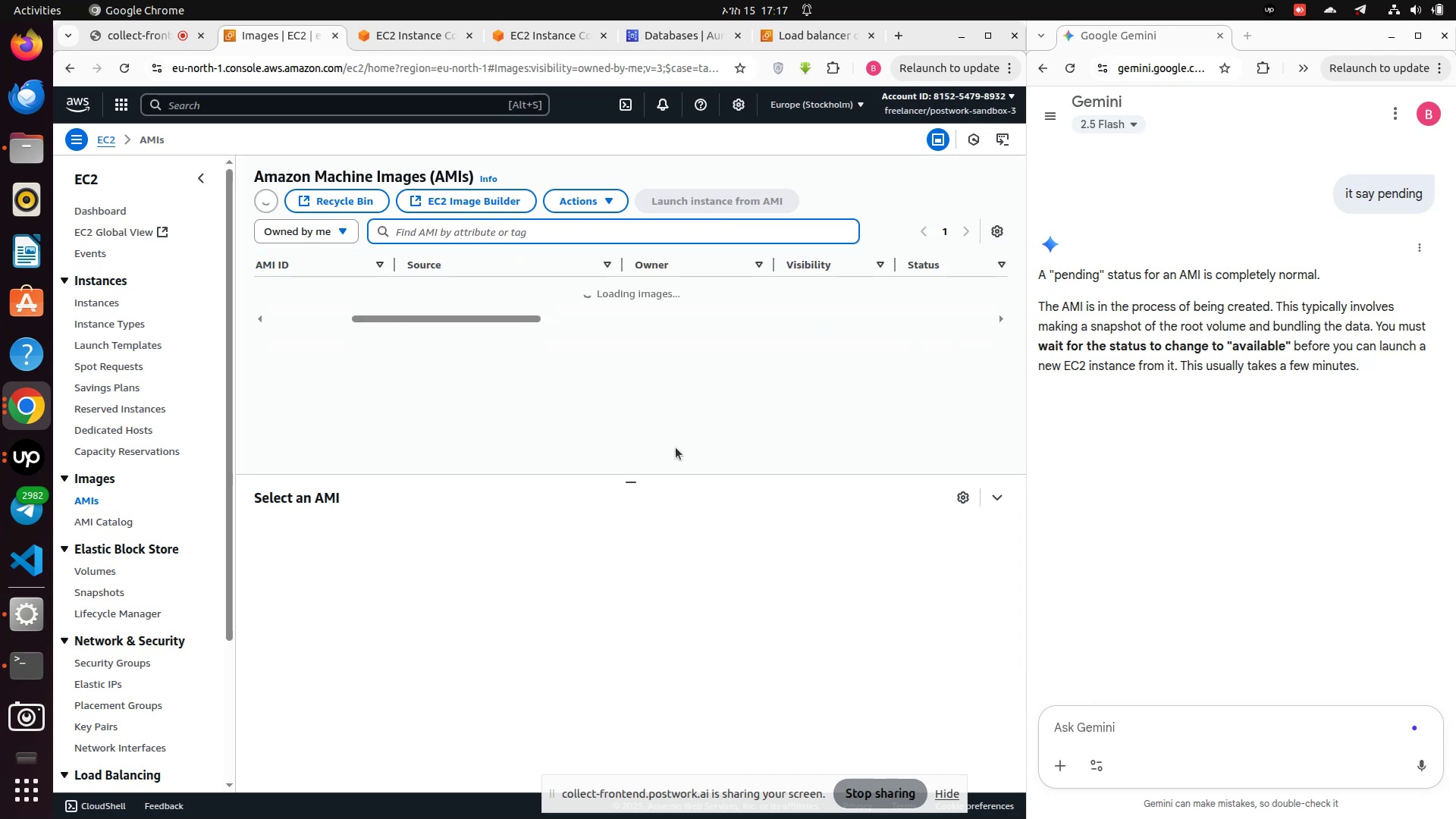 
left_click_drag(start_coordinate=[514, 312], to_coordinate=[266, 345])
 